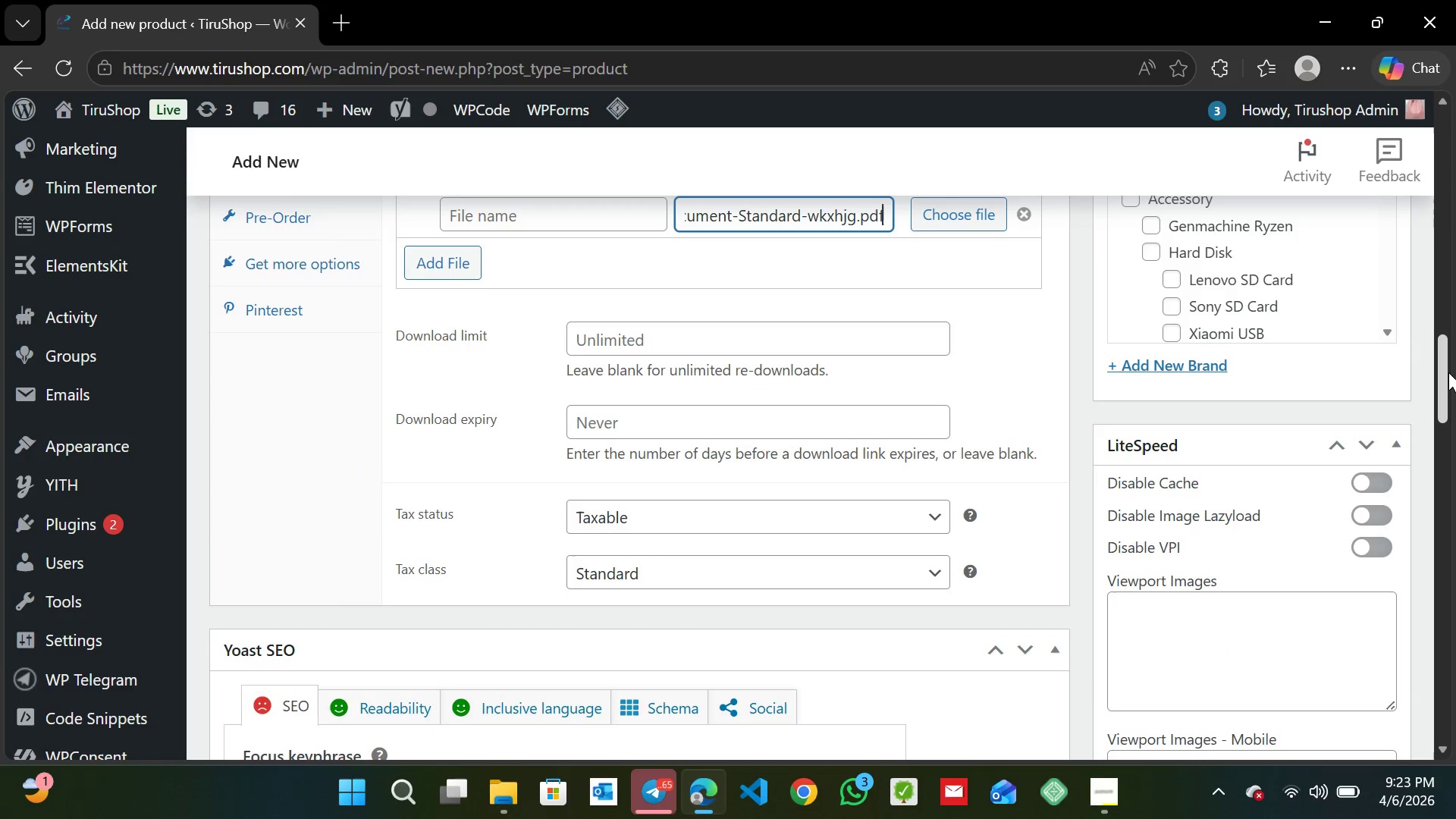 
triple_click([1448, 372])
 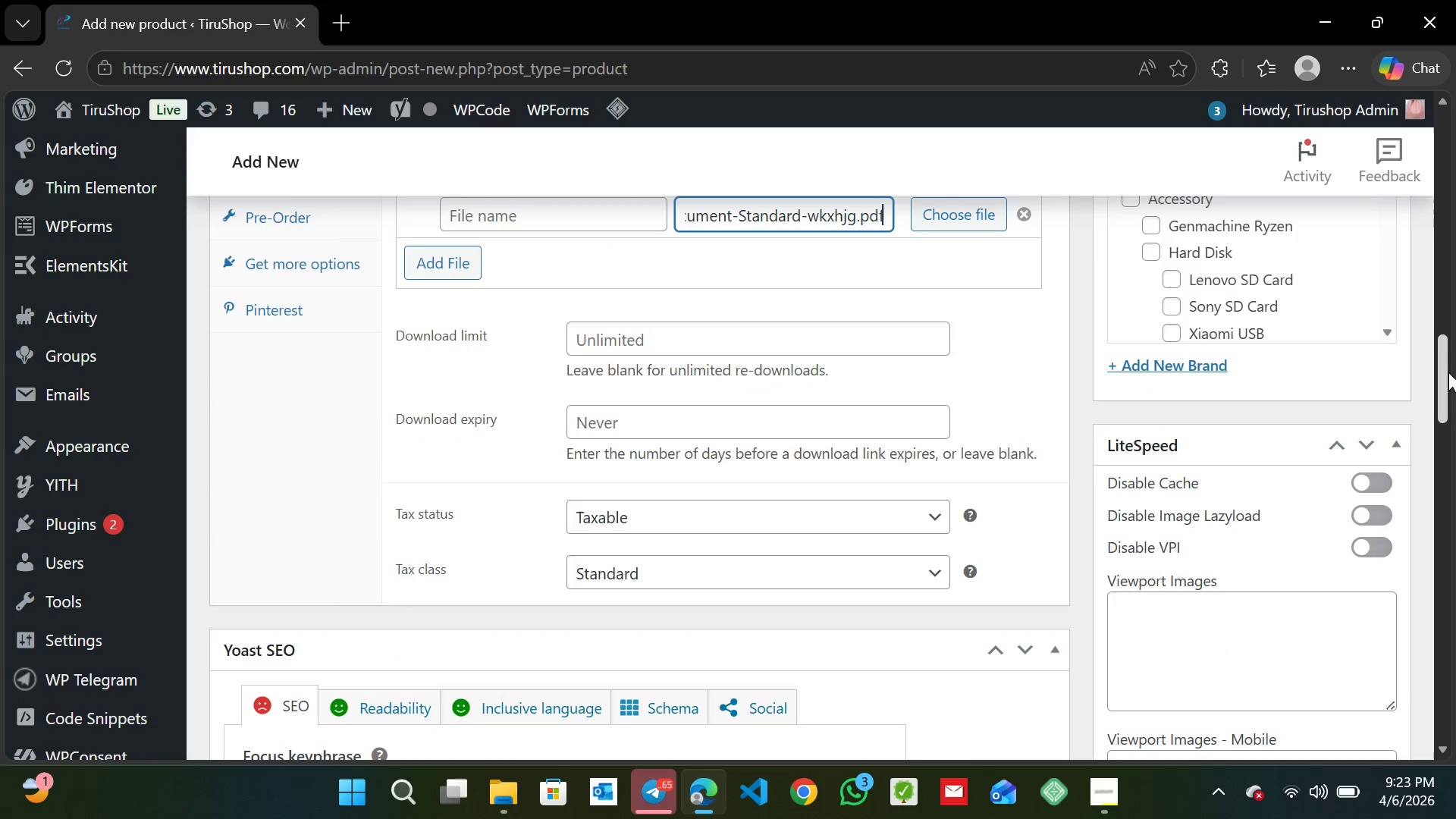 
triple_click([1448, 372])
 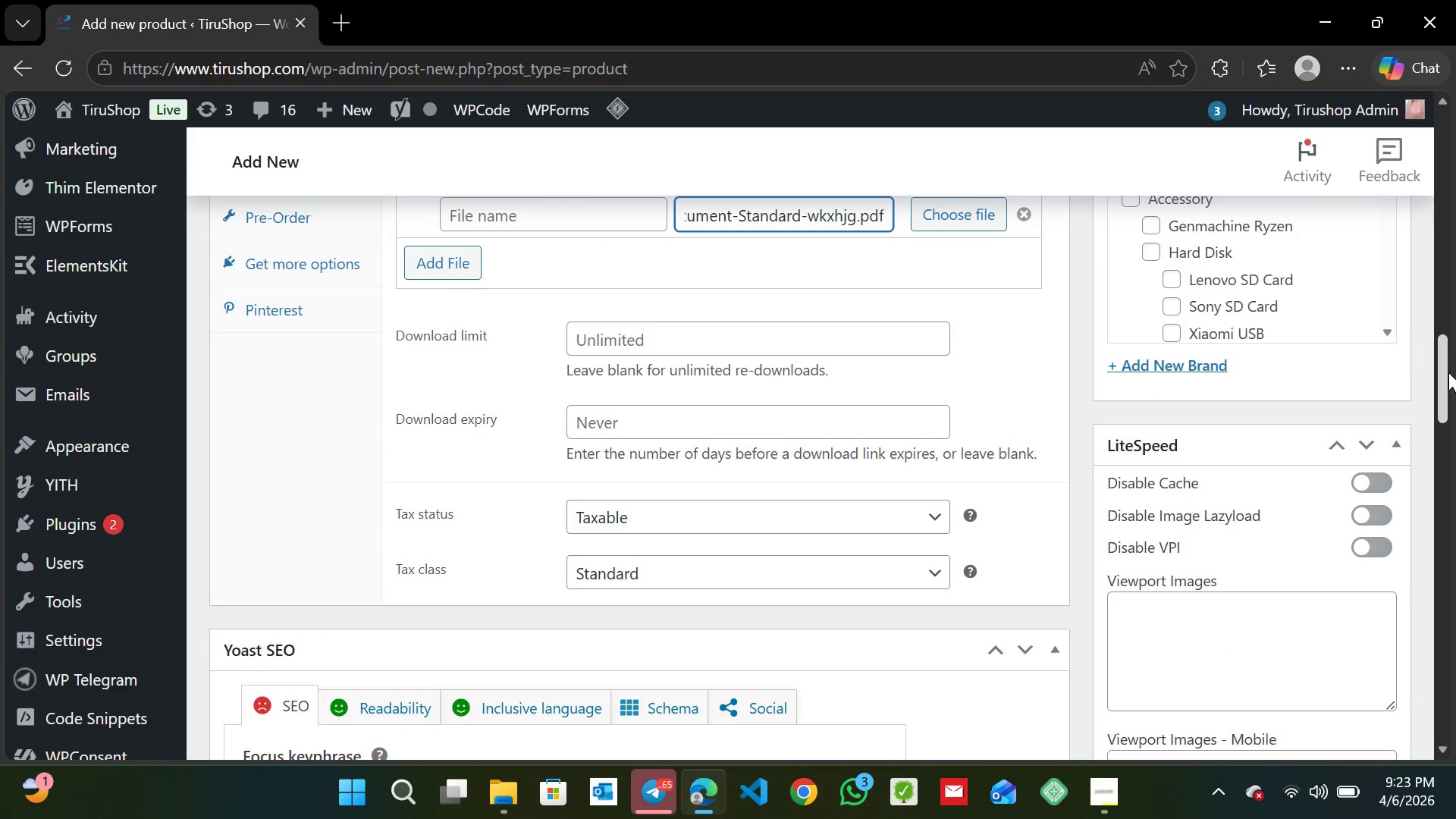 
triple_click([1448, 372])
 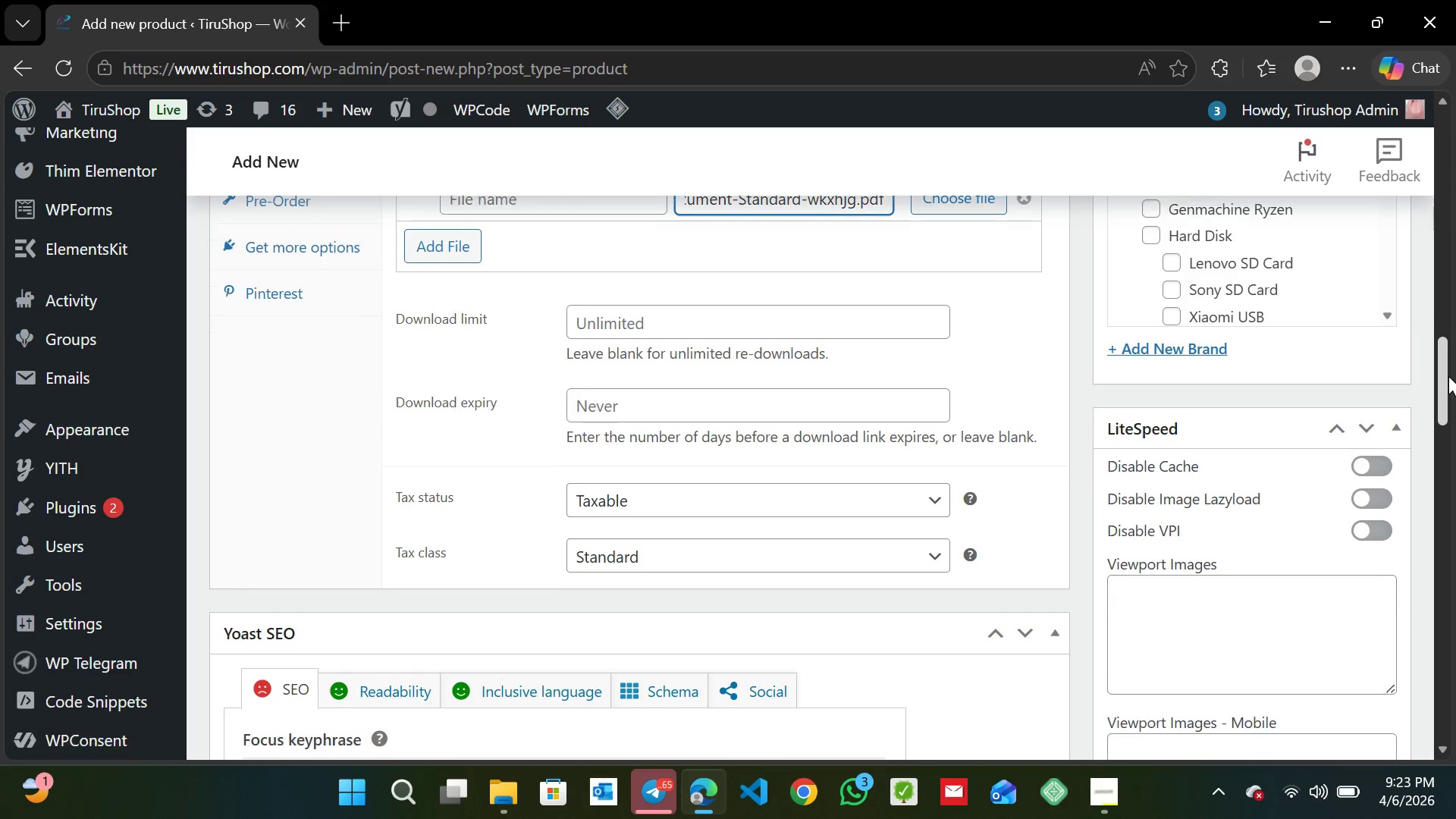 
triple_click([1448, 372])
 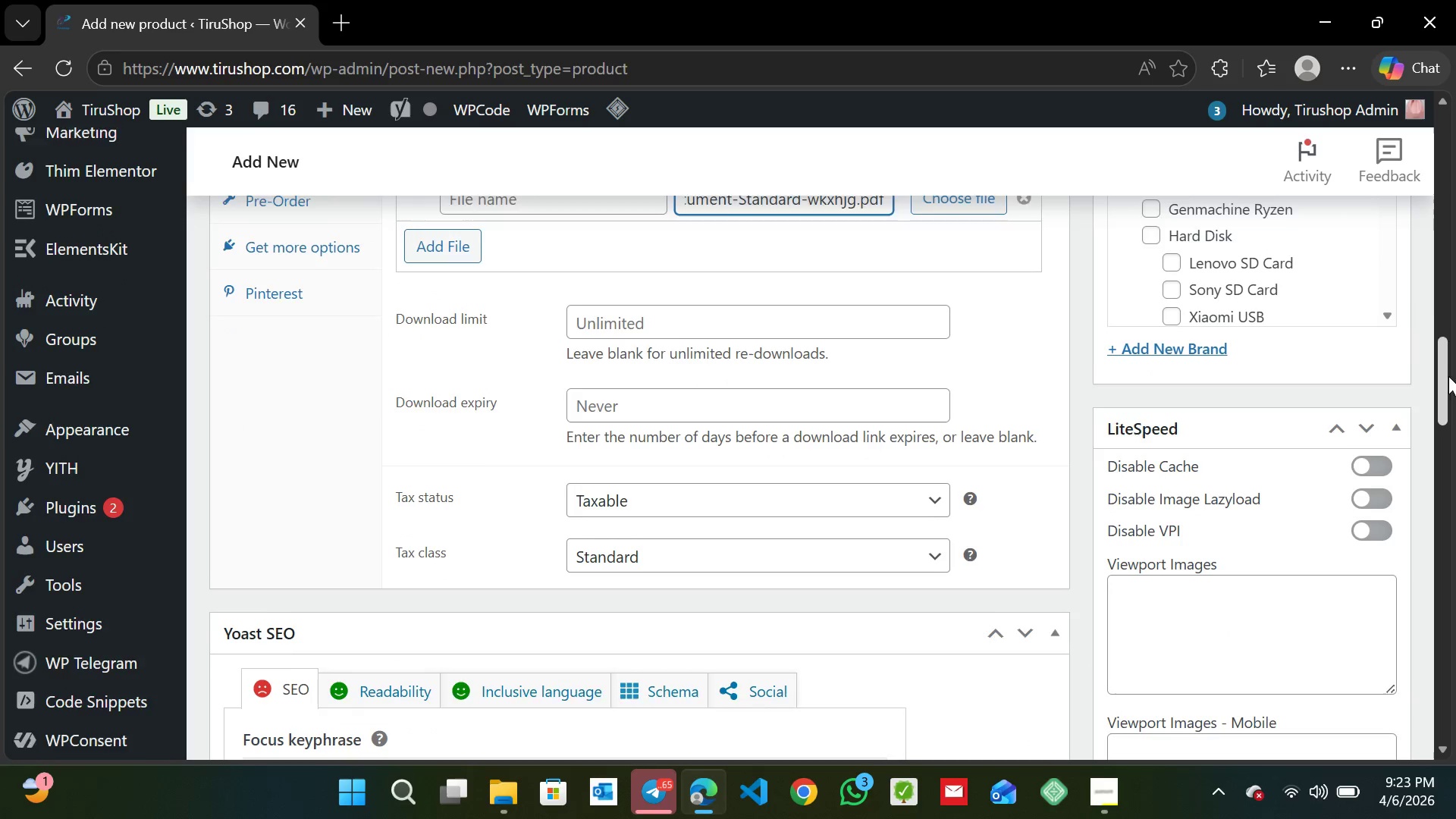 
triple_click([1448, 372])
 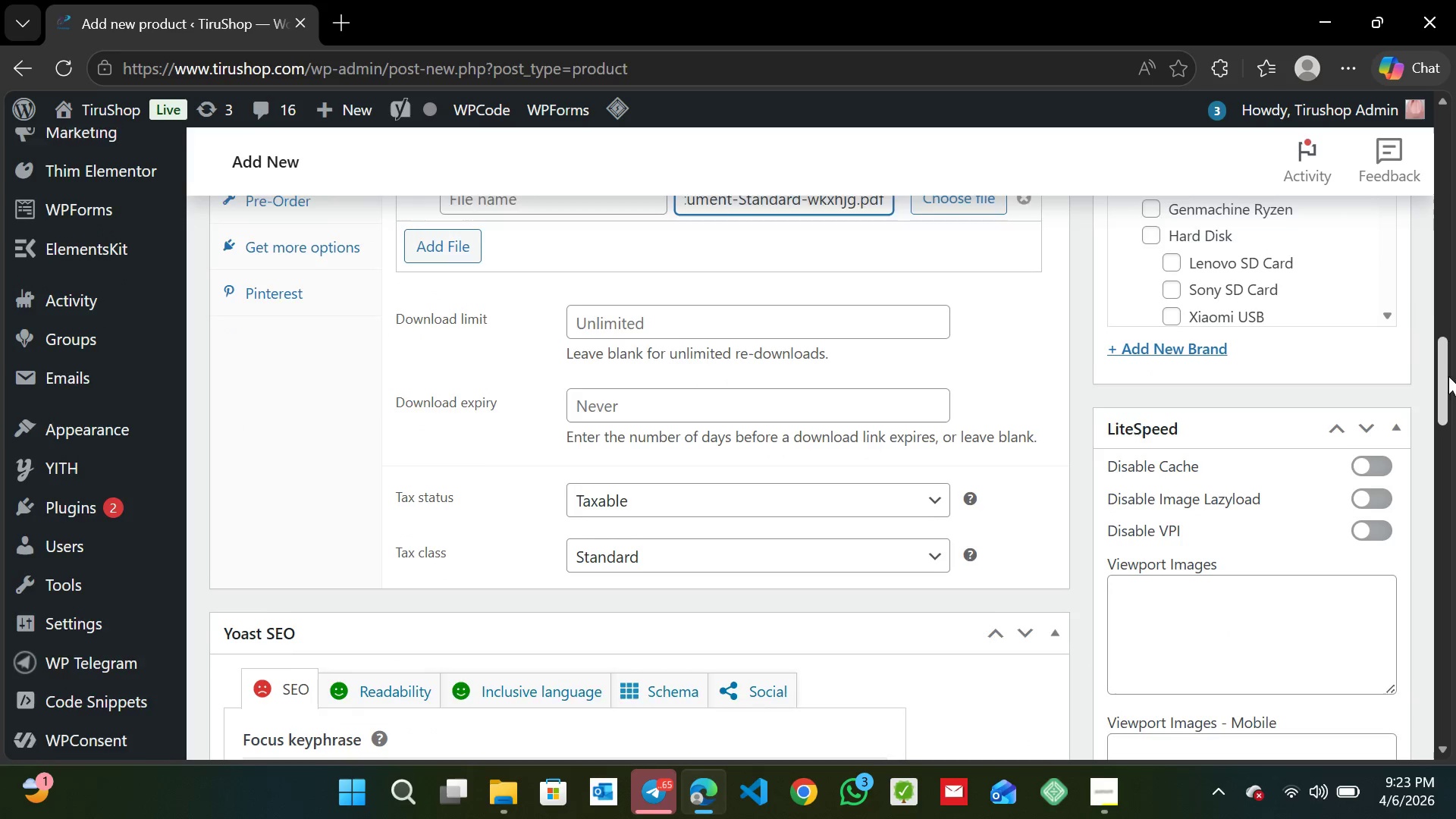 
left_click_drag(start_coordinate=[1448, 373], to_coordinate=[1451, 387])
 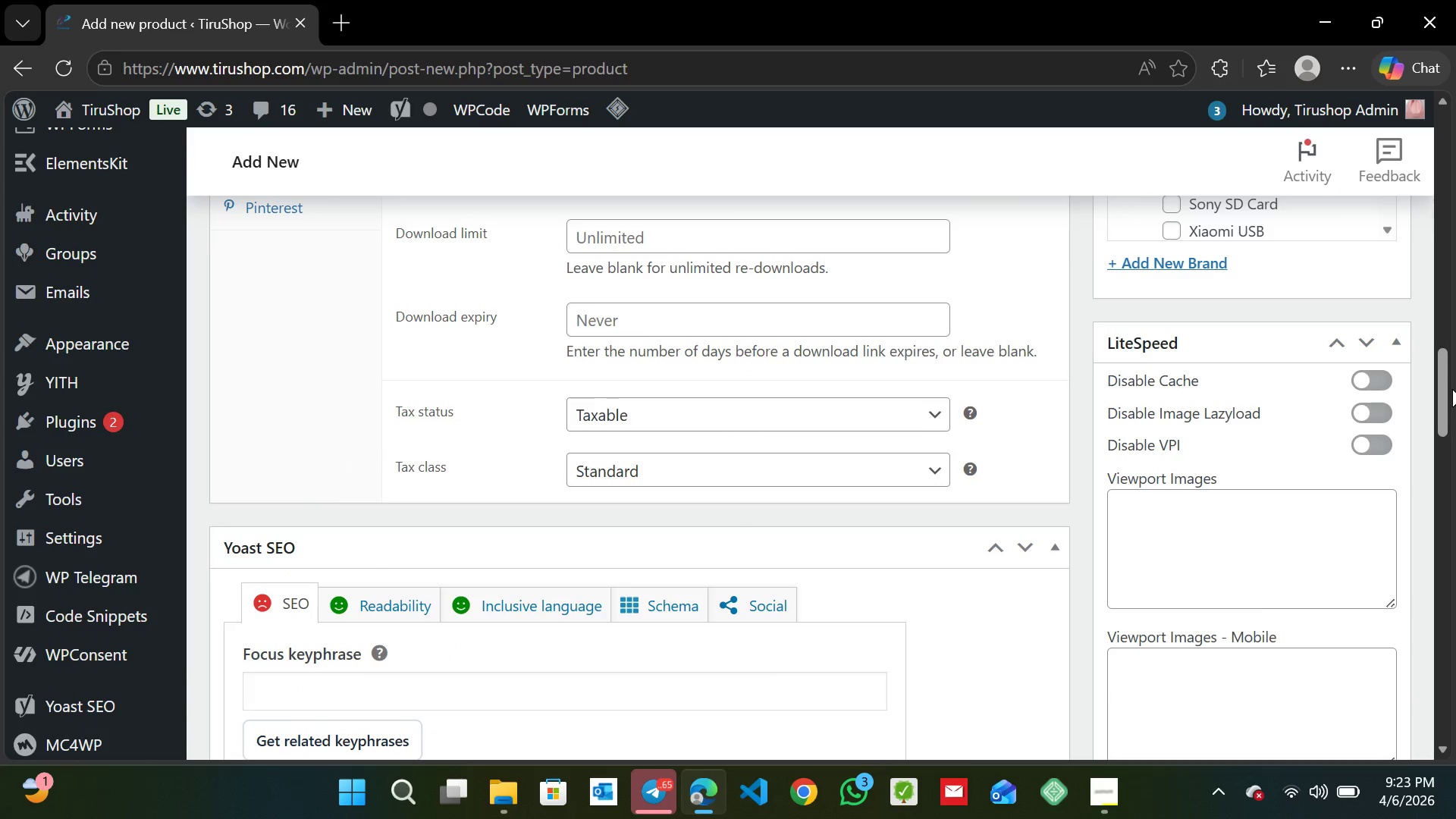 
double_click([1452, 390])
 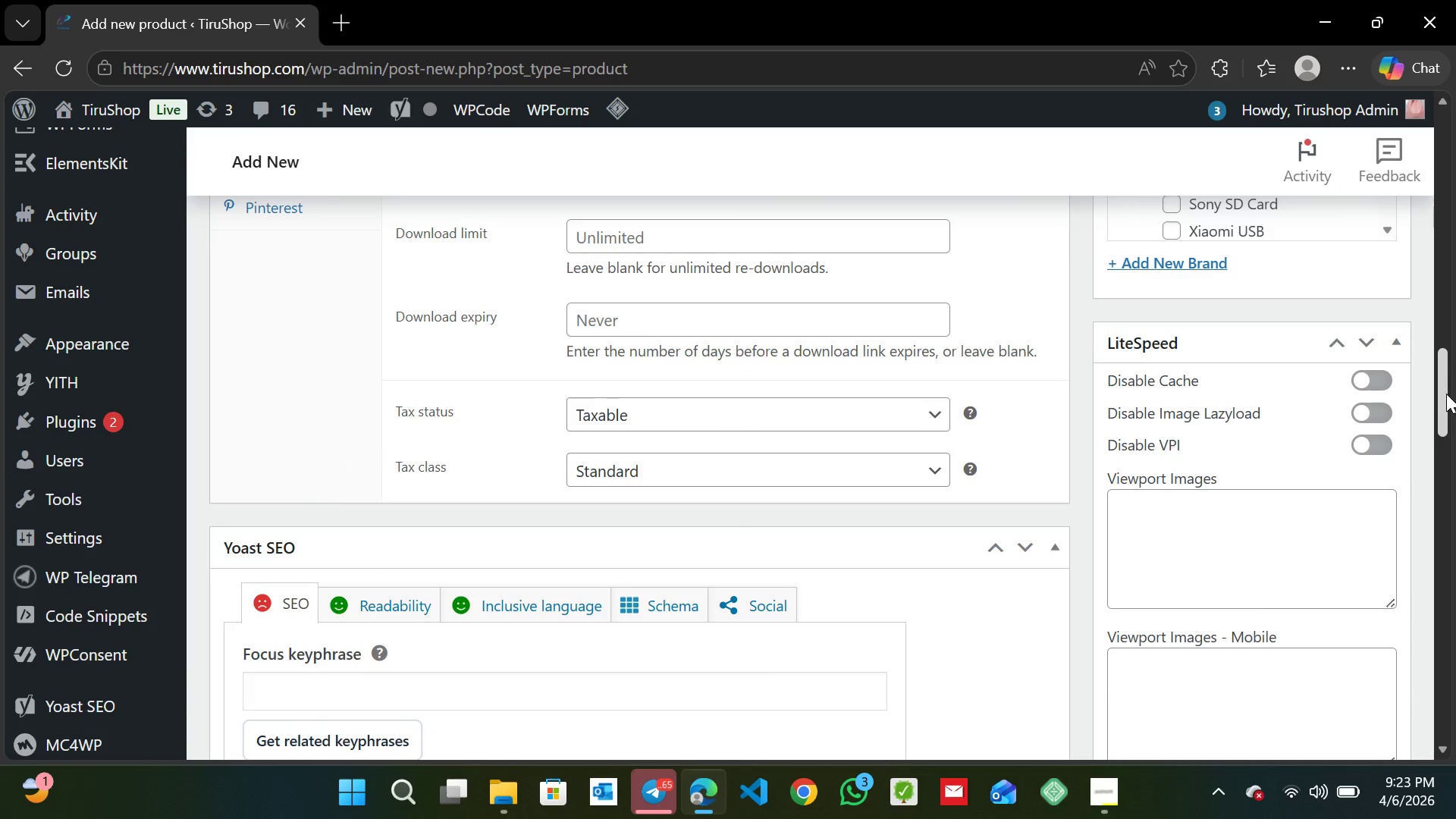 
left_click_drag(start_coordinate=[1445, 394], to_coordinate=[1445, 401])
 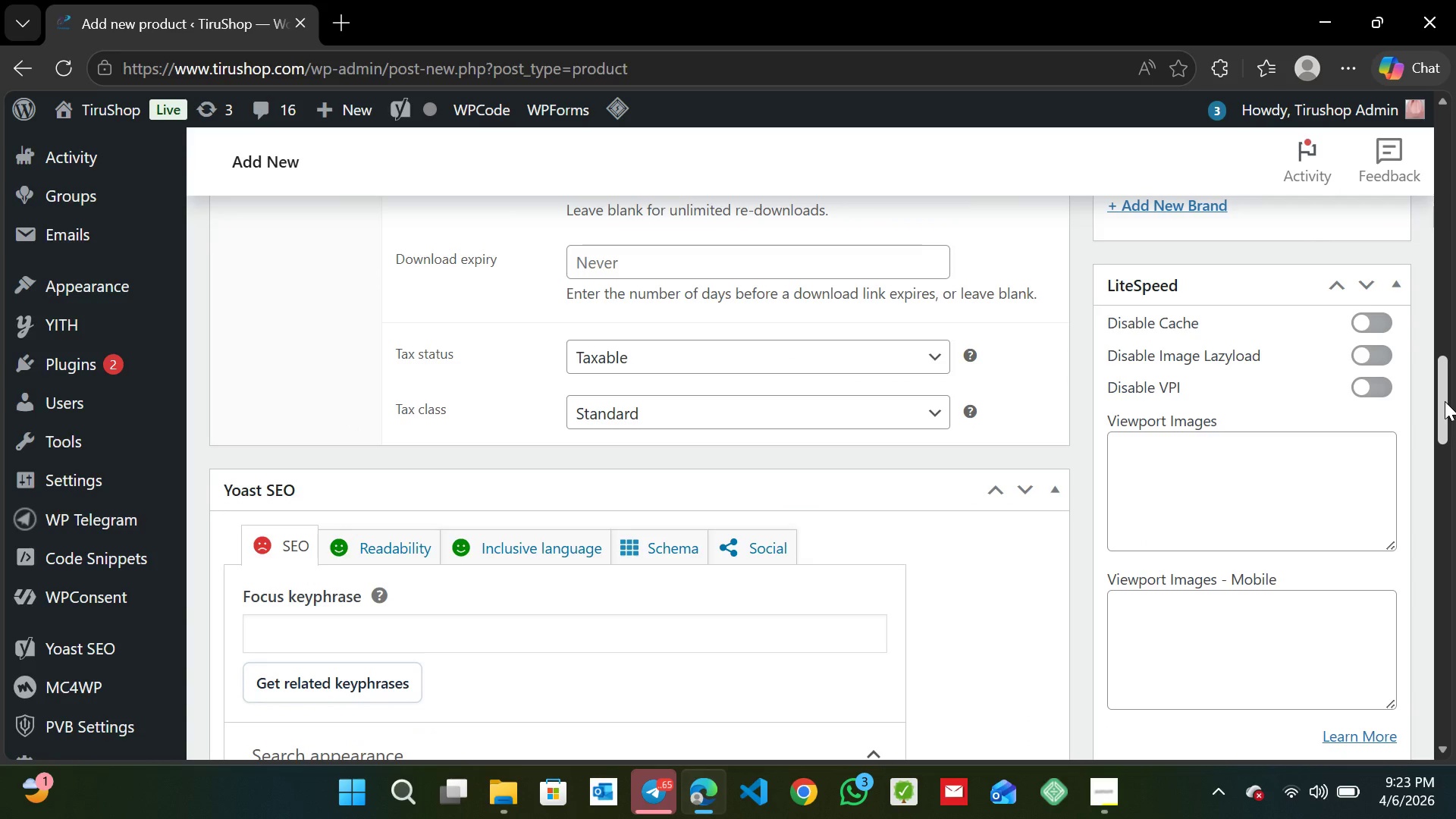 
double_click([1445, 401])
 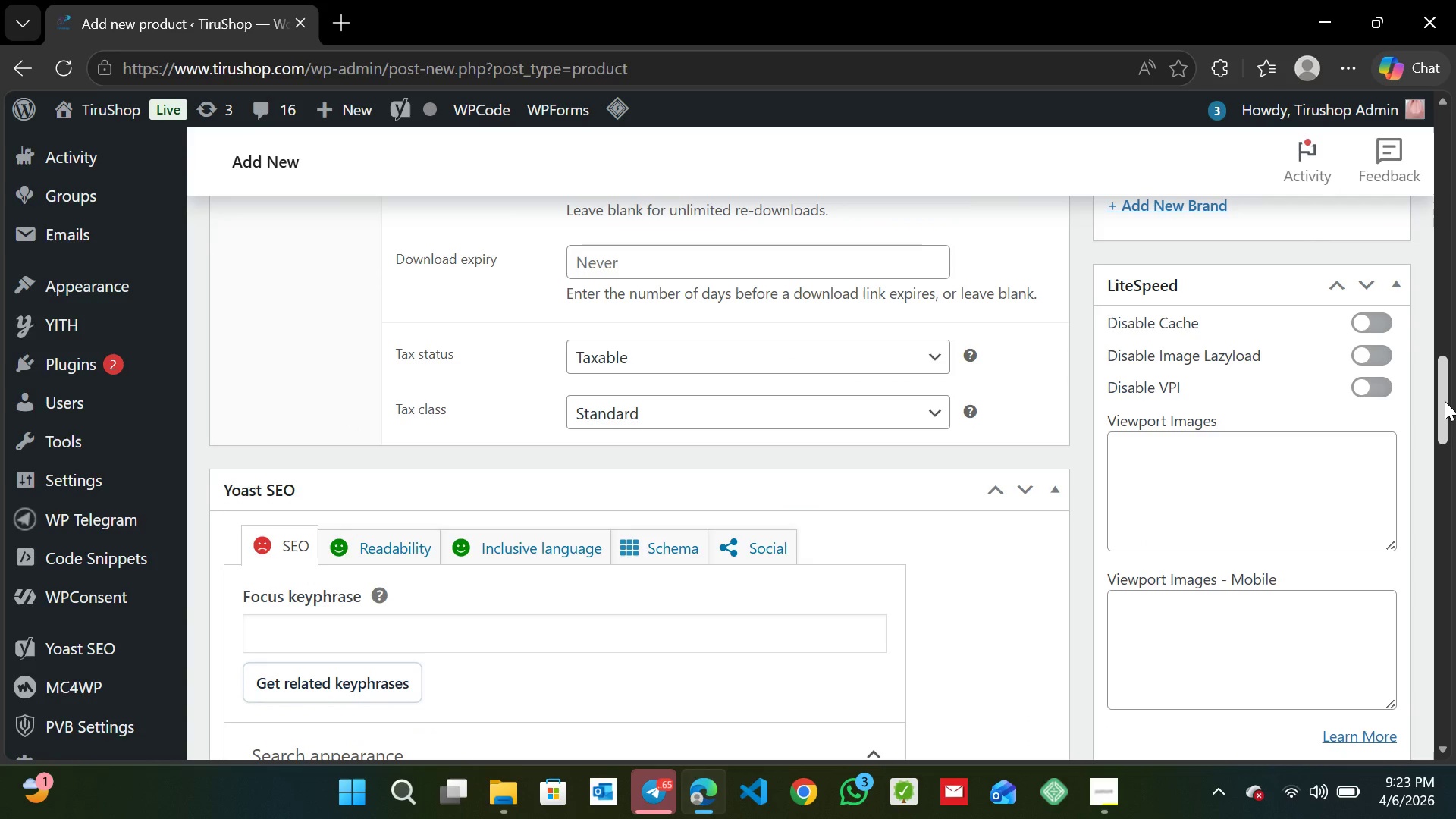 
left_click_drag(start_coordinate=[1445, 401], to_coordinate=[1445, 392])
 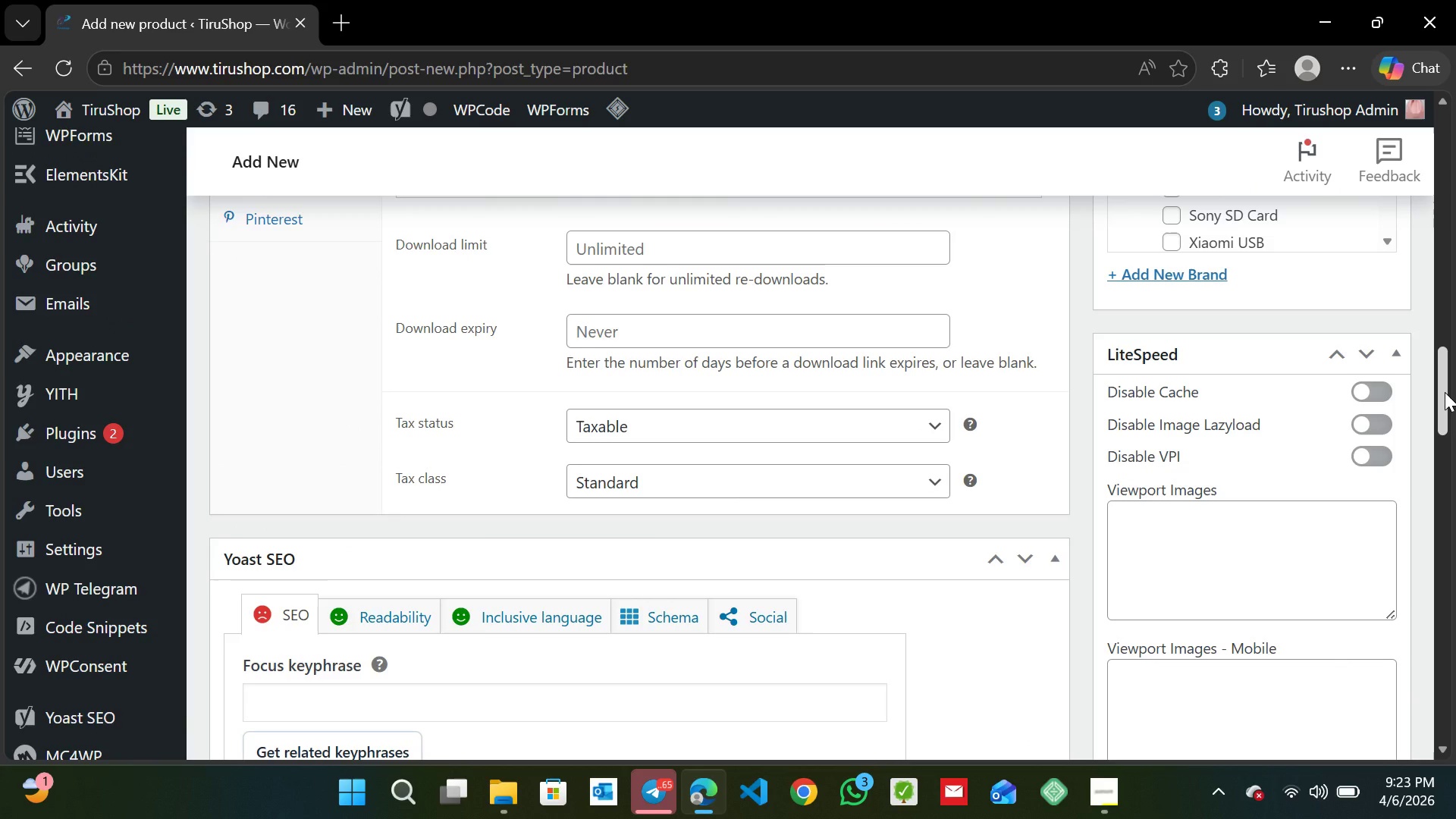 
left_click([1445, 392])
 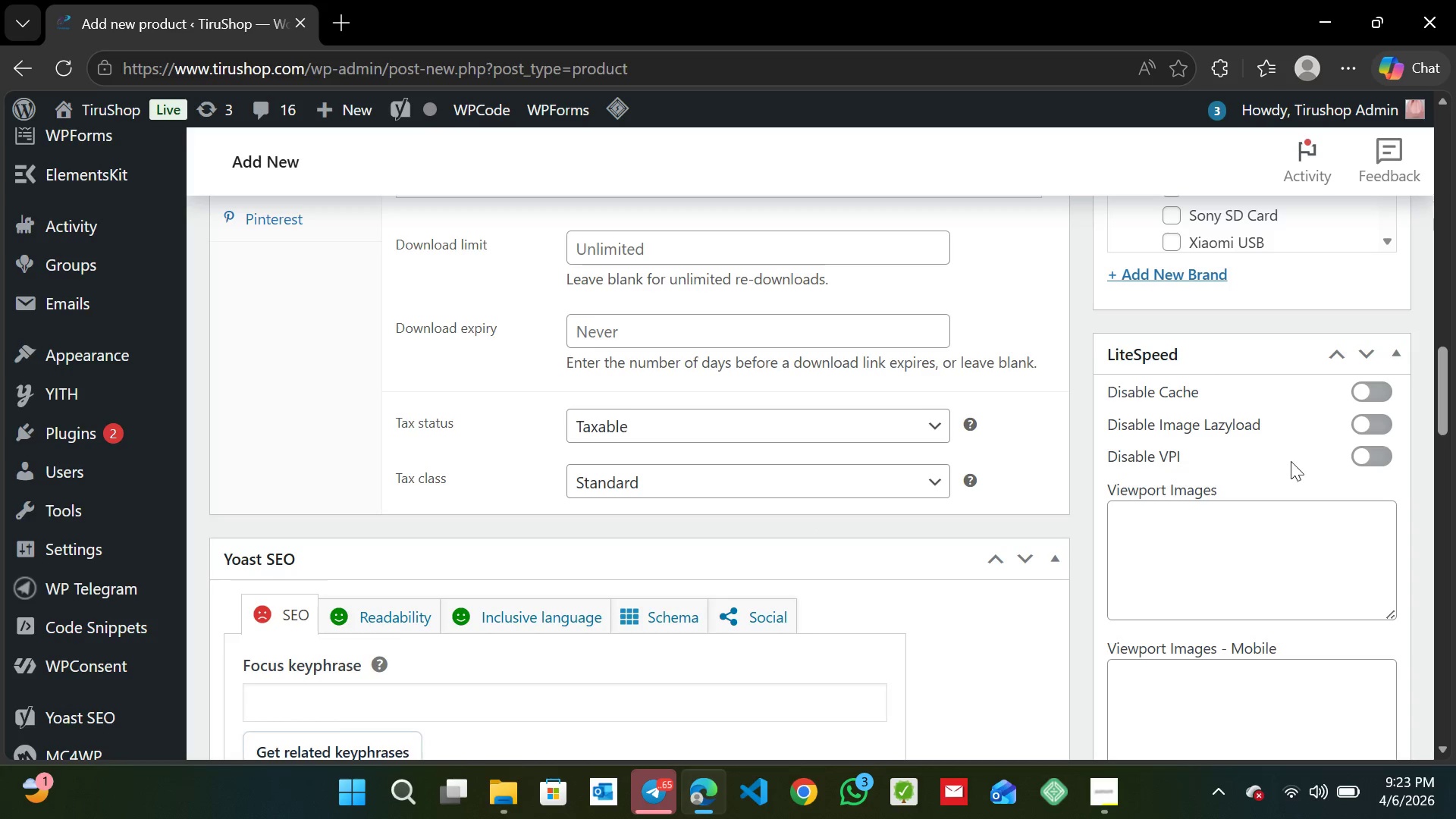 
left_click_drag(start_coordinate=[1442, 422], to_coordinate=[1444, 435])
 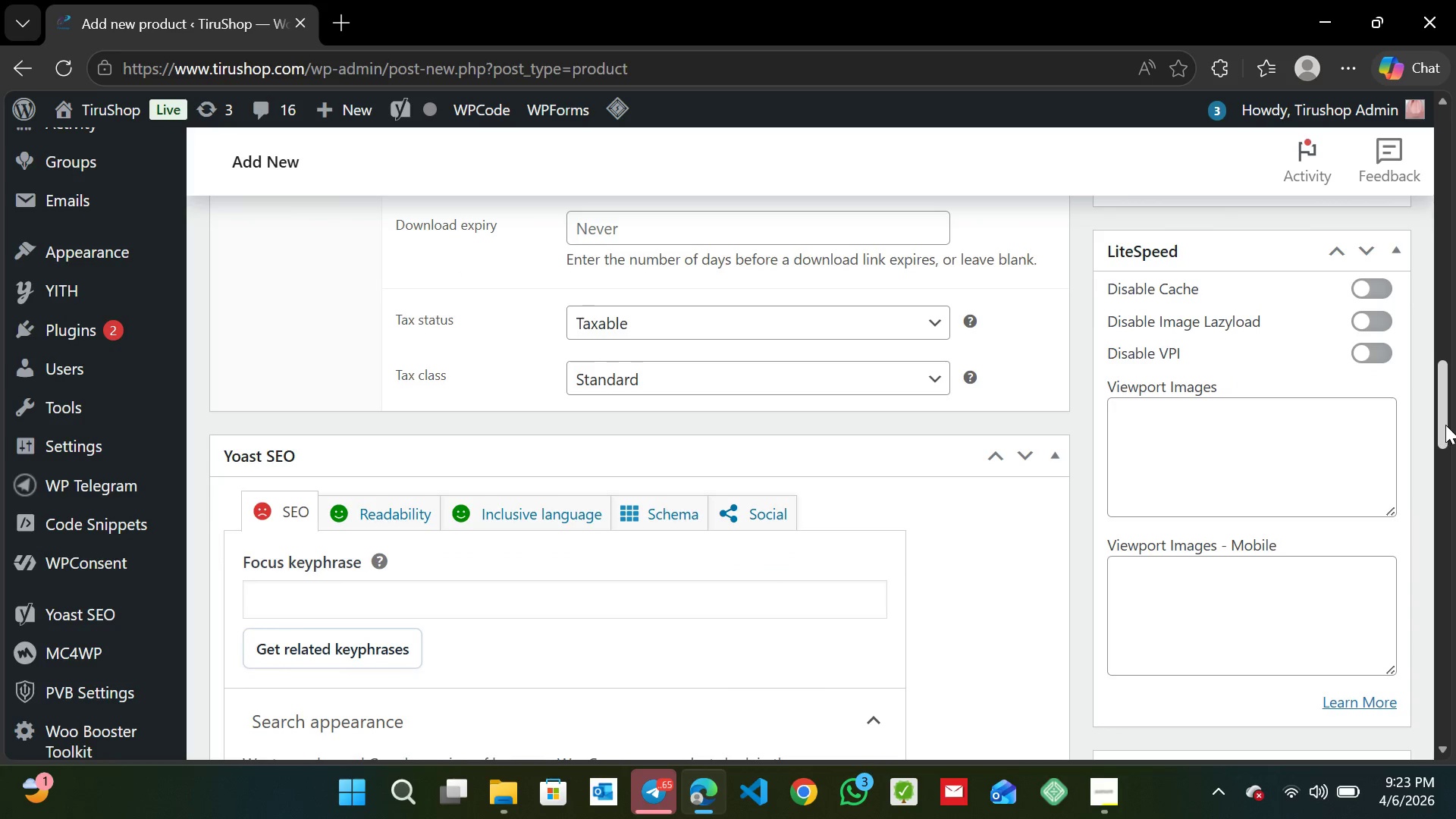 
left_click_drag(start_coordinate=[1445, 425], to_coordinate=[1445, 428])
 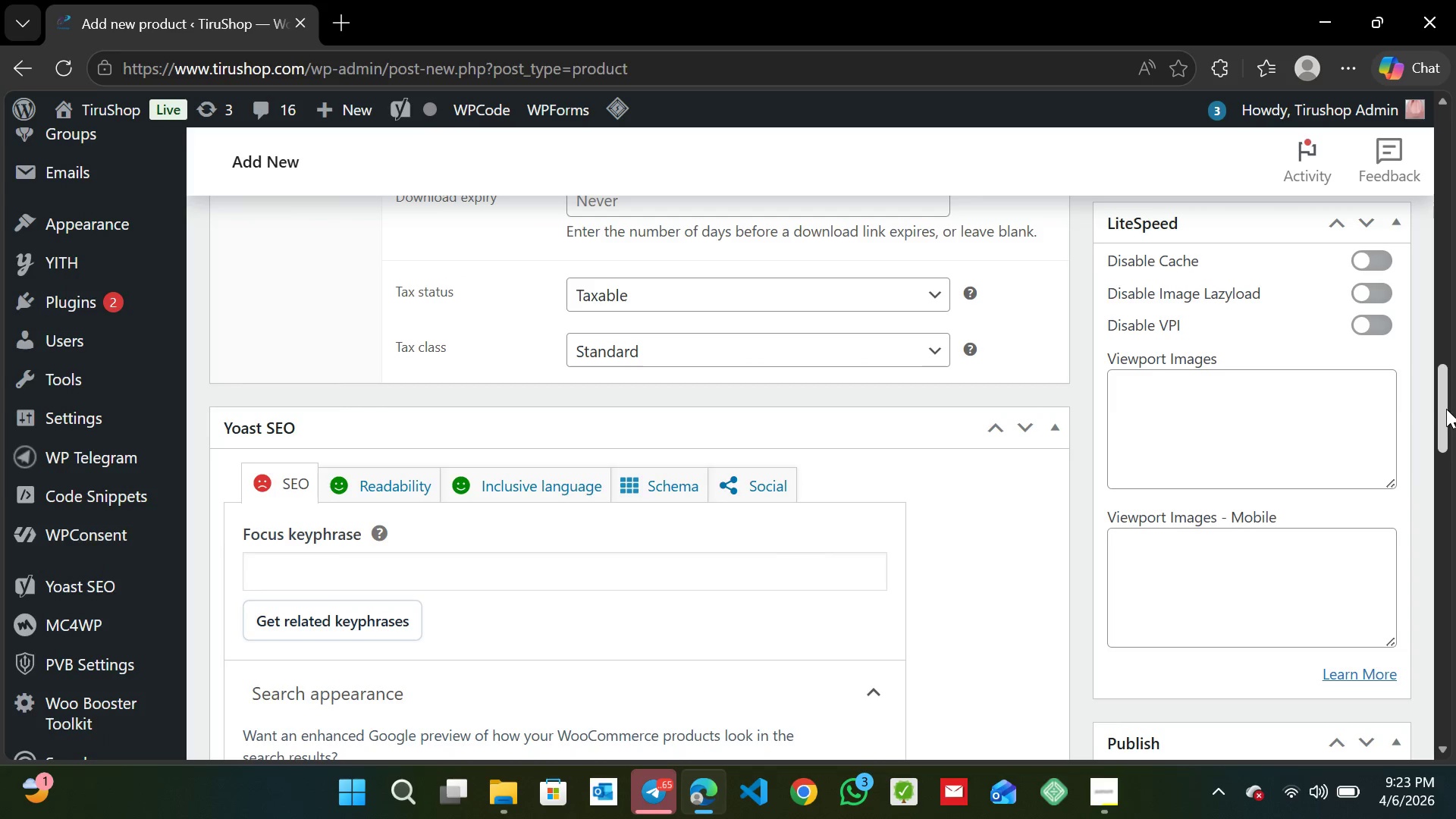 
left_click_drag(start_coordinate=[1443, 410], to_coordinate=[1440, 419])
 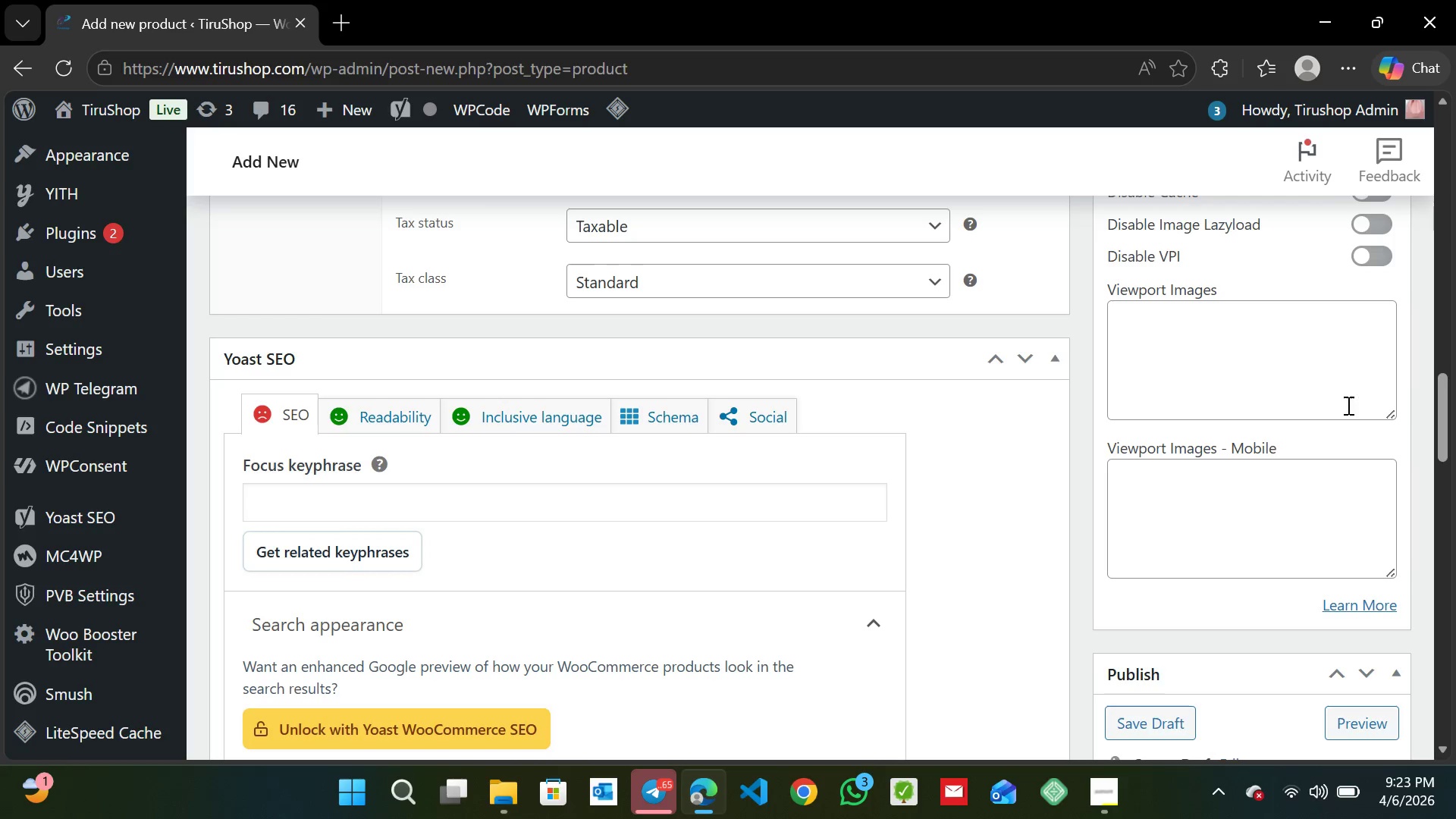 
left_click_drag(start_coordinate=[1436, 404], to_coordinate=[1436, 411])
 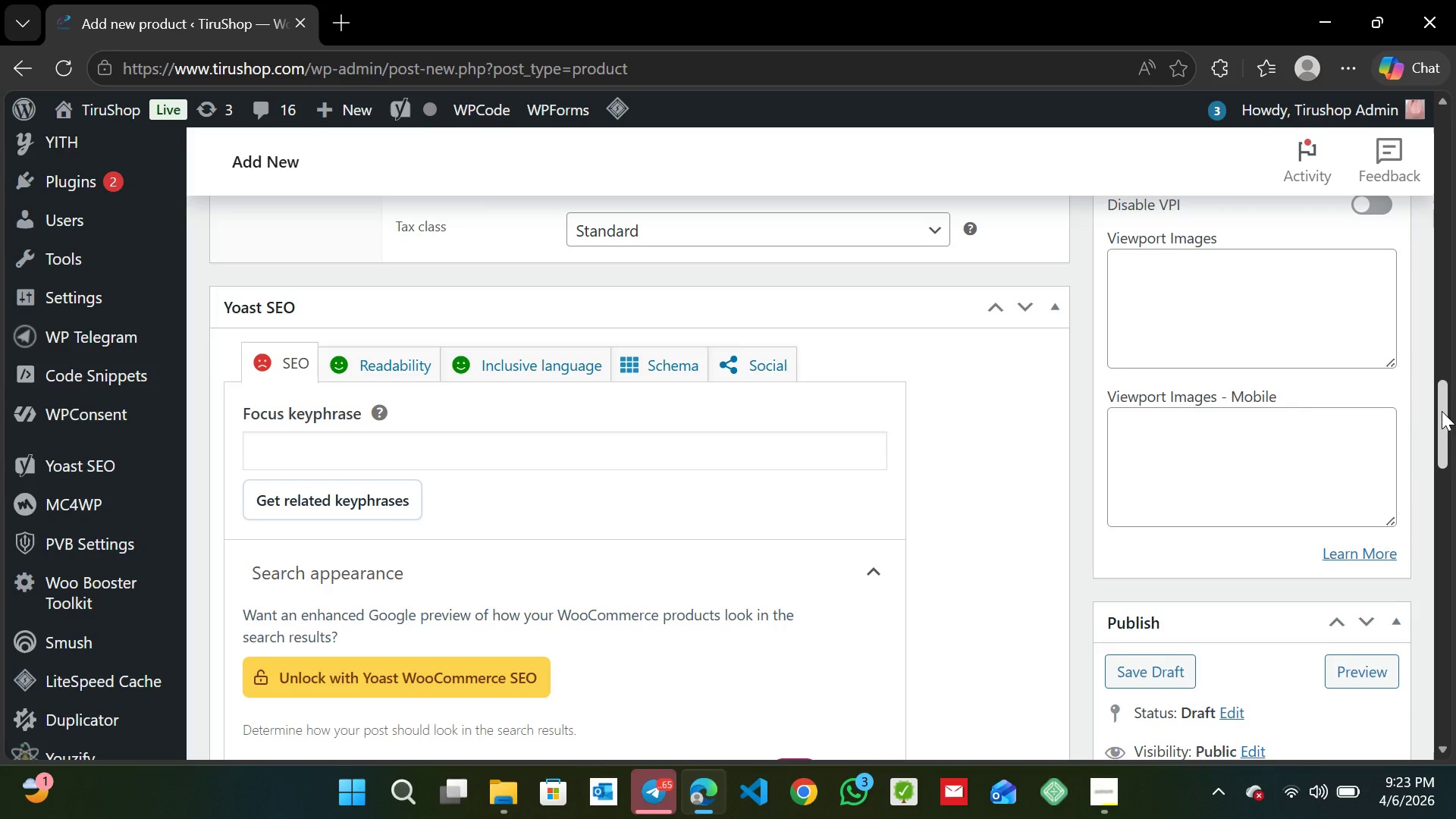 
left_click_drag(start_coordinate=[1442, 411], to_coordinate=[1445, 438])
 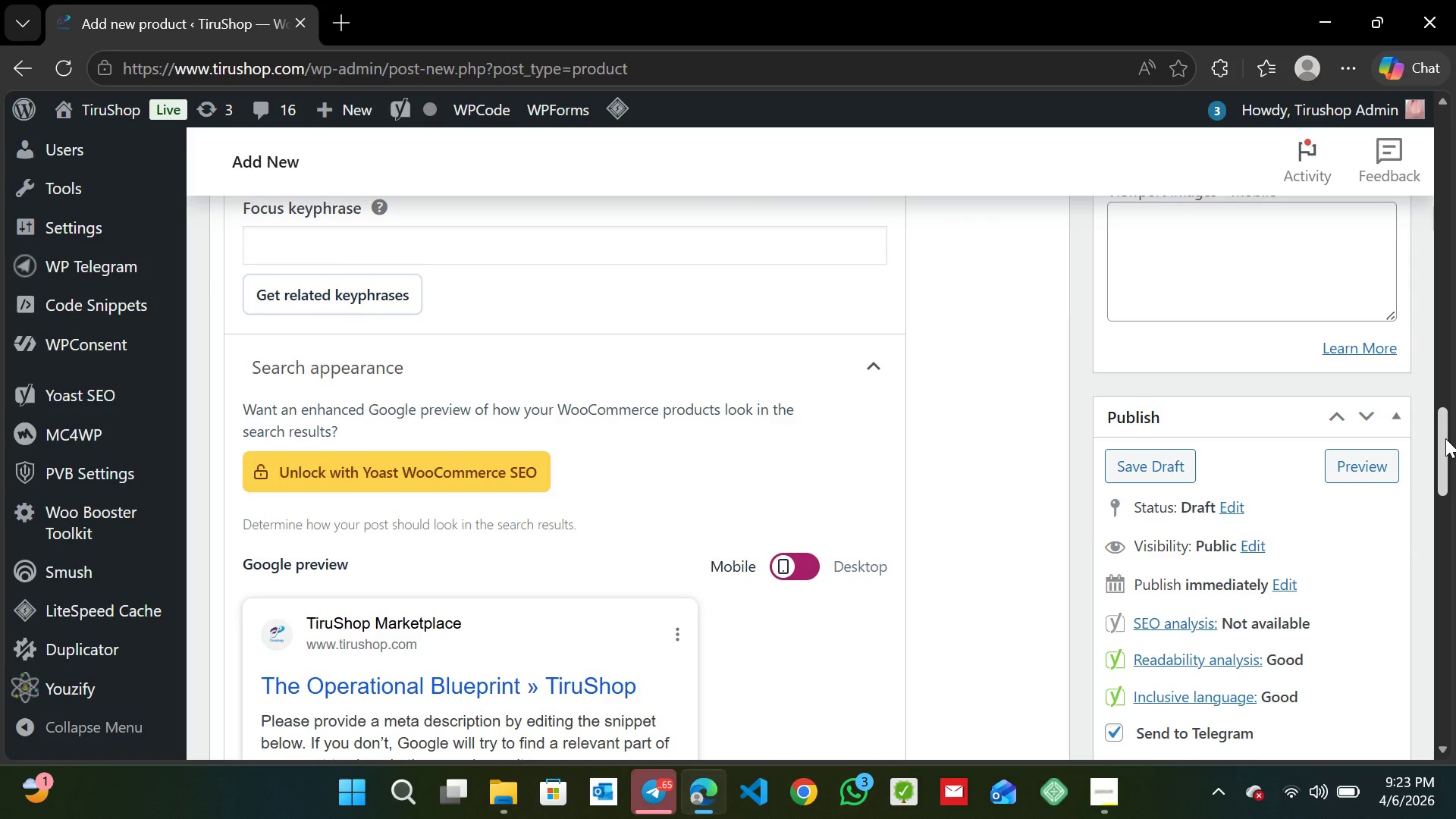 
left_click_drag(start_coordinate=[1445, 438], to_coordinate=[1443, 465])
 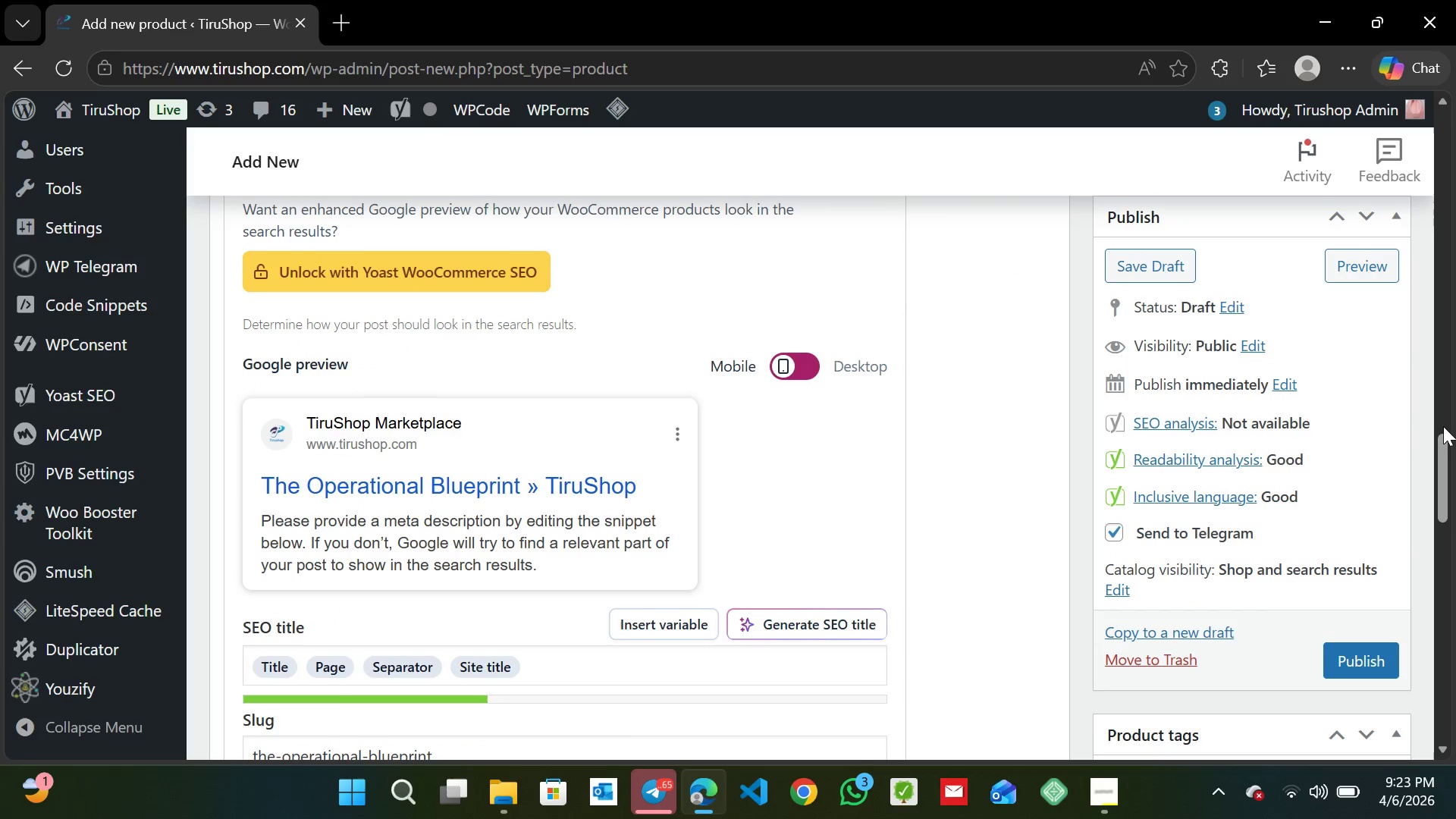 
left_click_drag(start_coordinate=[1436, 456], to_coordinate=[1436, 479])
 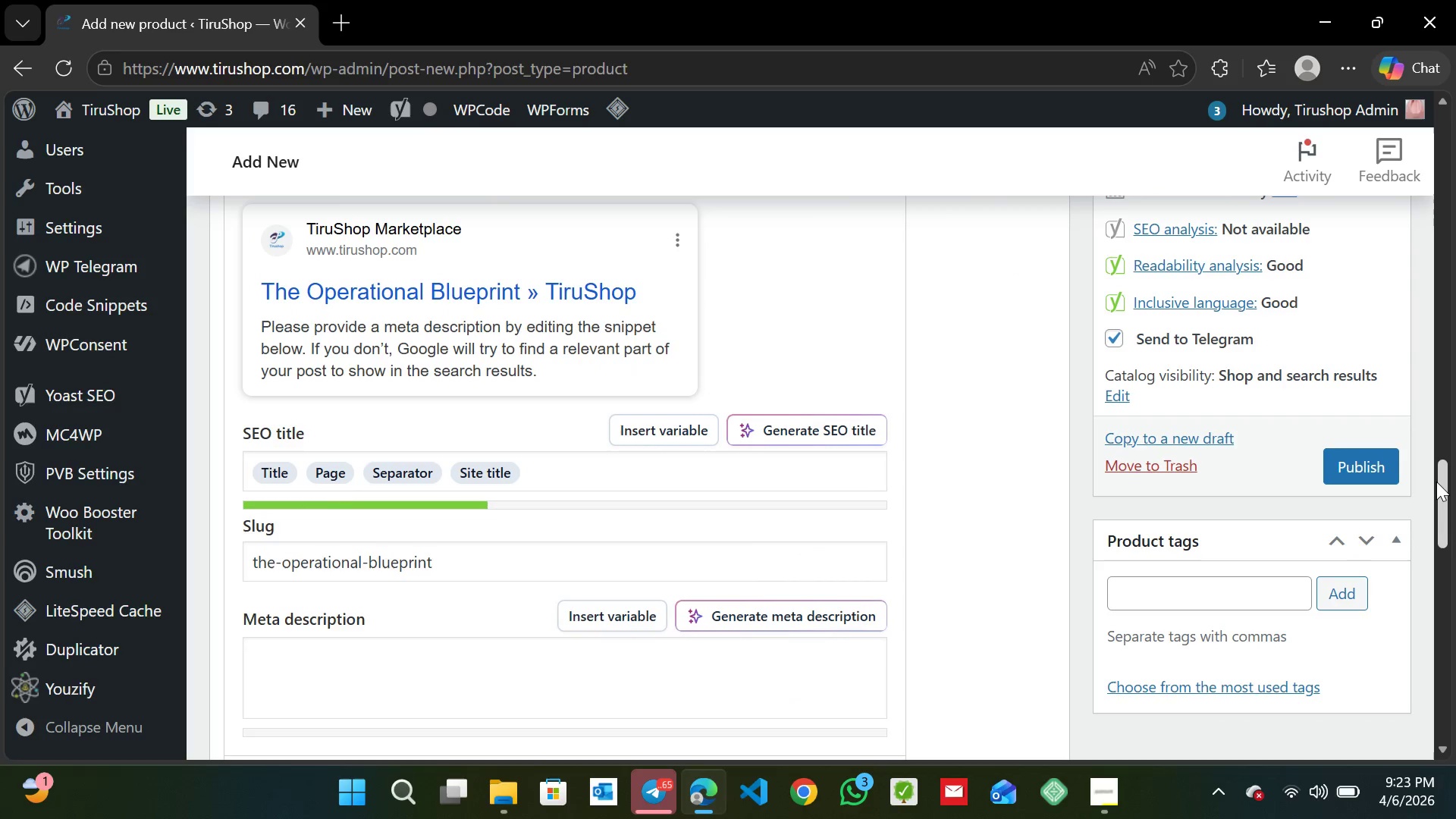 
left_click([1436, 479])
 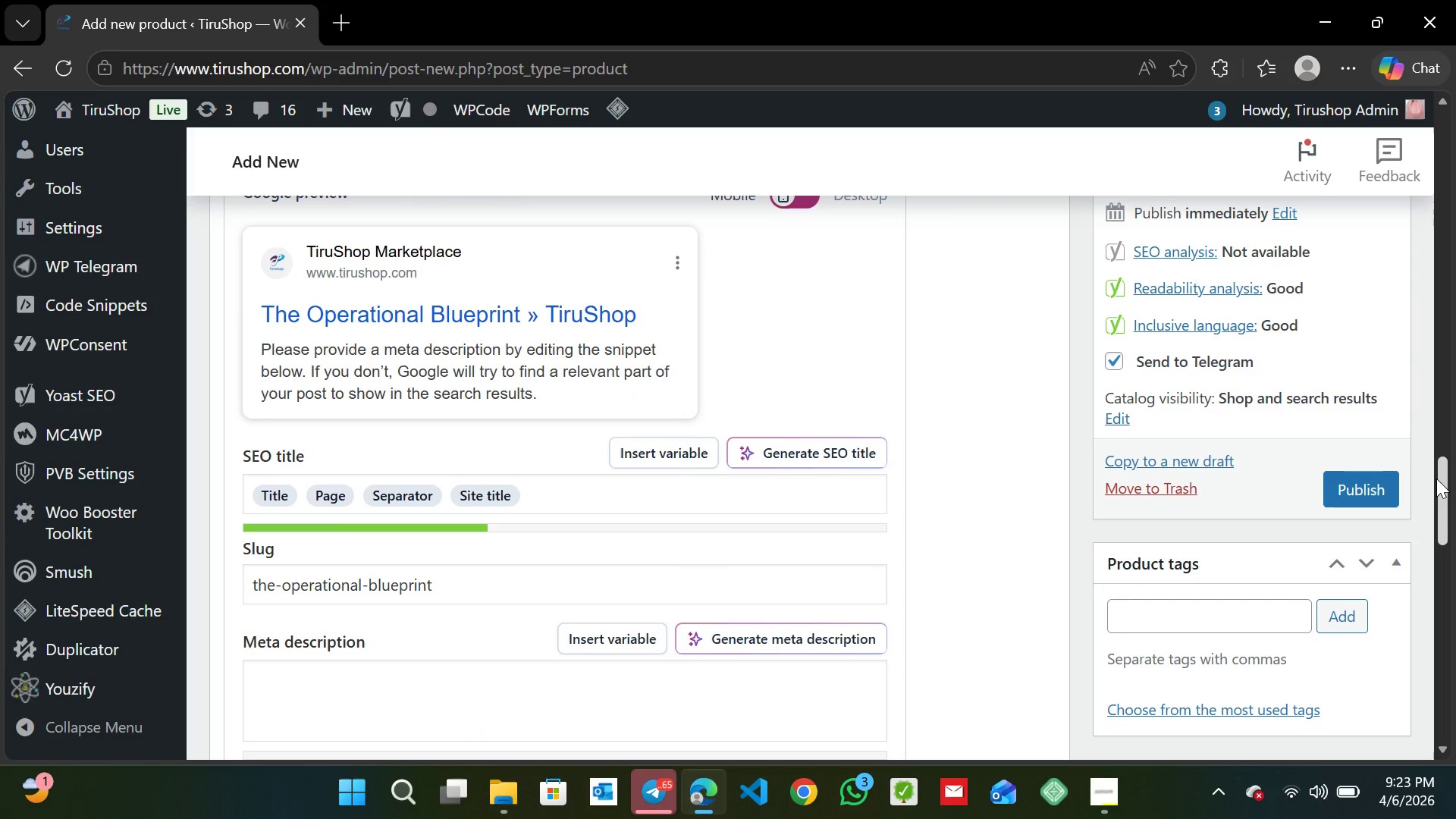 
left_click_drag(start_coordinate=[1436, 479], to_coordinate=[1436, 492])
 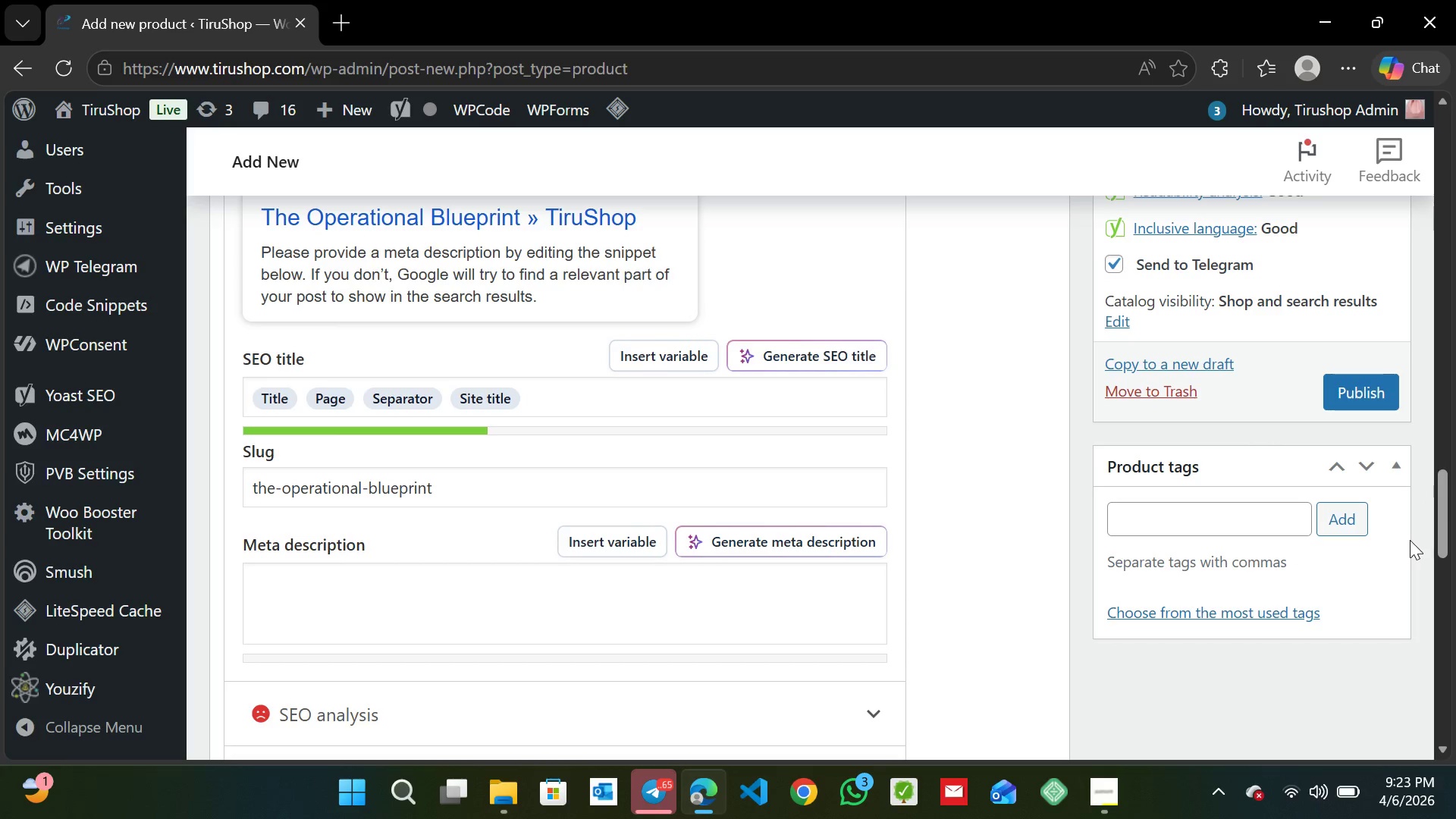 
wait(8.69)
 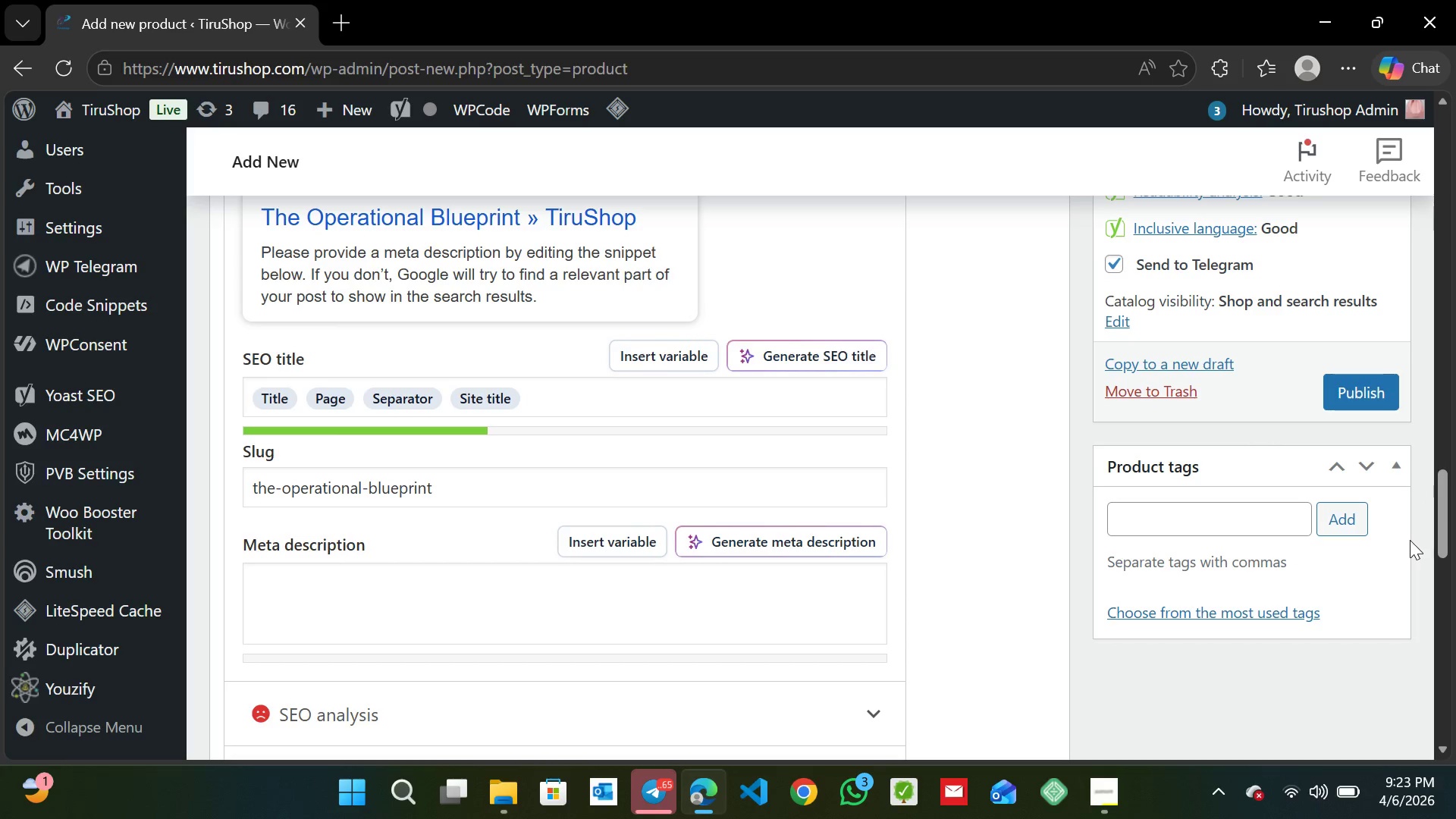 
left_click_drag(start_coordinate=[1442, 521], to_coordinate=[1441, 527])
 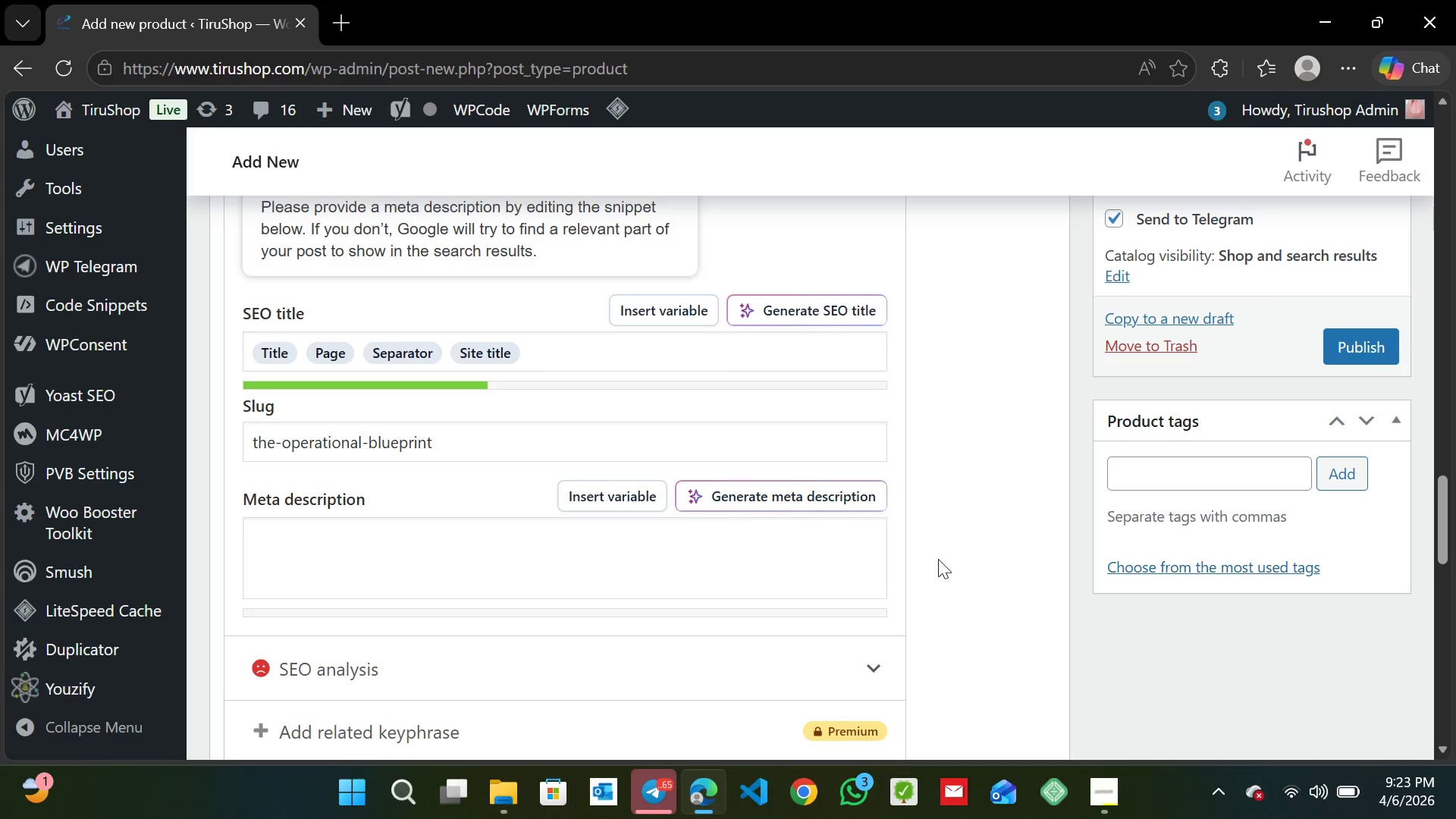 
left_click([808, 554])
 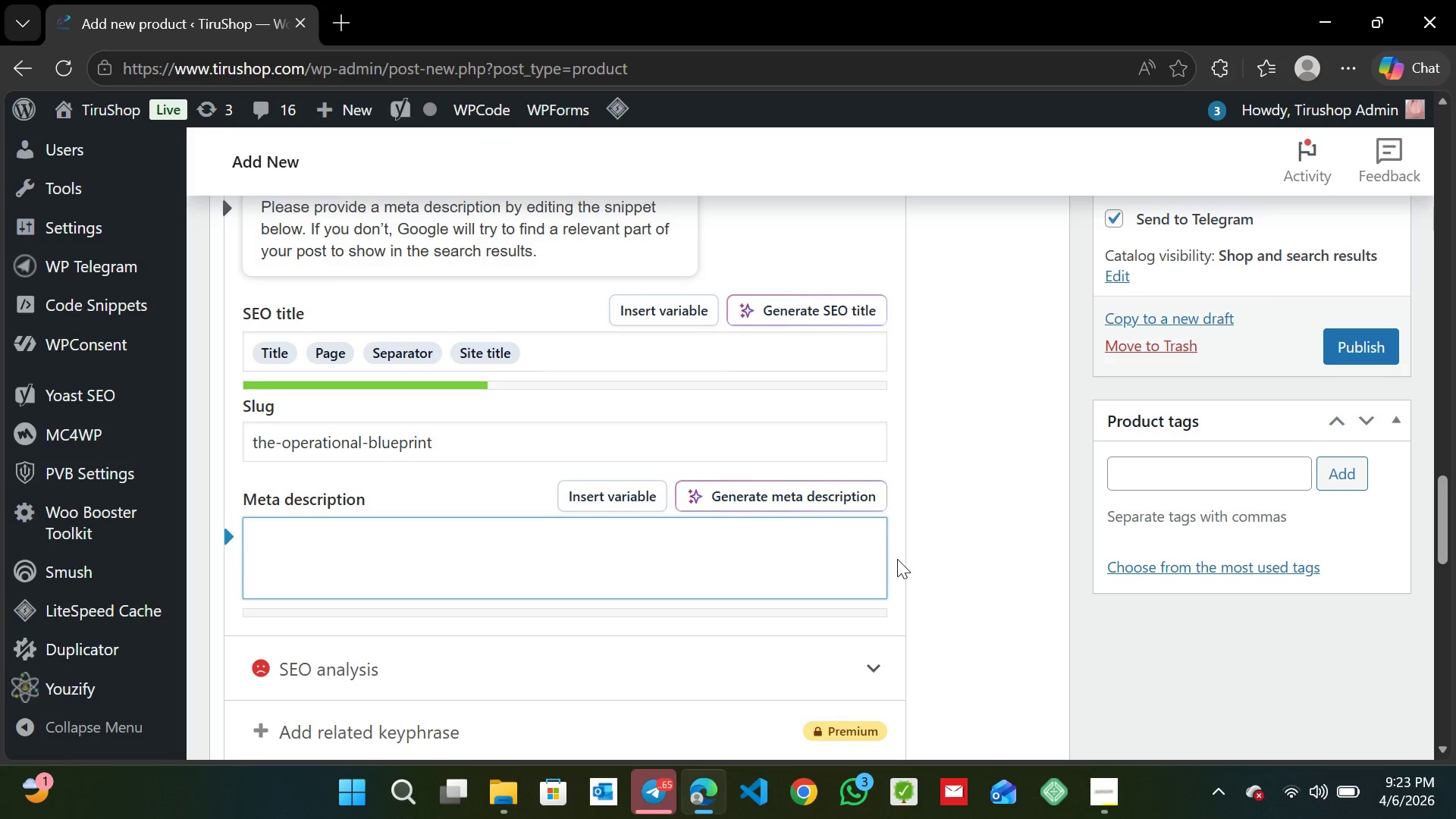 
type(t)
key(Backspace)
type(This p)
key(Backspace)
type(PDF explaind )
key(Backspace)
key(Backspace)
type(s)
 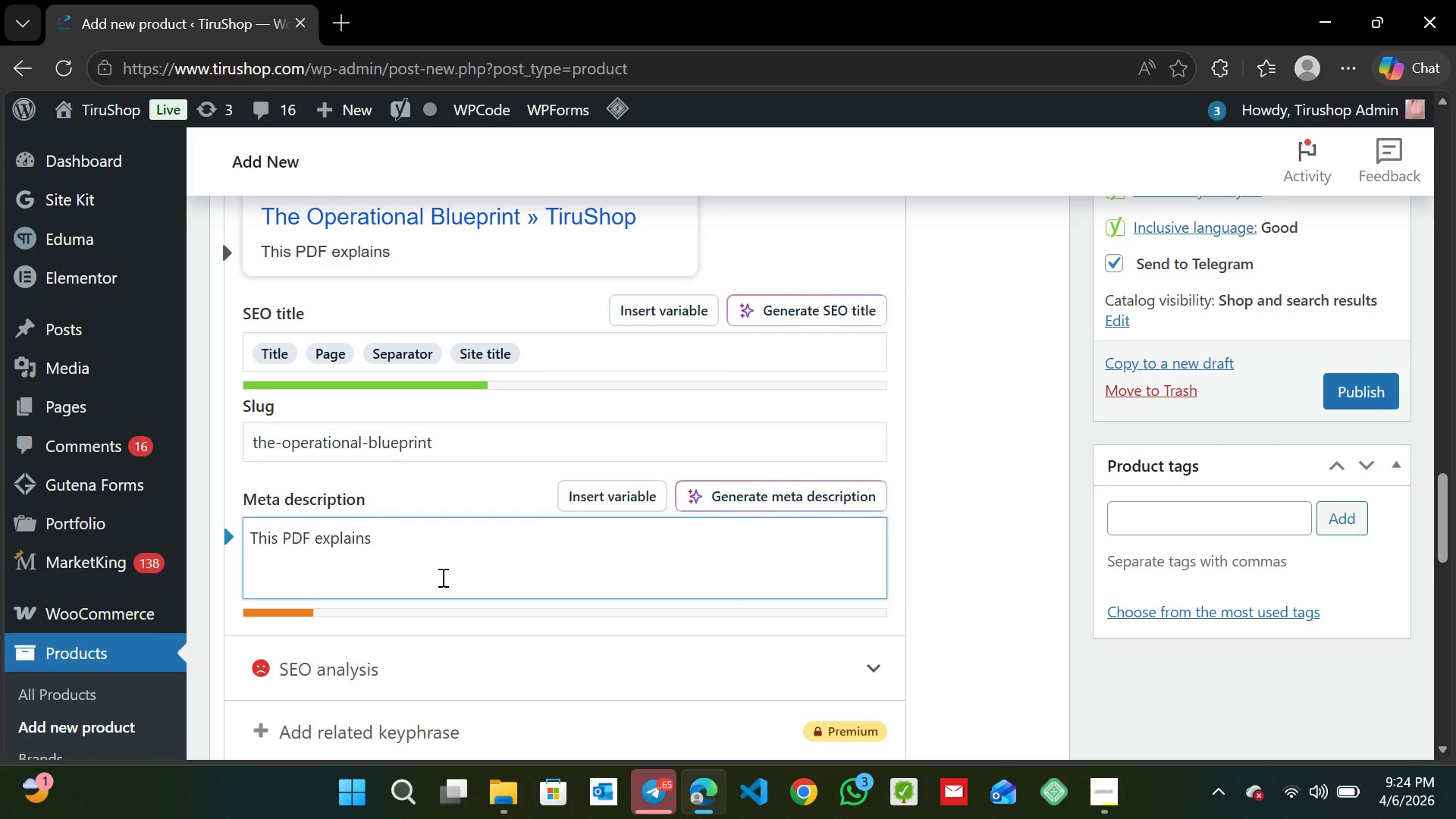 
wait(5.09)
 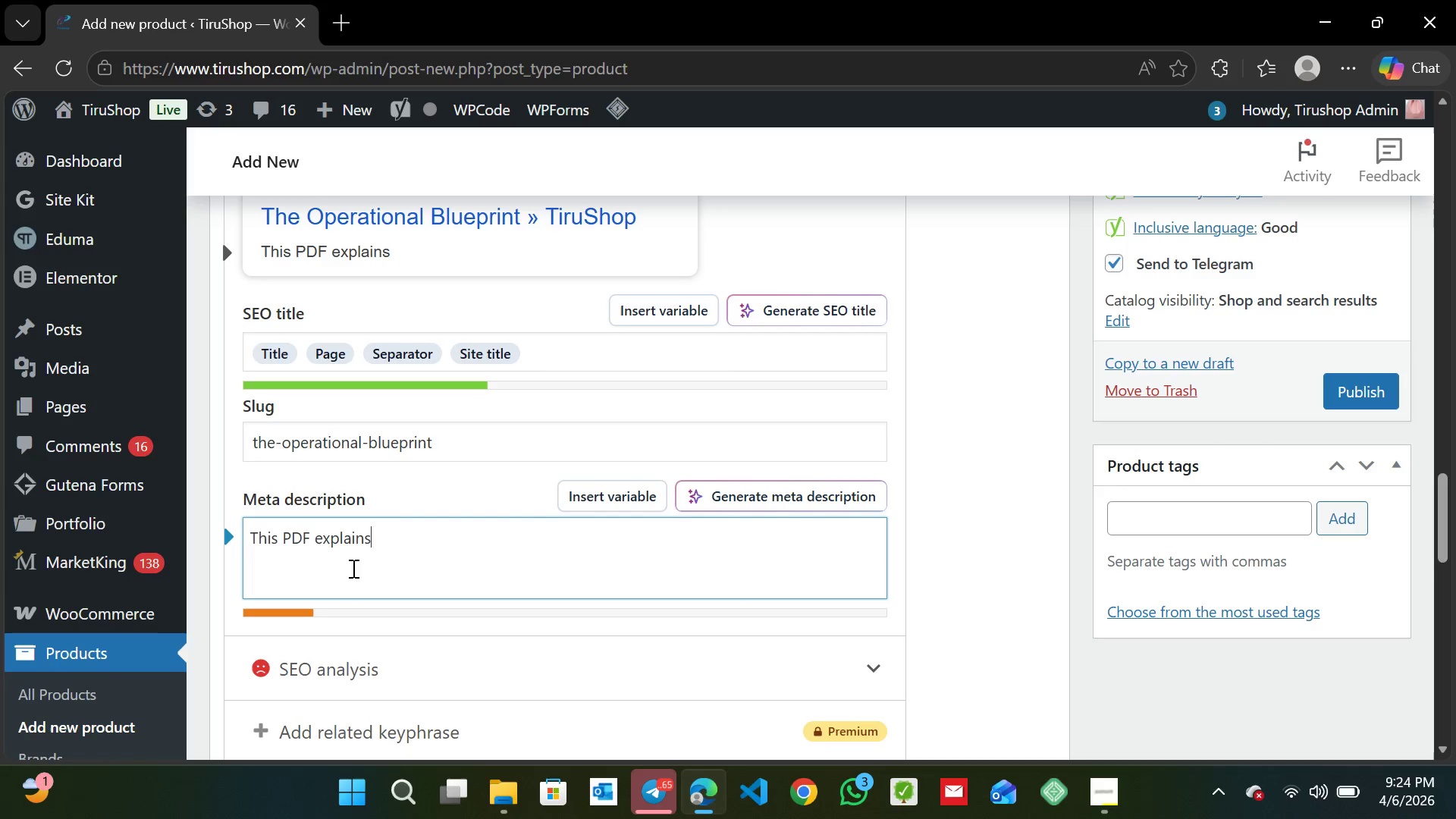 
key(Space)
 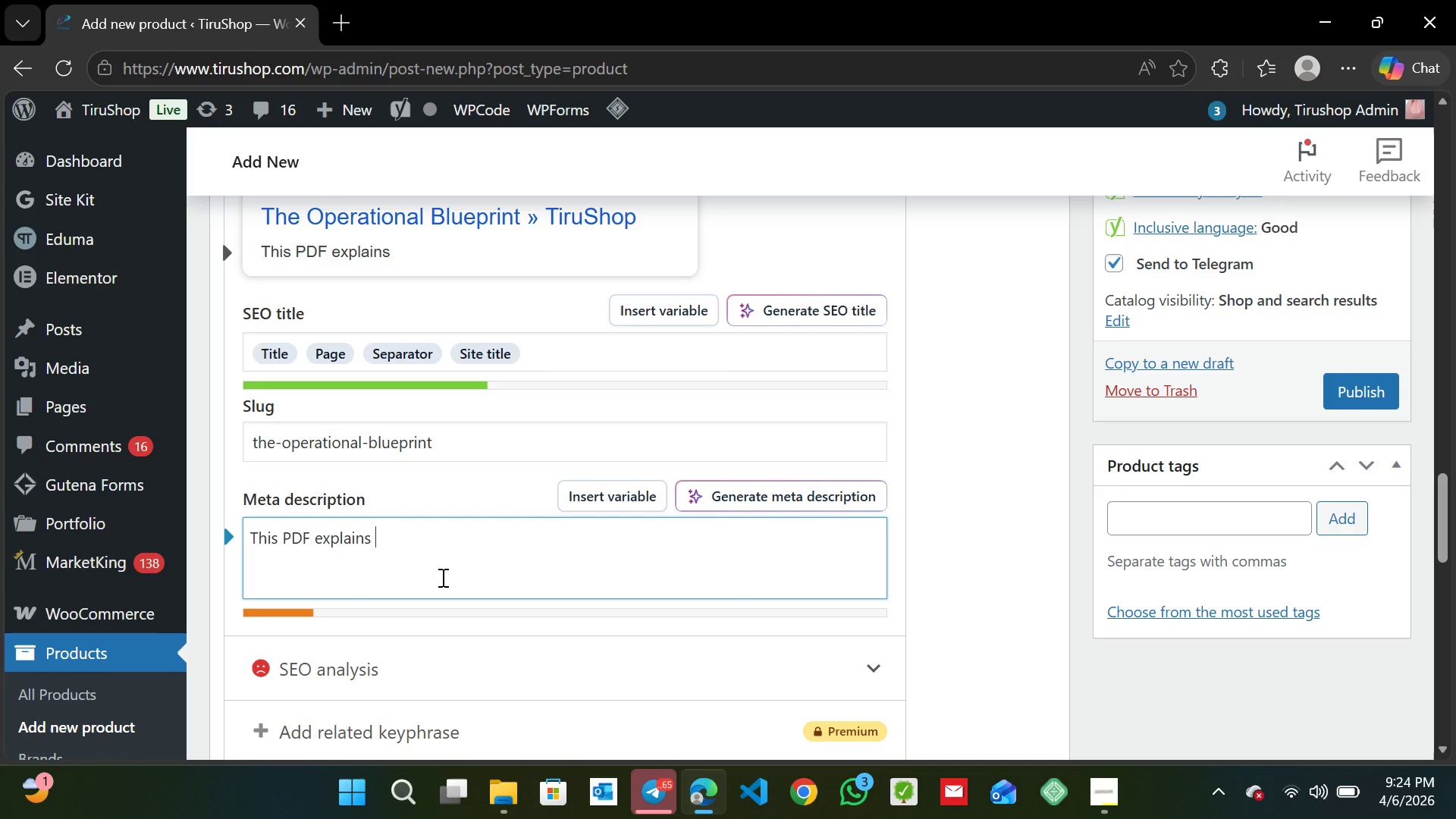 
wait(7.2)
 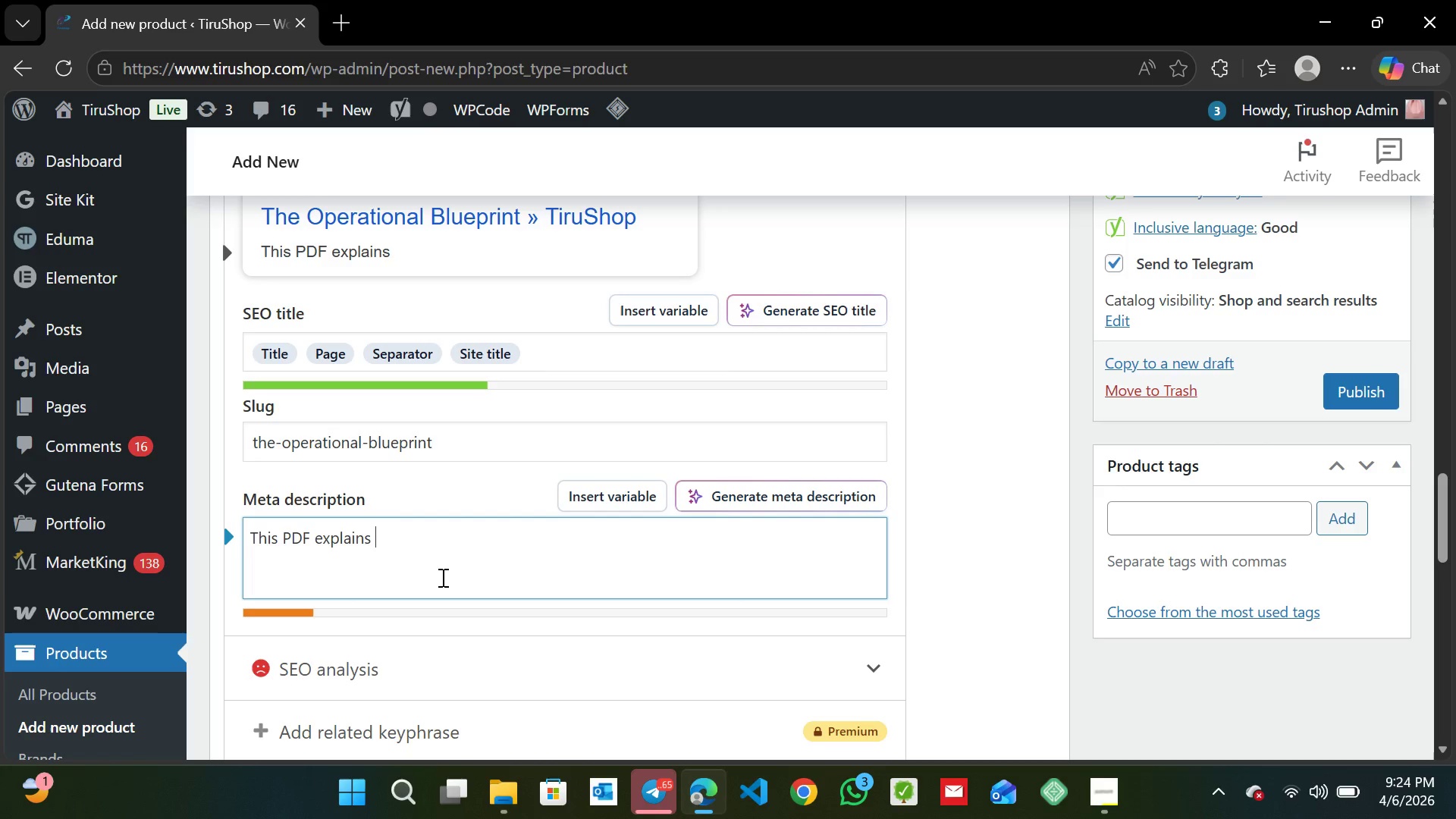 
scroll: coordinate [468, 510], scroll_direction: none, amount: 0.0
 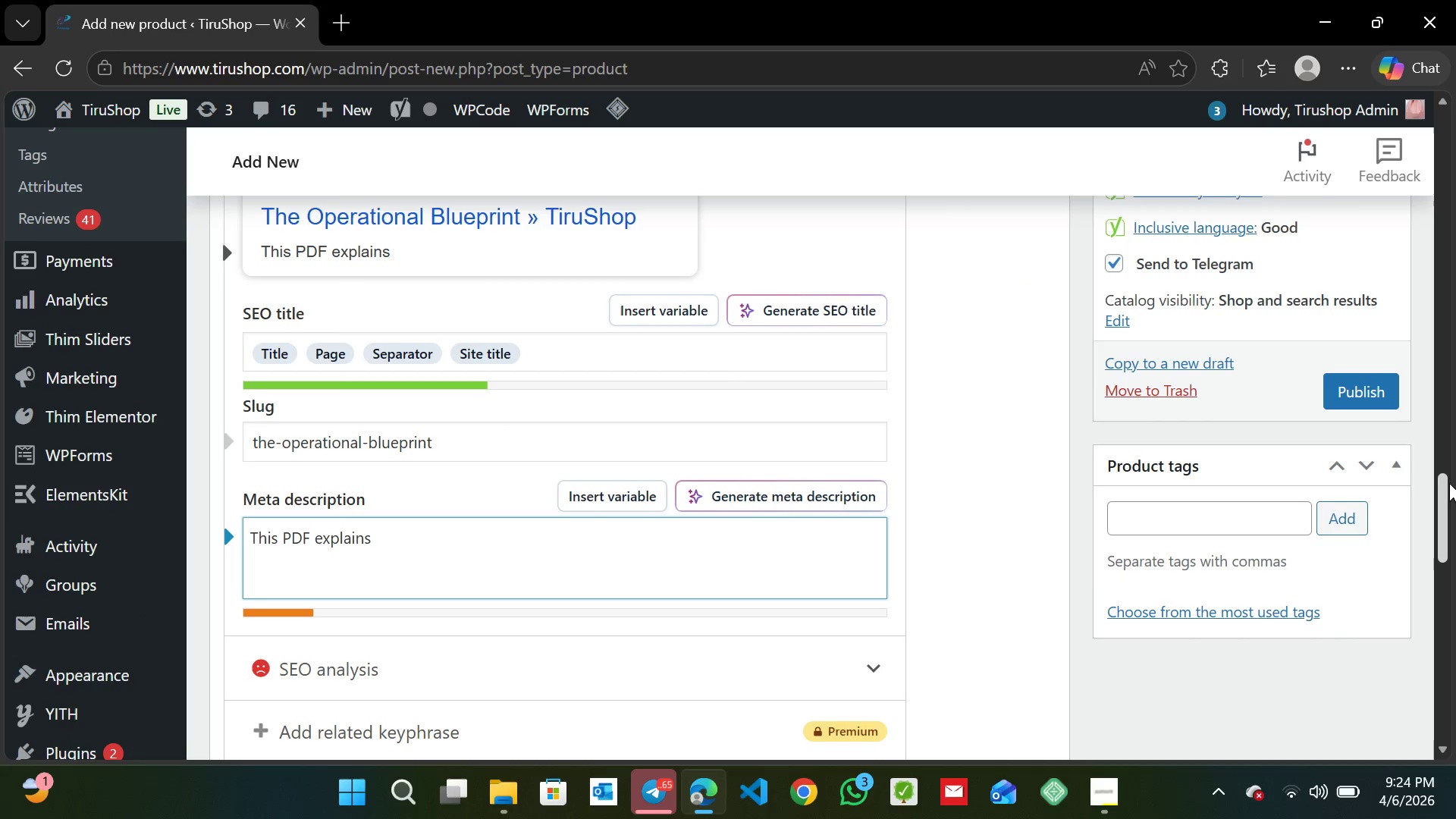 
left_click_drag(start_coordinate=[1445, 499], to_coordinate=[1445, 484])
 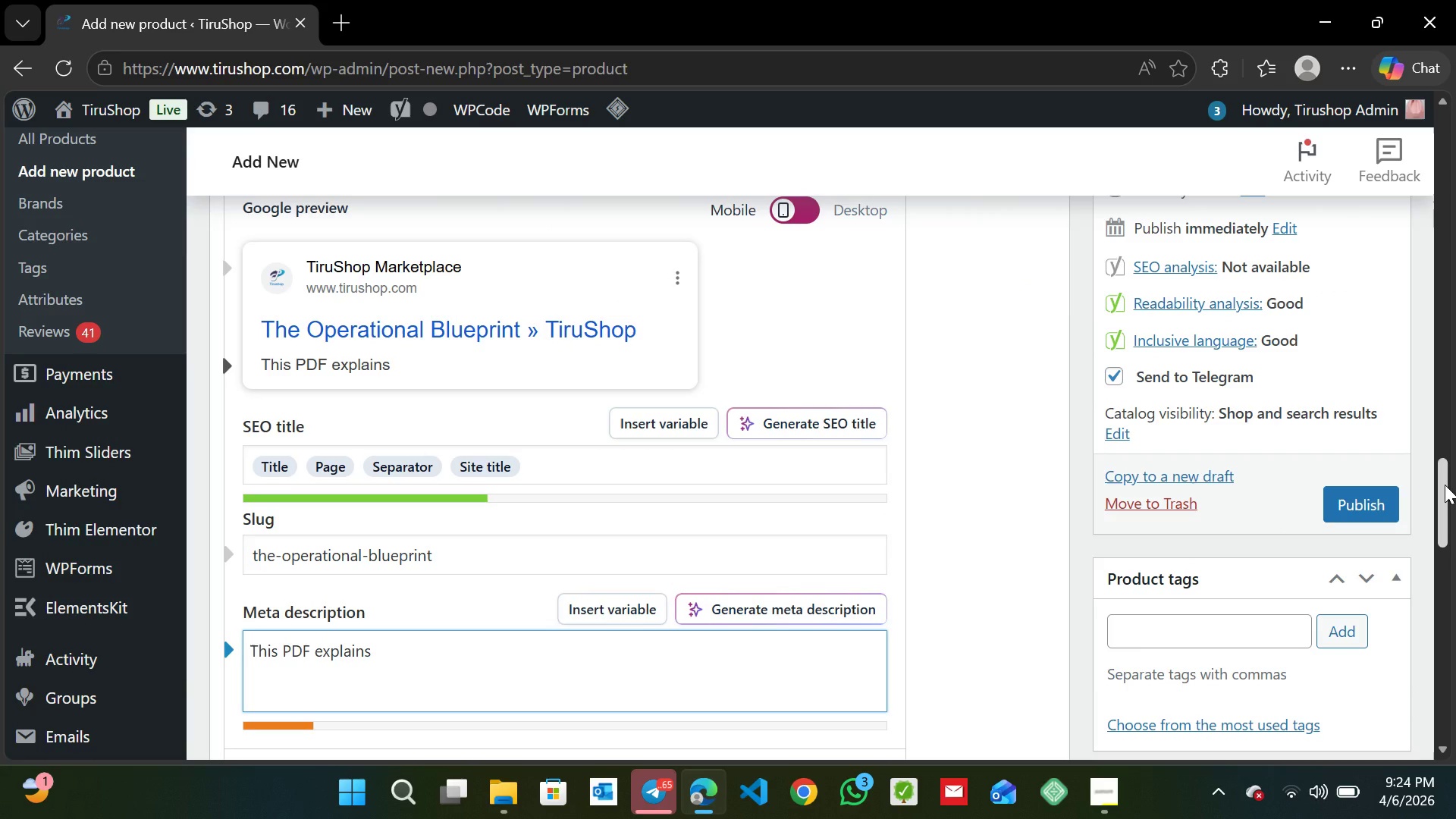 
left_click_drag(start_coordinate=[1445, 485], to_coordinate=[1450, 485])
 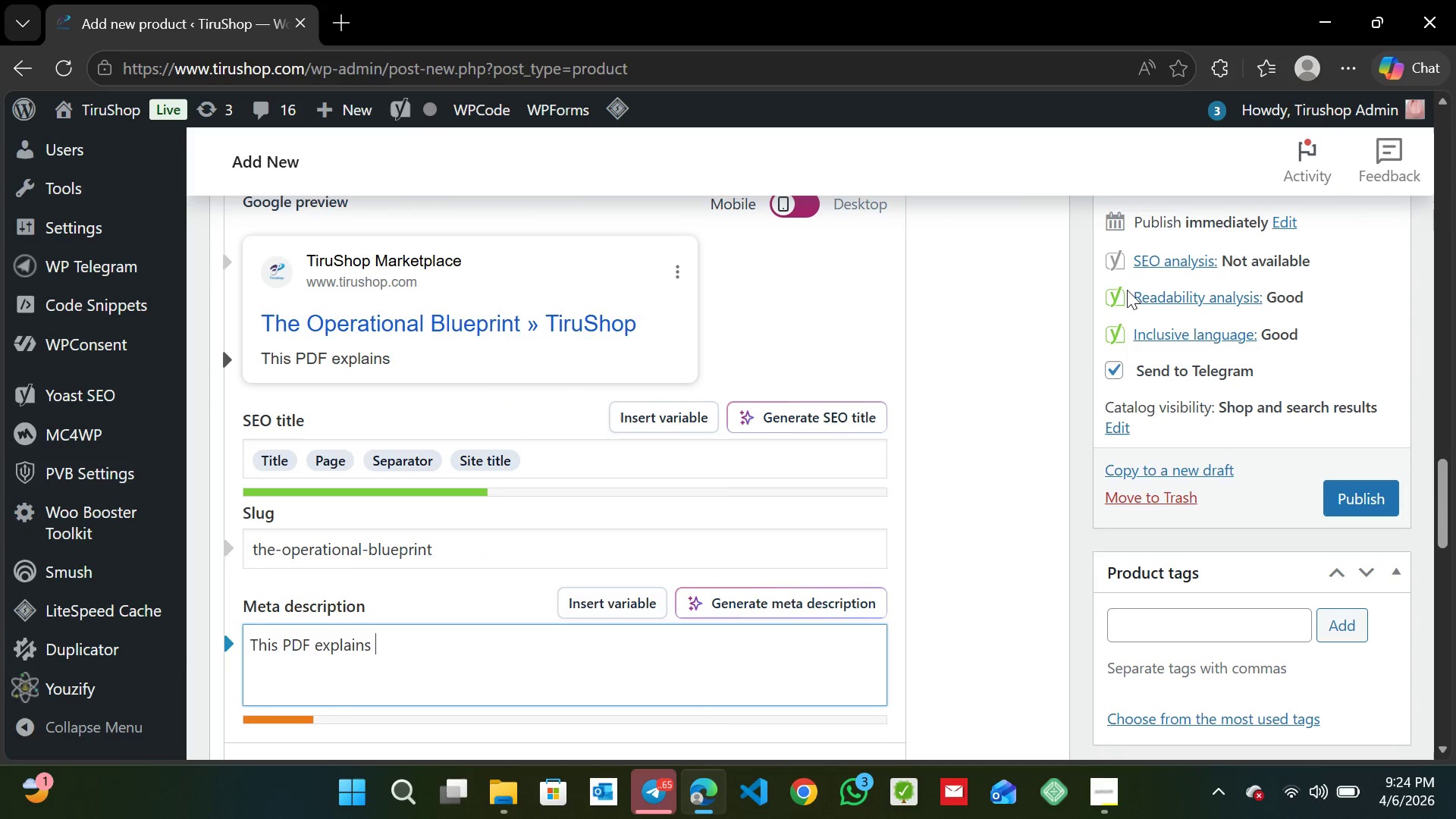 
type(blueprint to )
 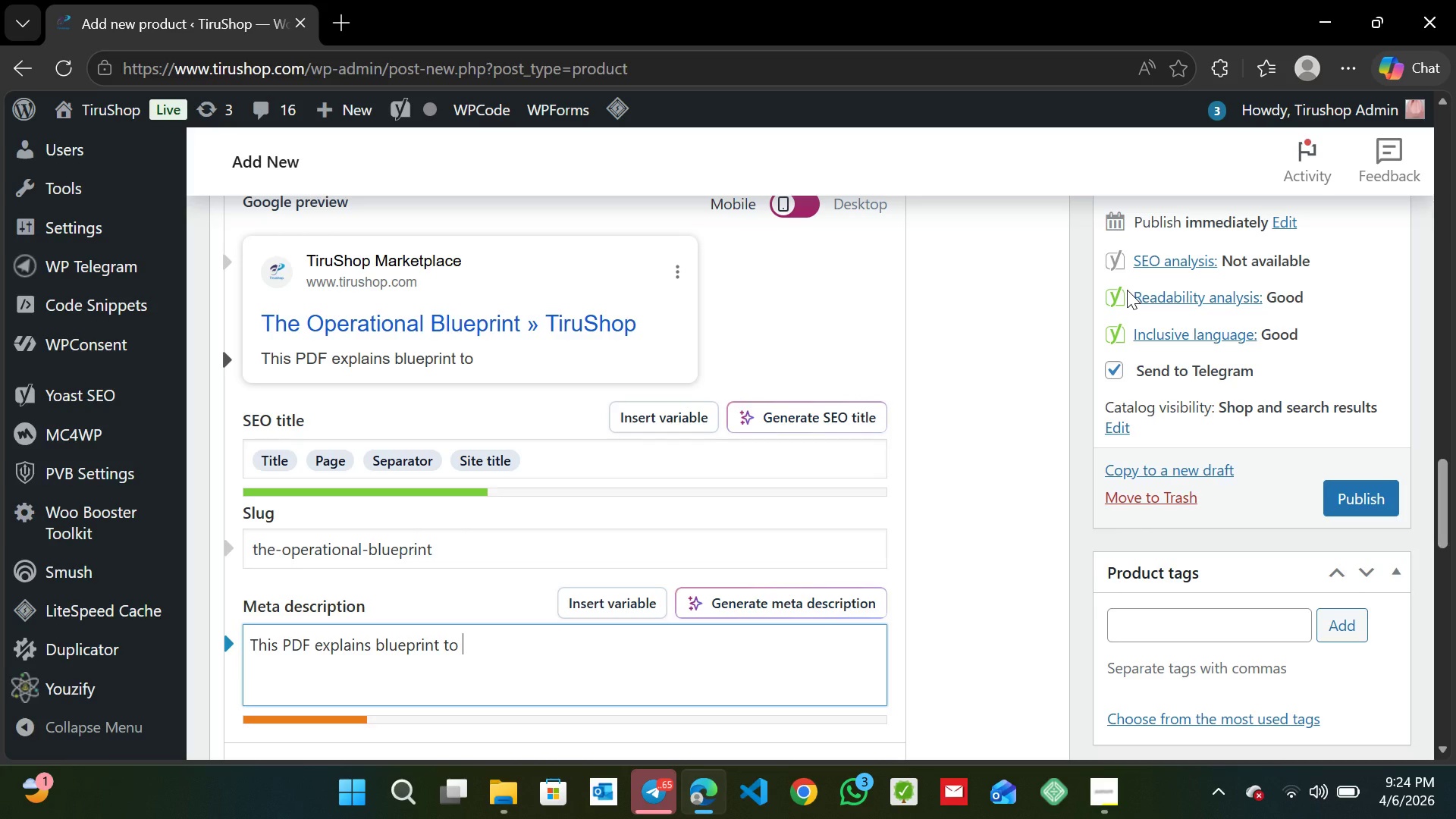 
wait(7.26)
 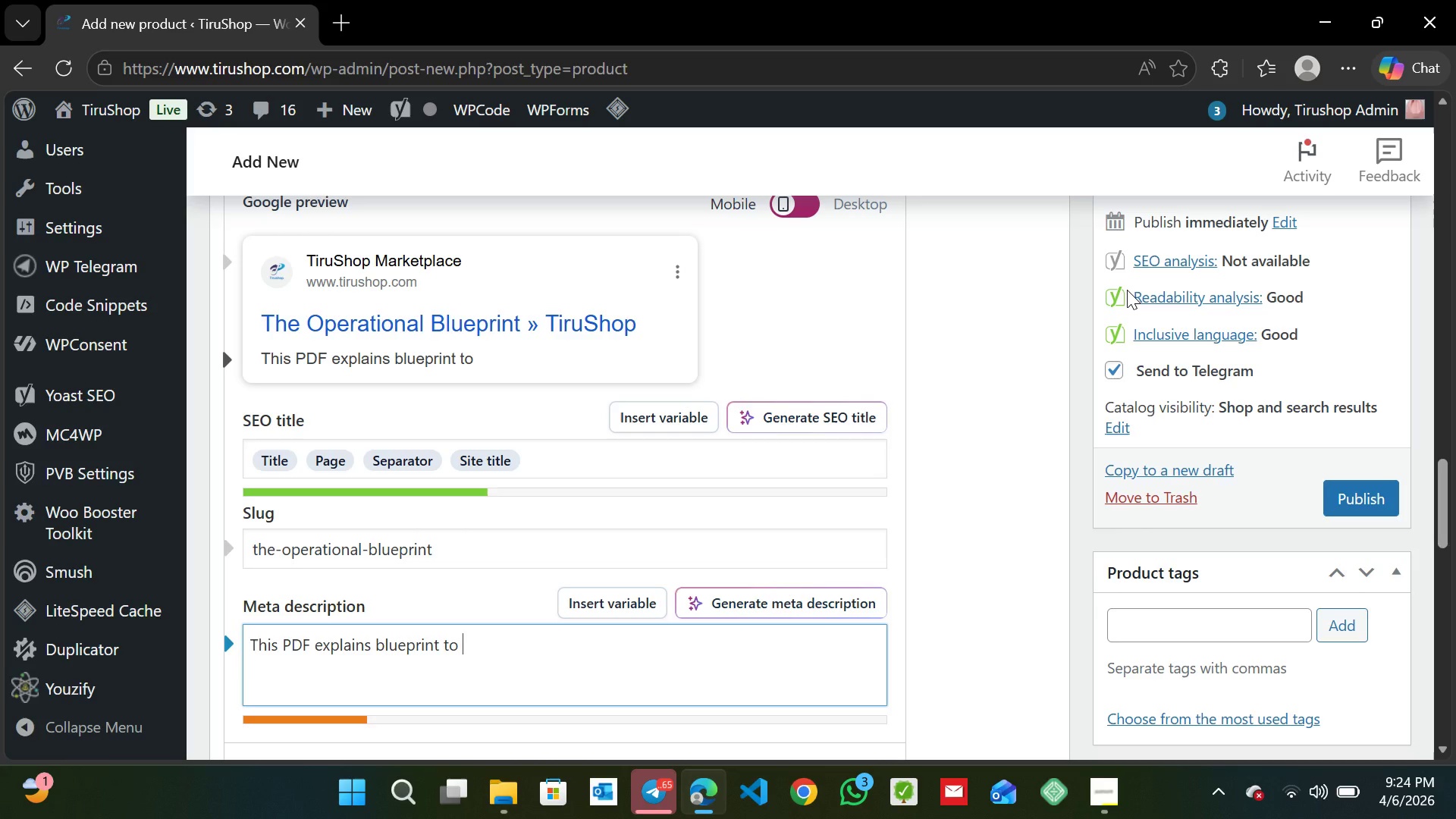 
key(Backspace)
key(Backspace)
key(Backspace)
key(Backspace)
key(Backspace)
key(Backspace)
key(Backspace)
key(Backspace)
key(Backspace)
key(Backspace)
key(Backspace)
key(Backspace)
key(Backspace)
key(Backspace)
key(Backspace)
key(Backspace)
key(Backspace)
key(Backspace)
key(Backspace)
type(se)
 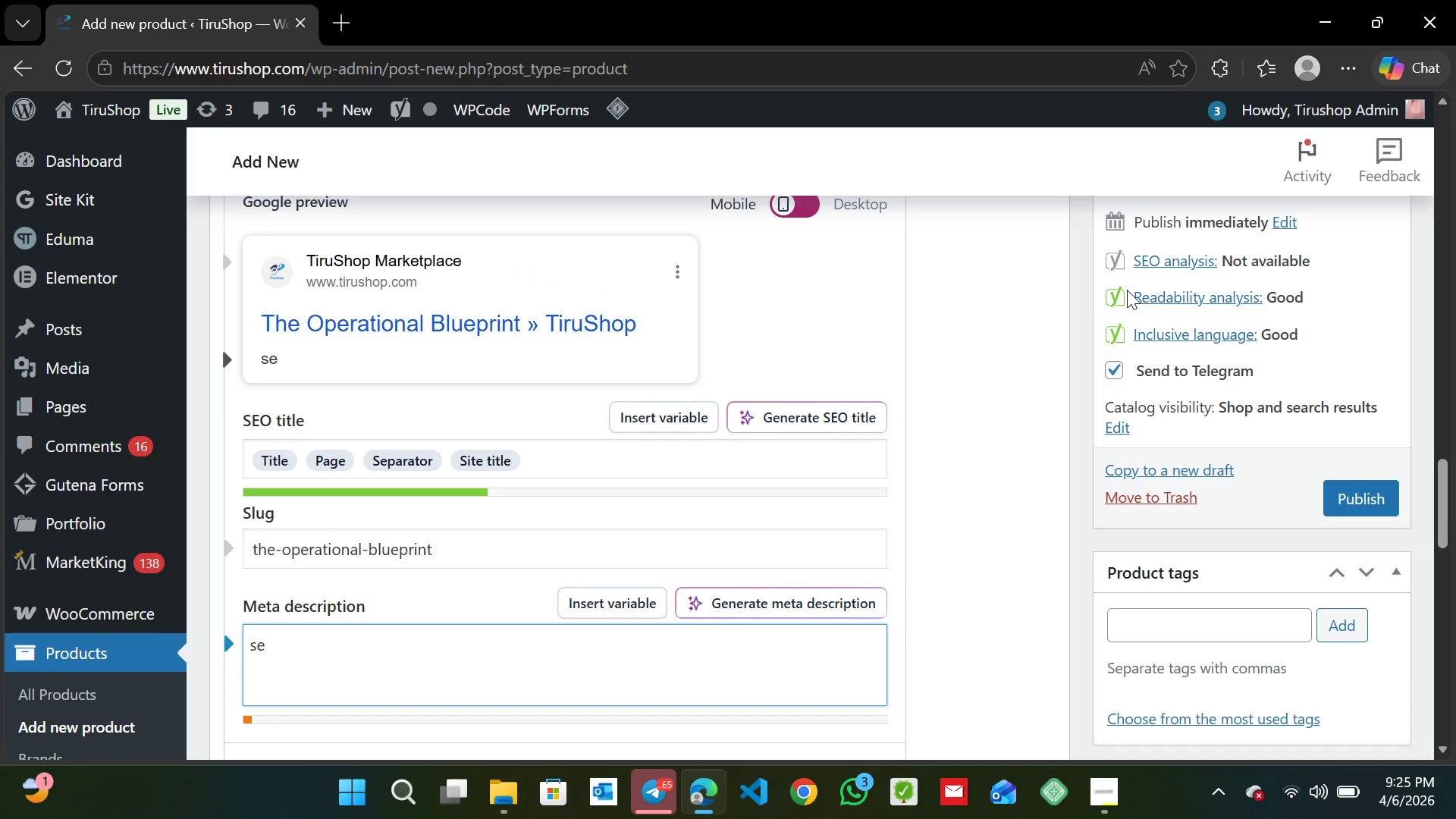 
wait(6.58)
 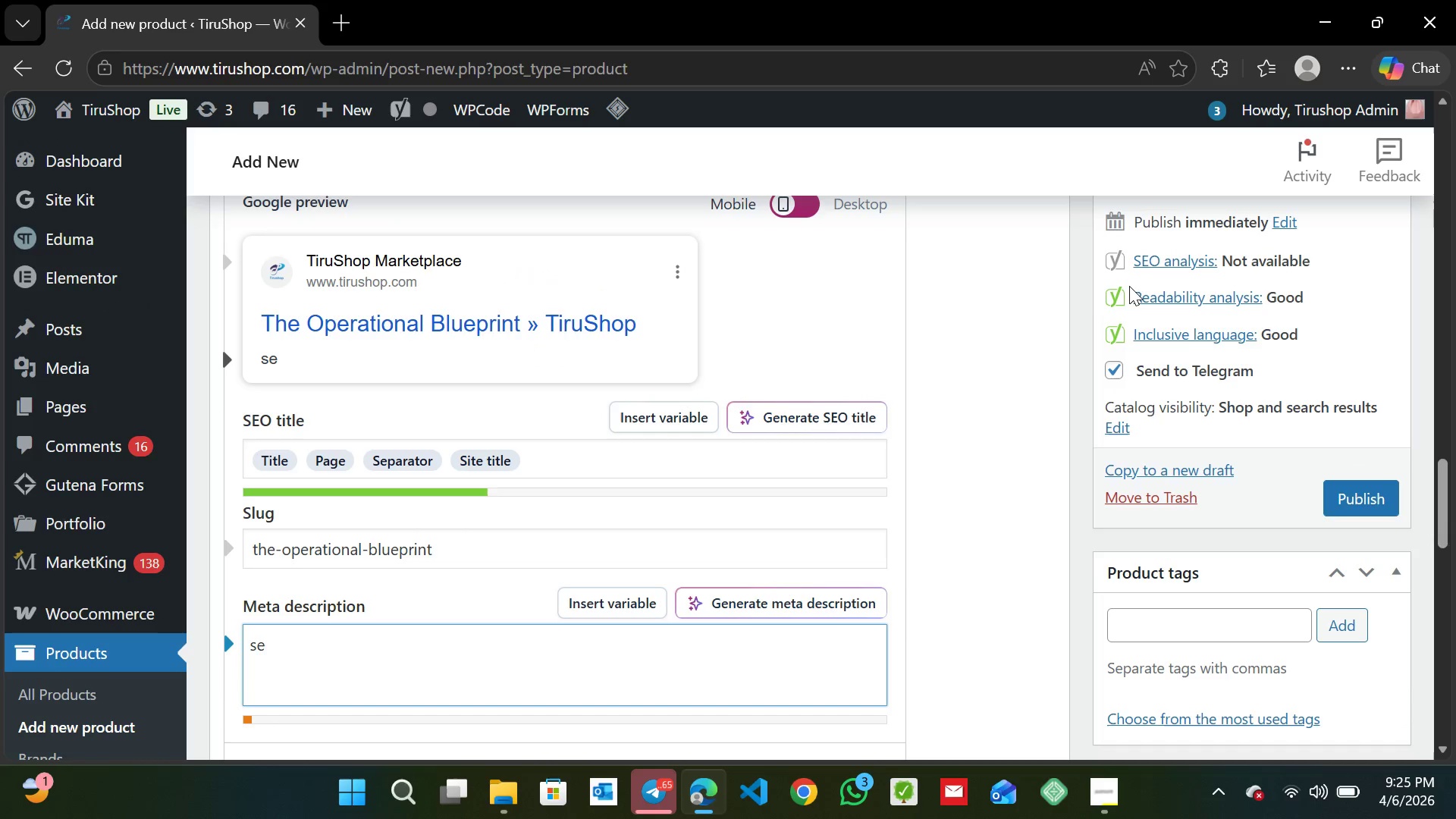 
mouse_move([495, 786])
 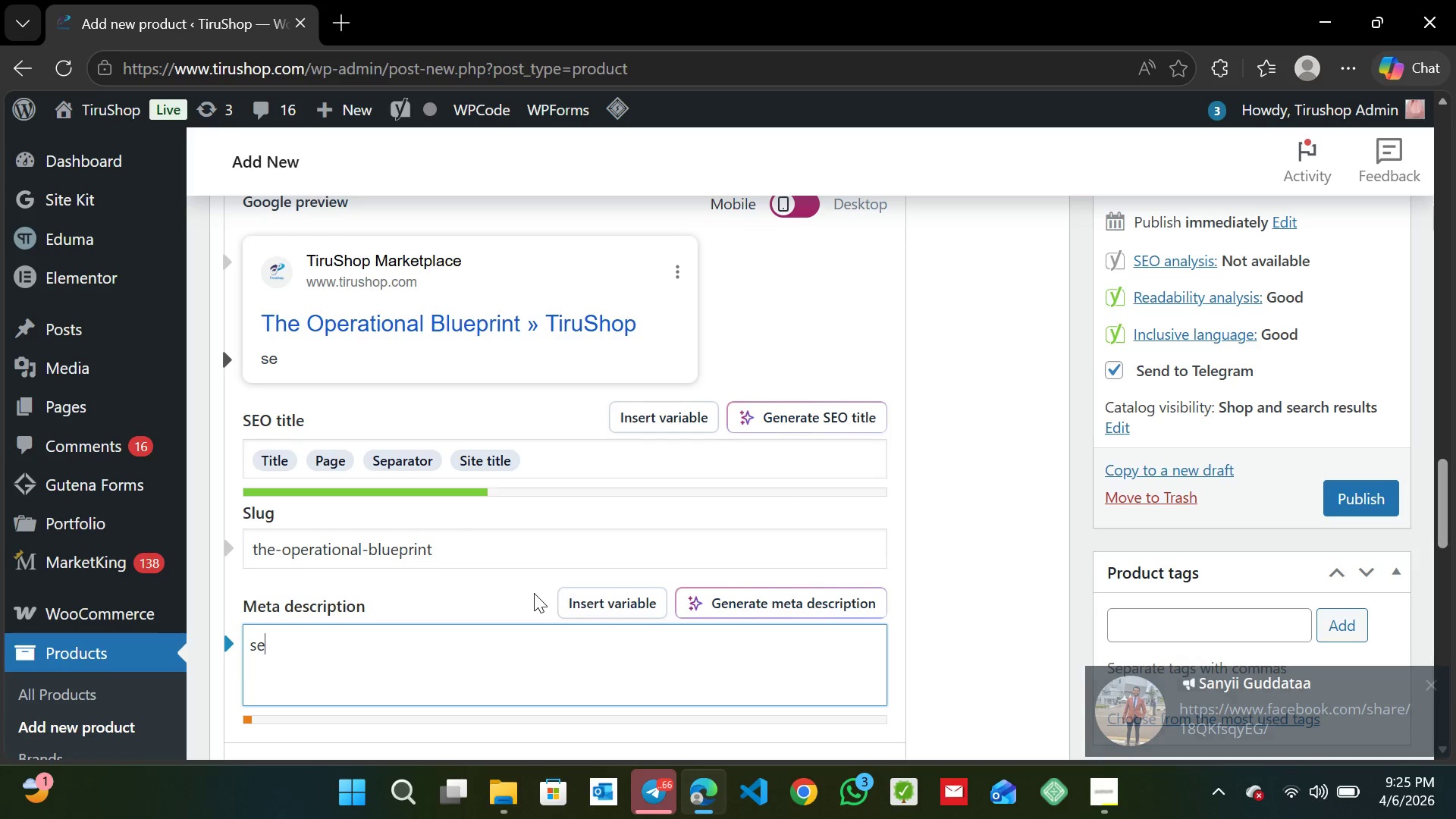 
key(Backspace)
key(Backspace)
key(Backspace)
type(blueprint r)
key(Backspace)
type(to senior project explained.)
 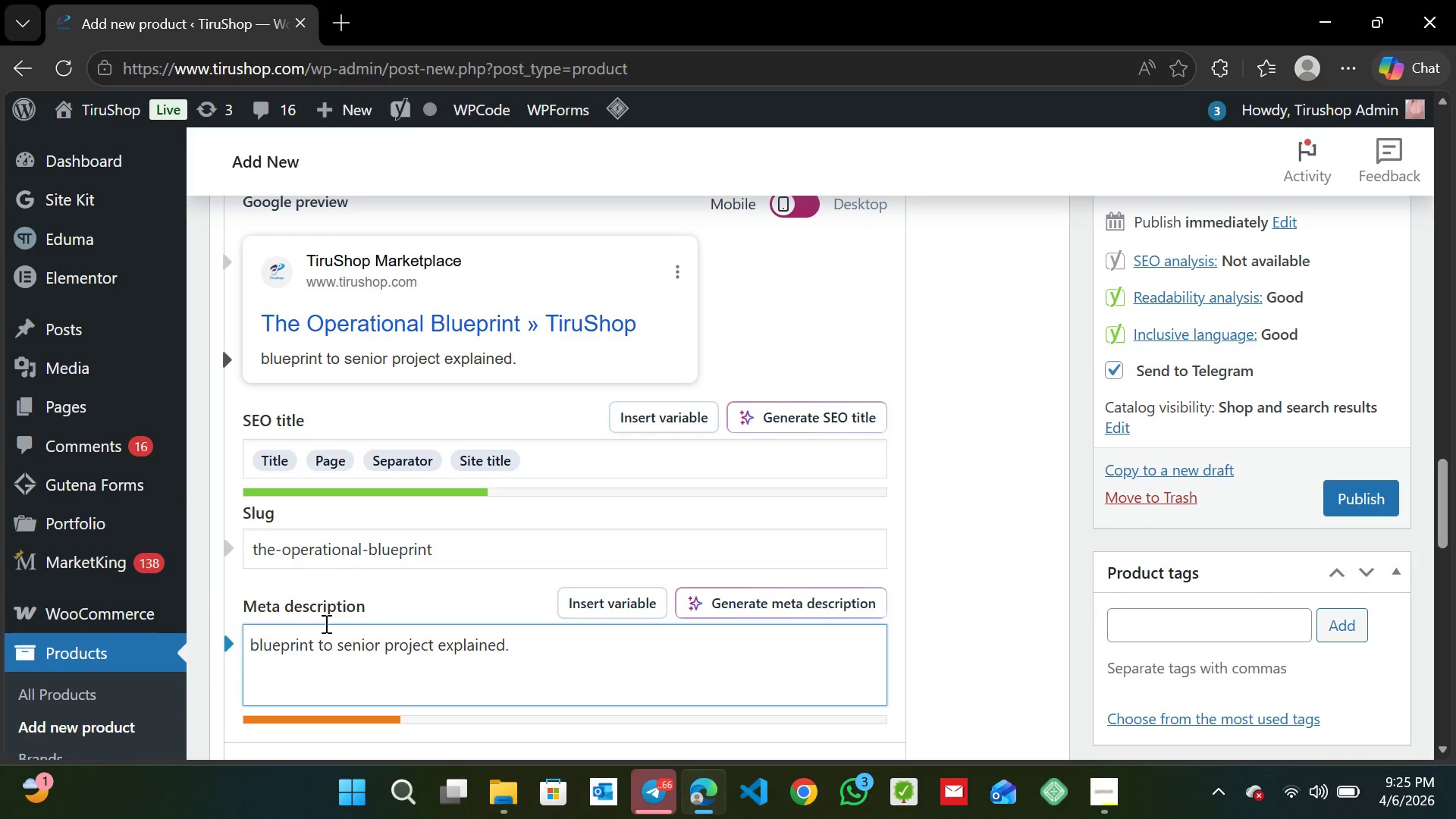 
wait(11.22)
 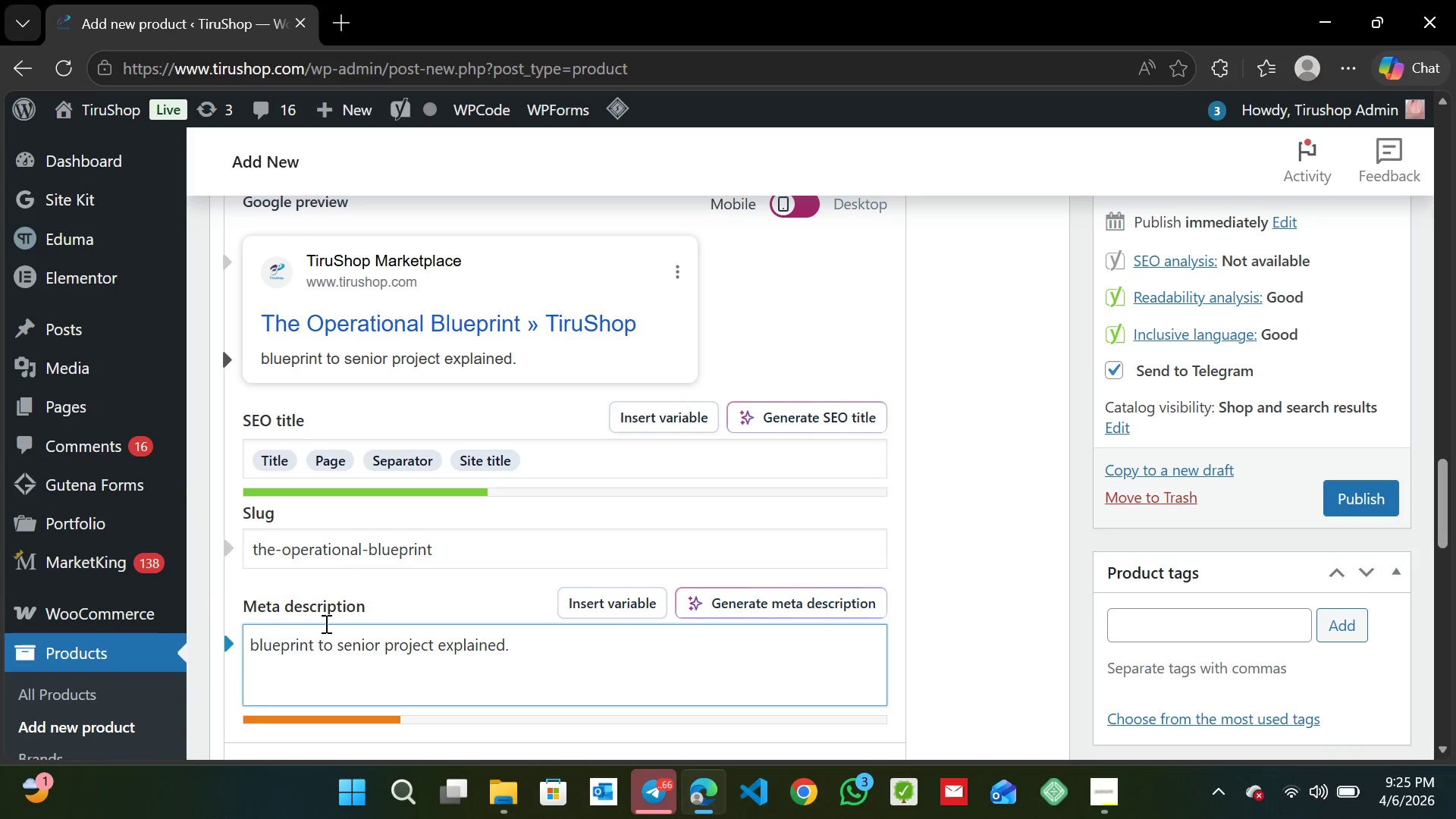 
mouse_move([482, 656])
 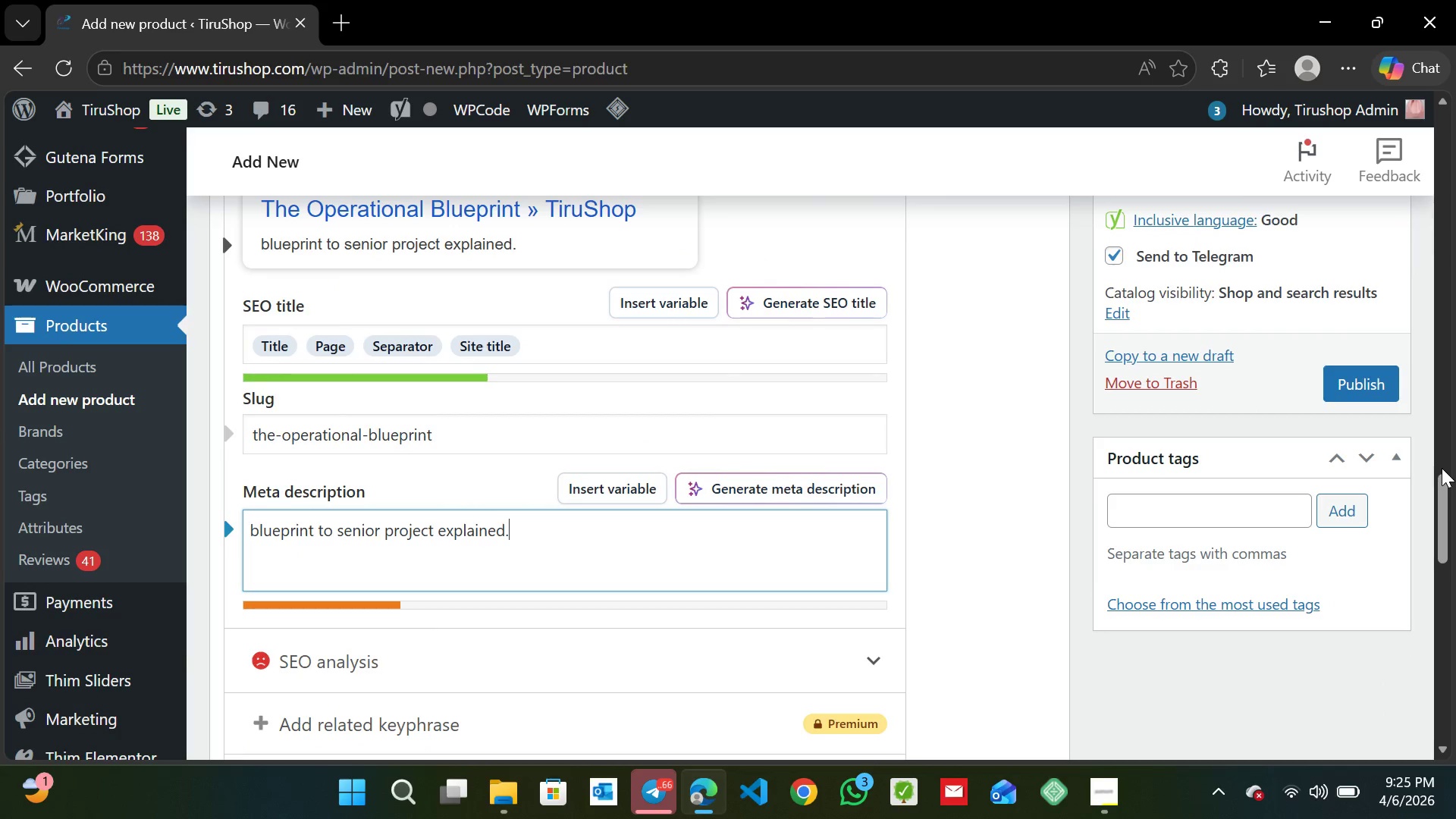 
left_click_drag(start_coordinate=[1439, 498], to_coordinate=[1451, 165])
 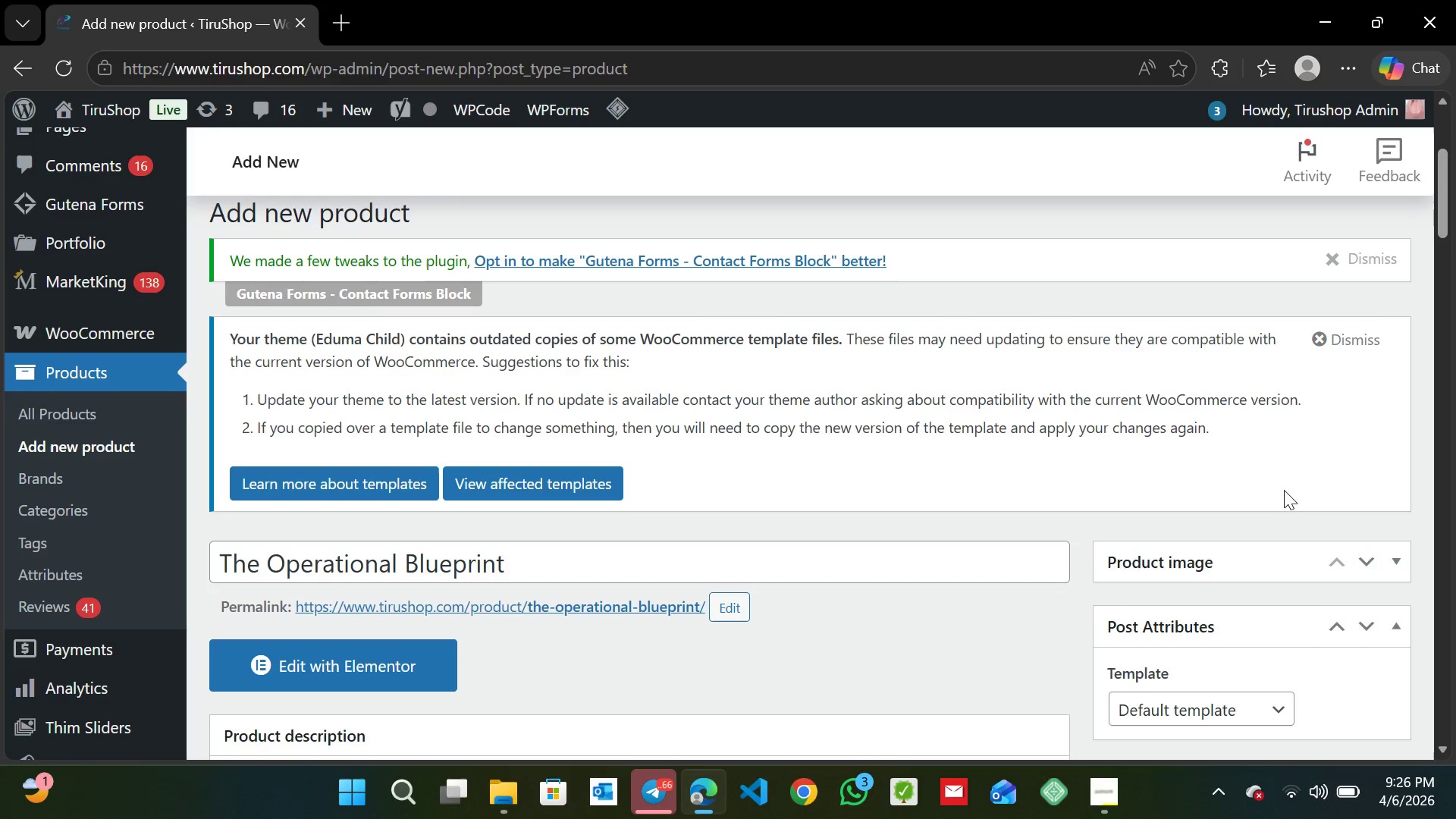 
wait(5.59)
 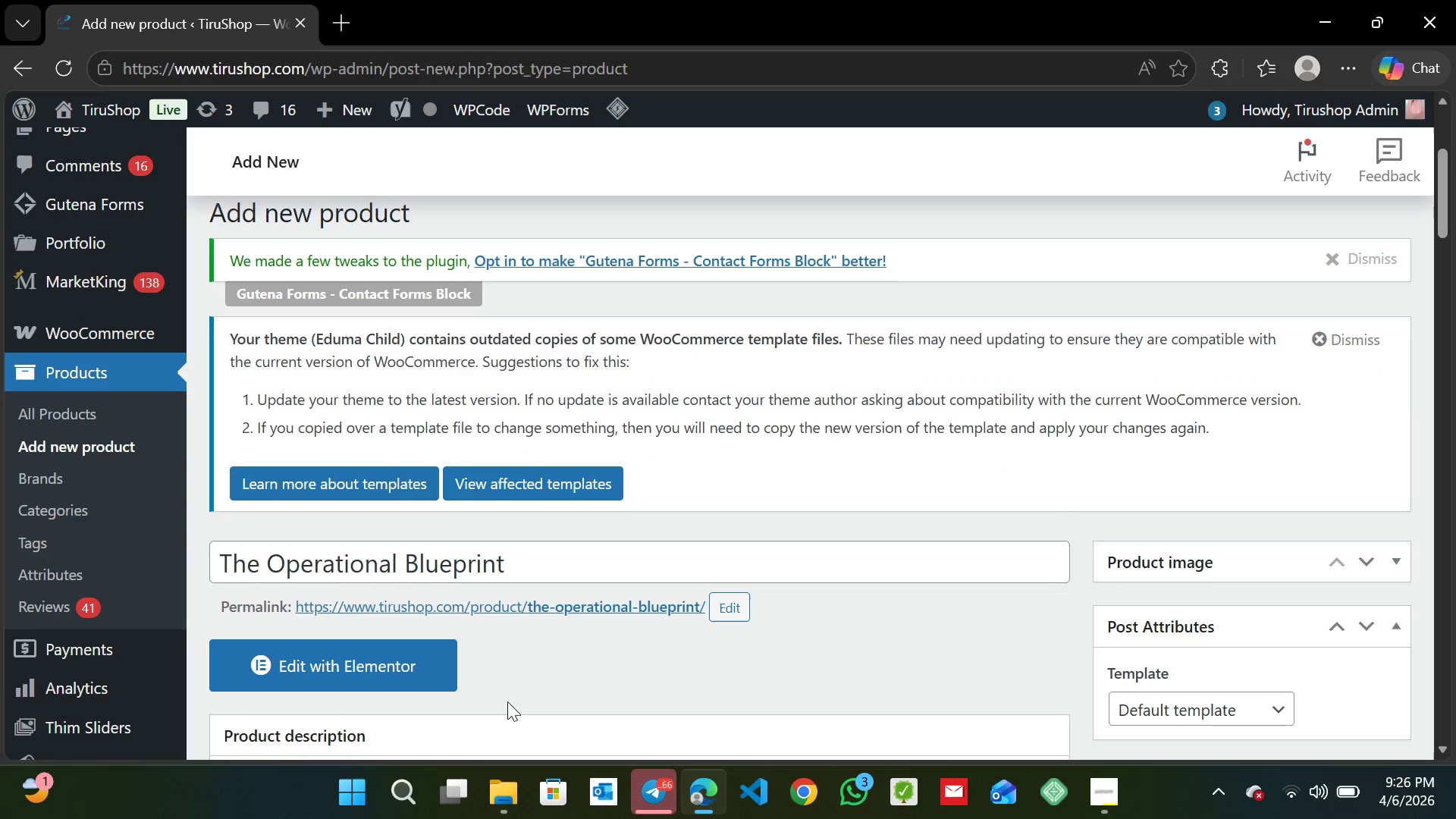 
left_click_drag(start_coordinate=[1448, 174], to_coordinate=[1454, 253])
 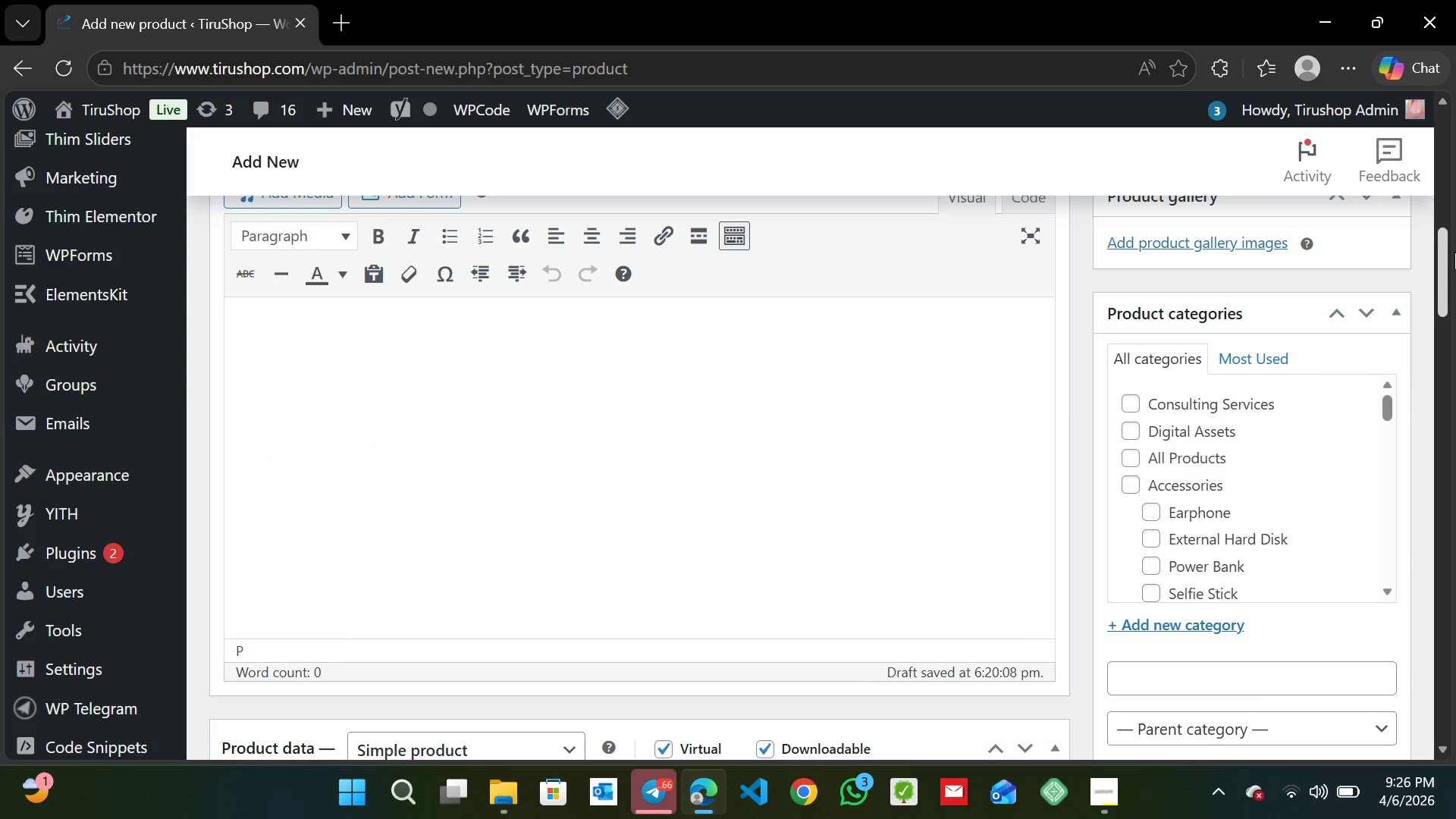 
left_click_drag(start_coordinate=[1454, 252], to_coordinate=[1454, 287])
 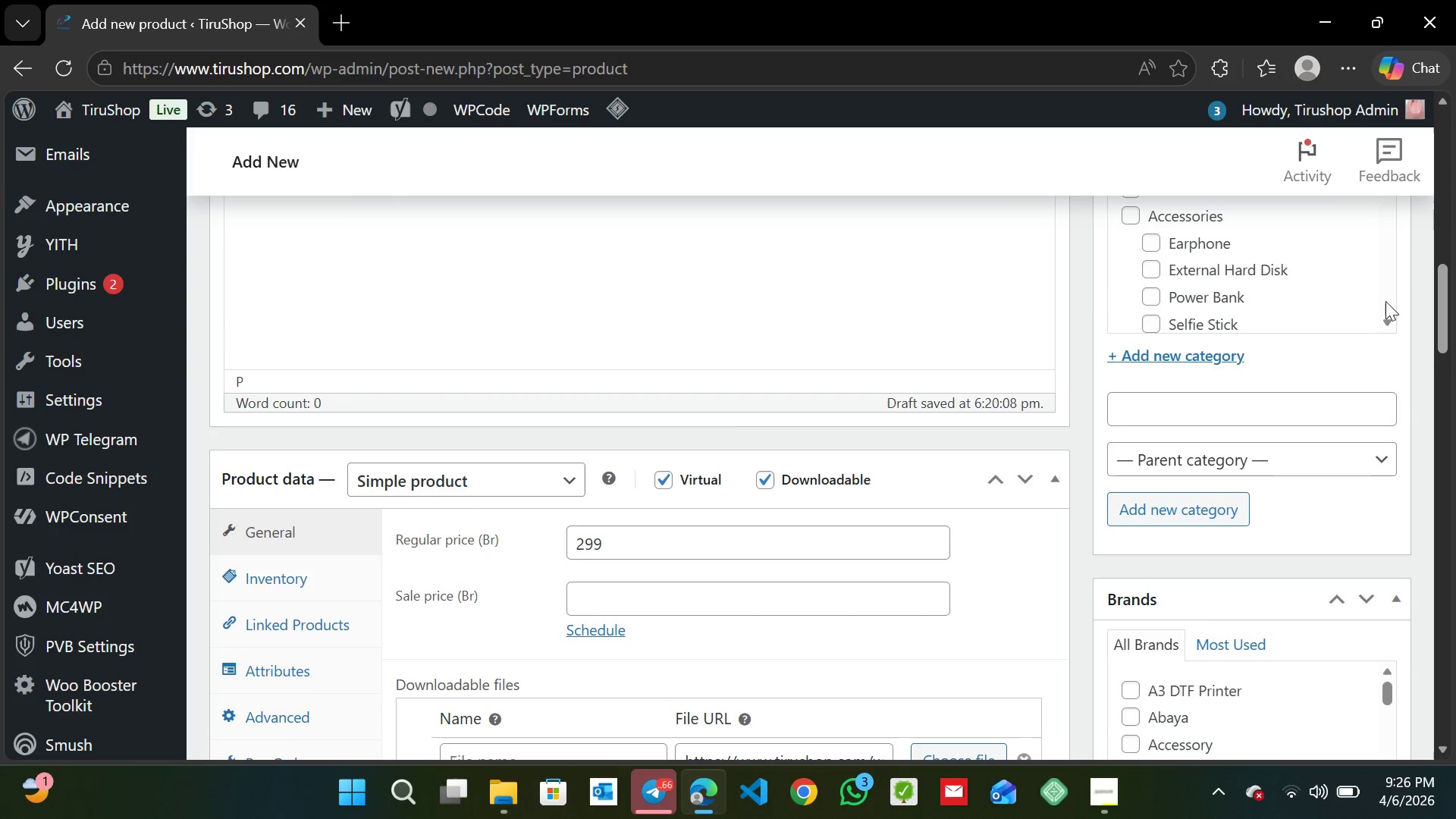 
left_click_drag(start_coordinate=[1440, 300], to_coordinate=[1455, 517])
 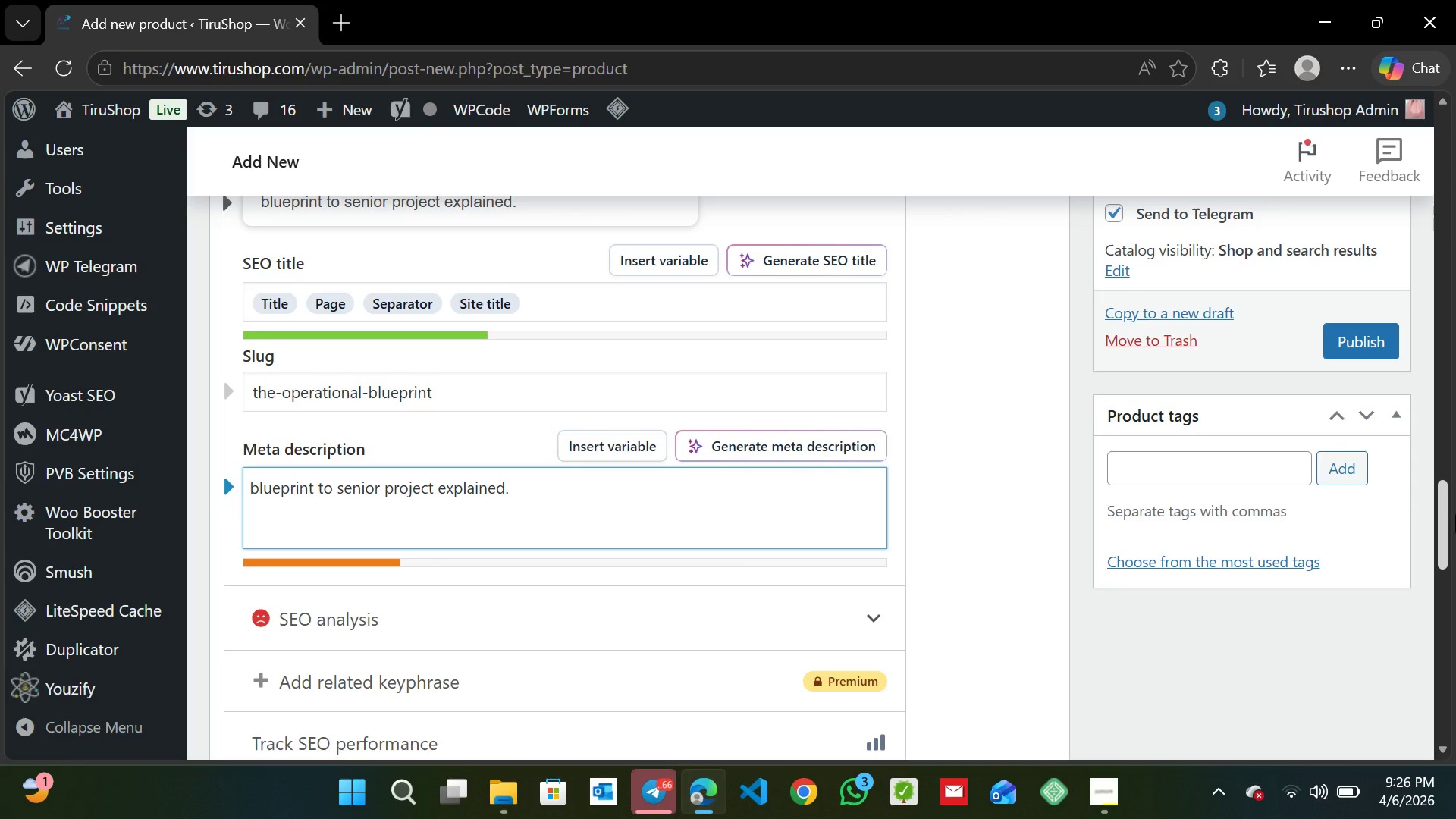 
wait(9.31)
 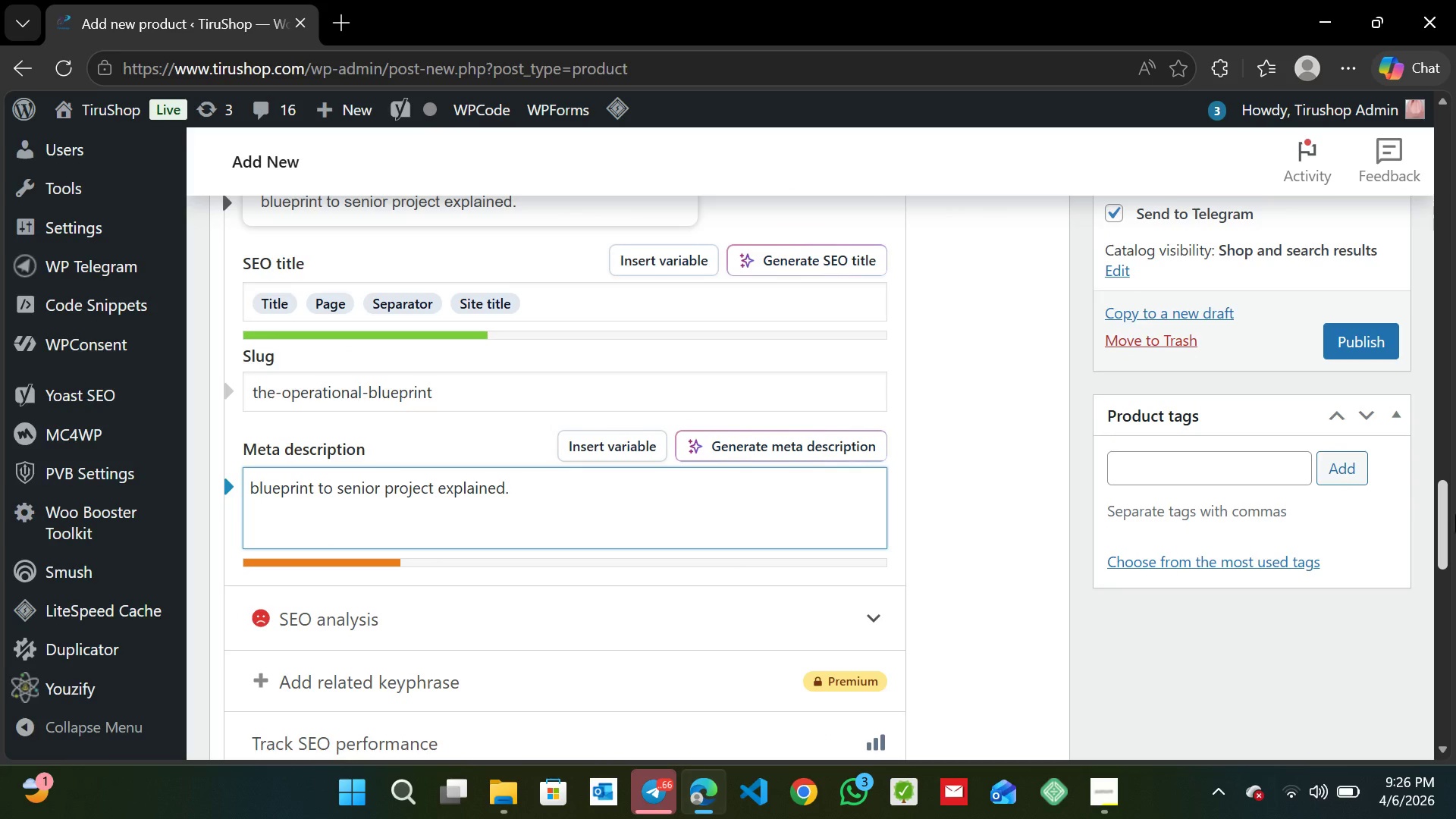 
left_click_drag(start_coordinate=[1439, 491], to_coordinate=[1444, 536])
 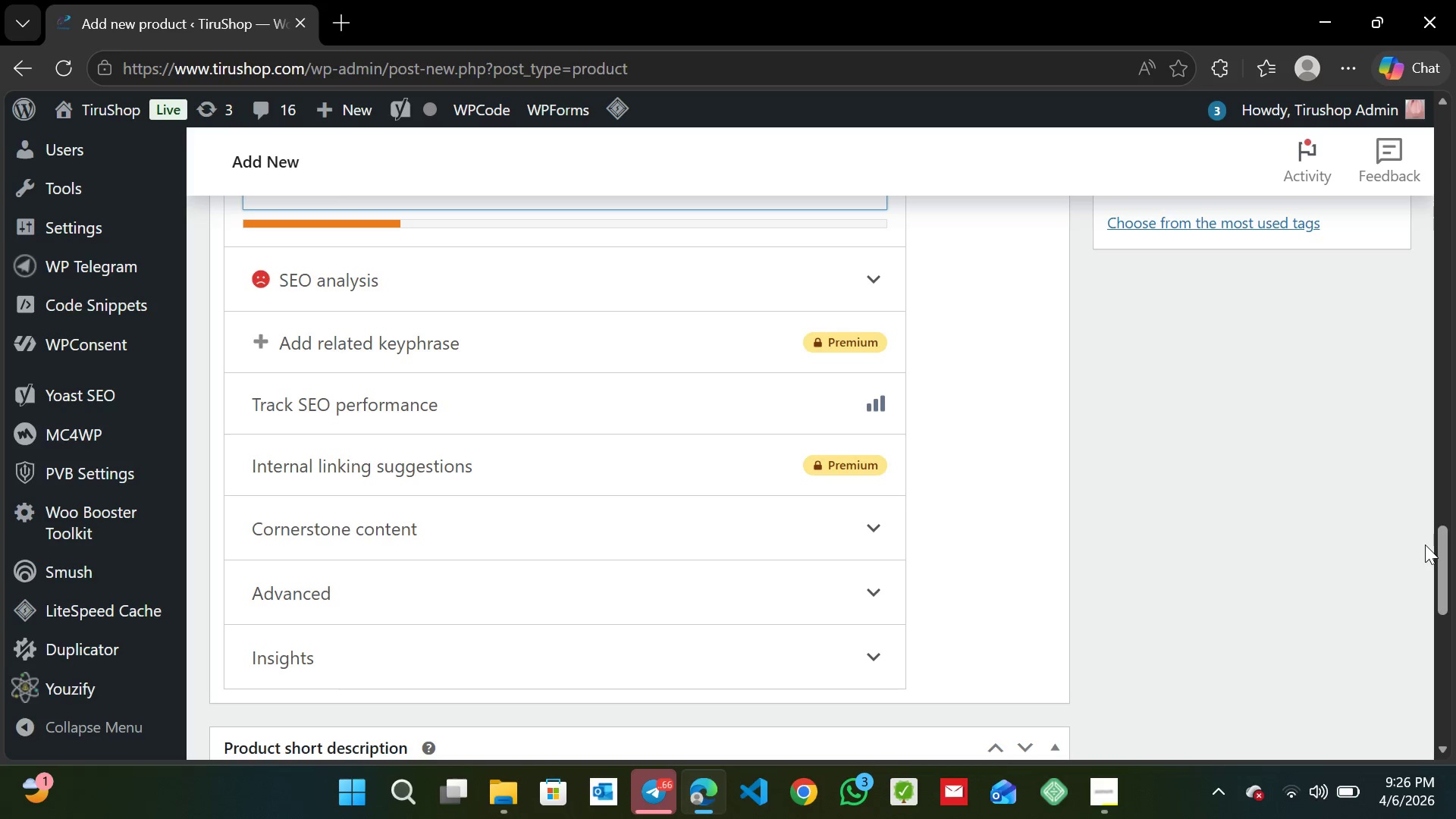 
wait(12.39)
 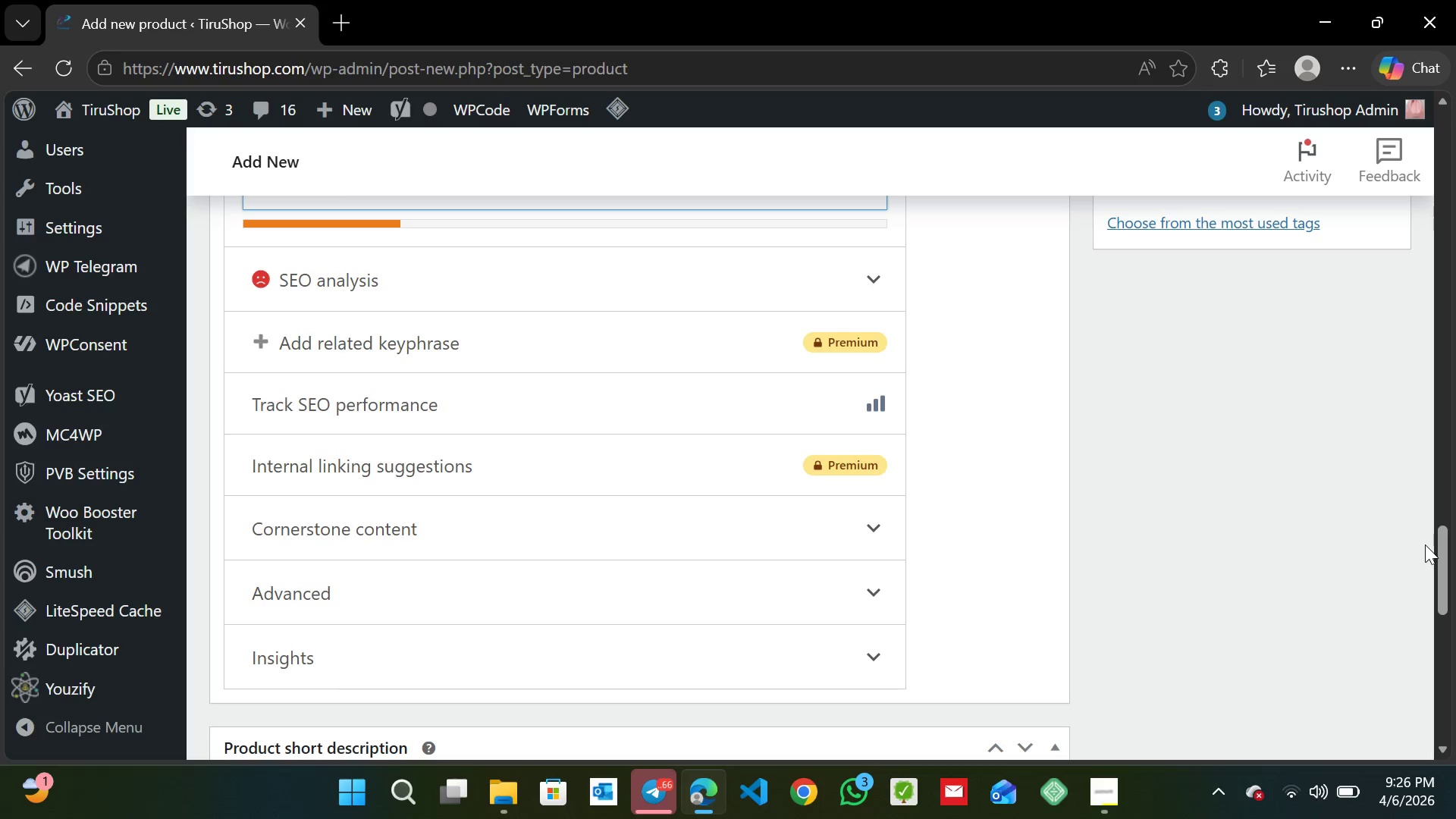 
left_click([1441, 557])
 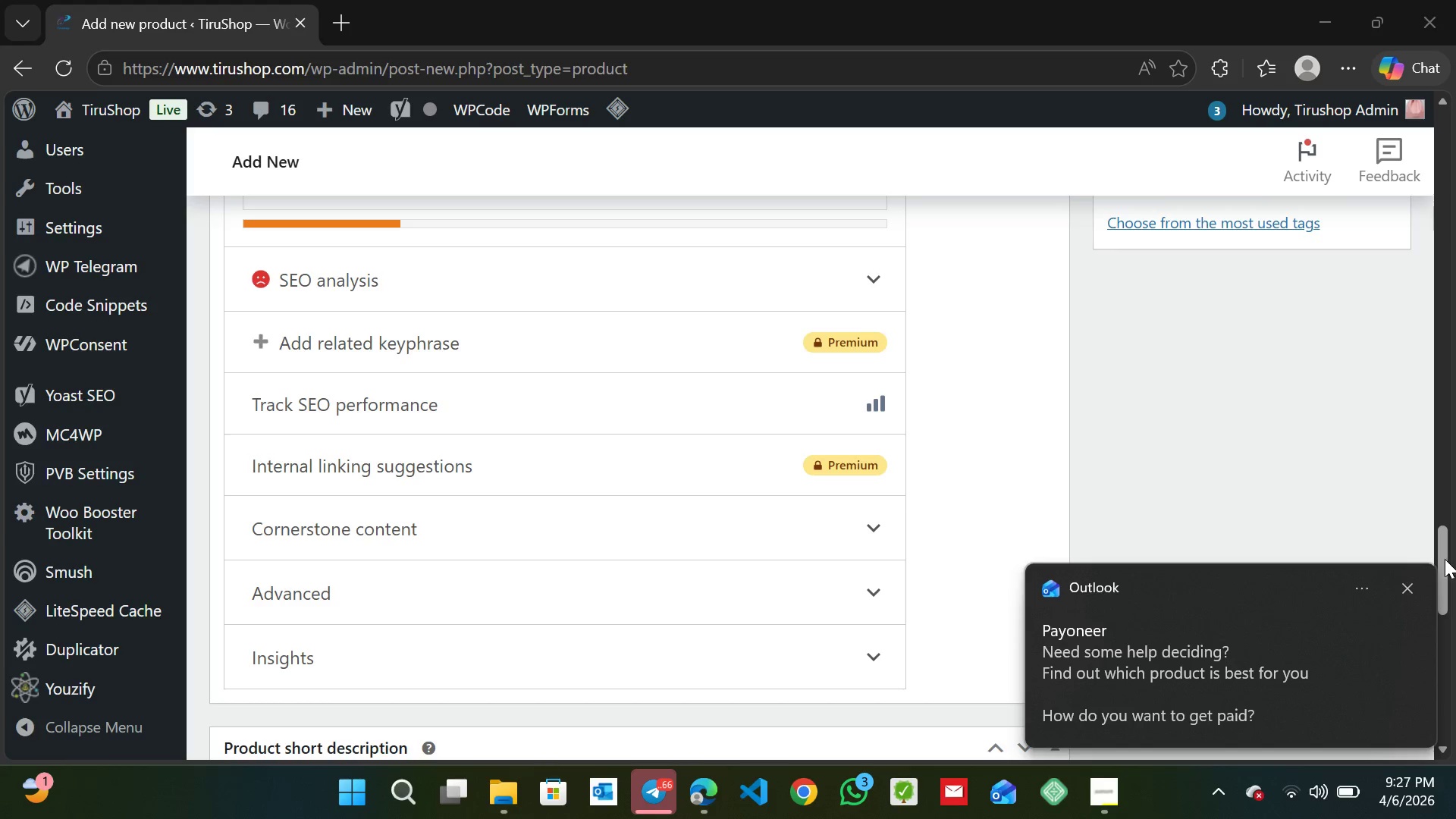 
left_click_drag(start_coordinate=[1442, 559], to_coordinate=[1443, 580])
 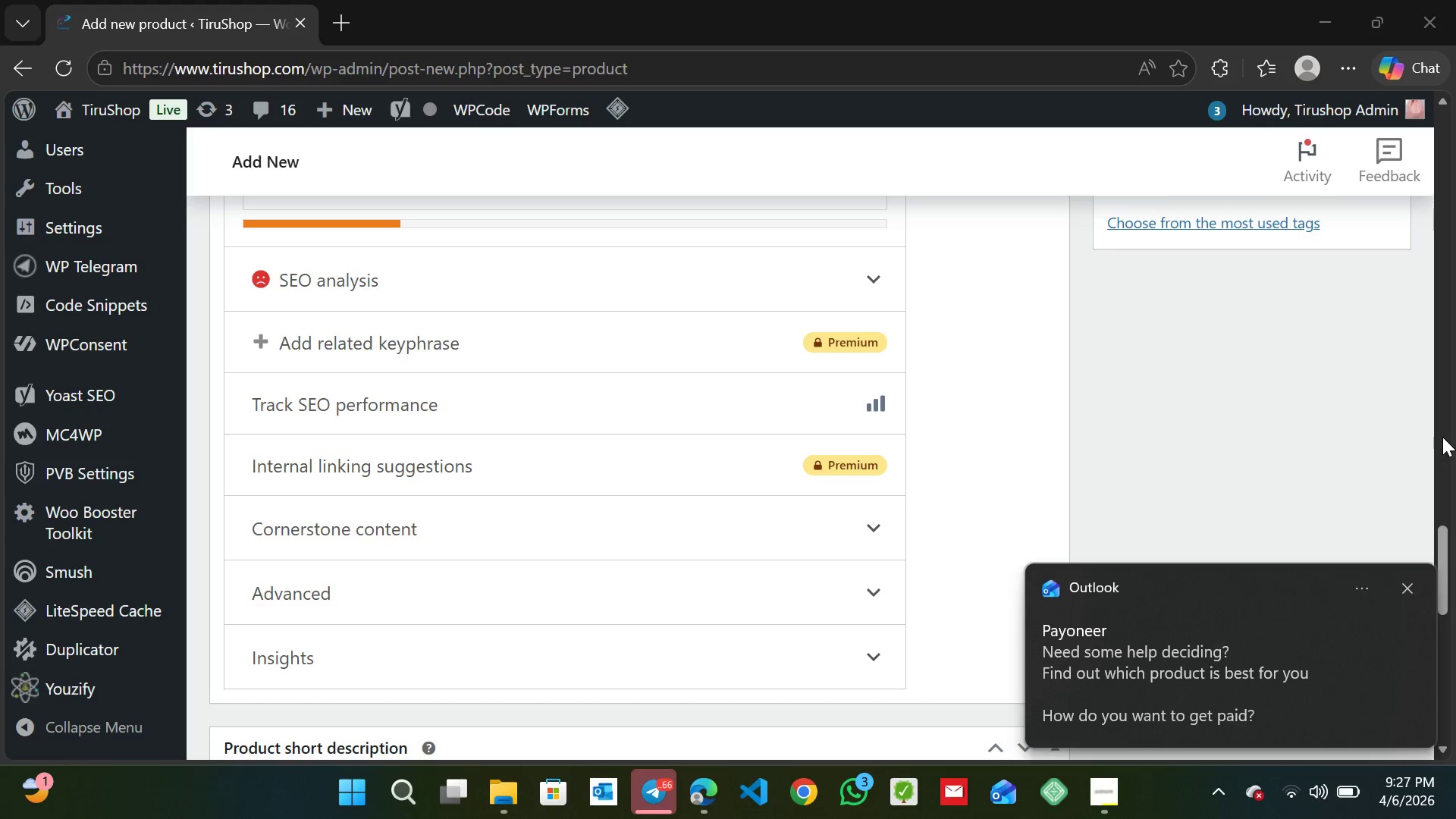 
left_click([1445, 435])
 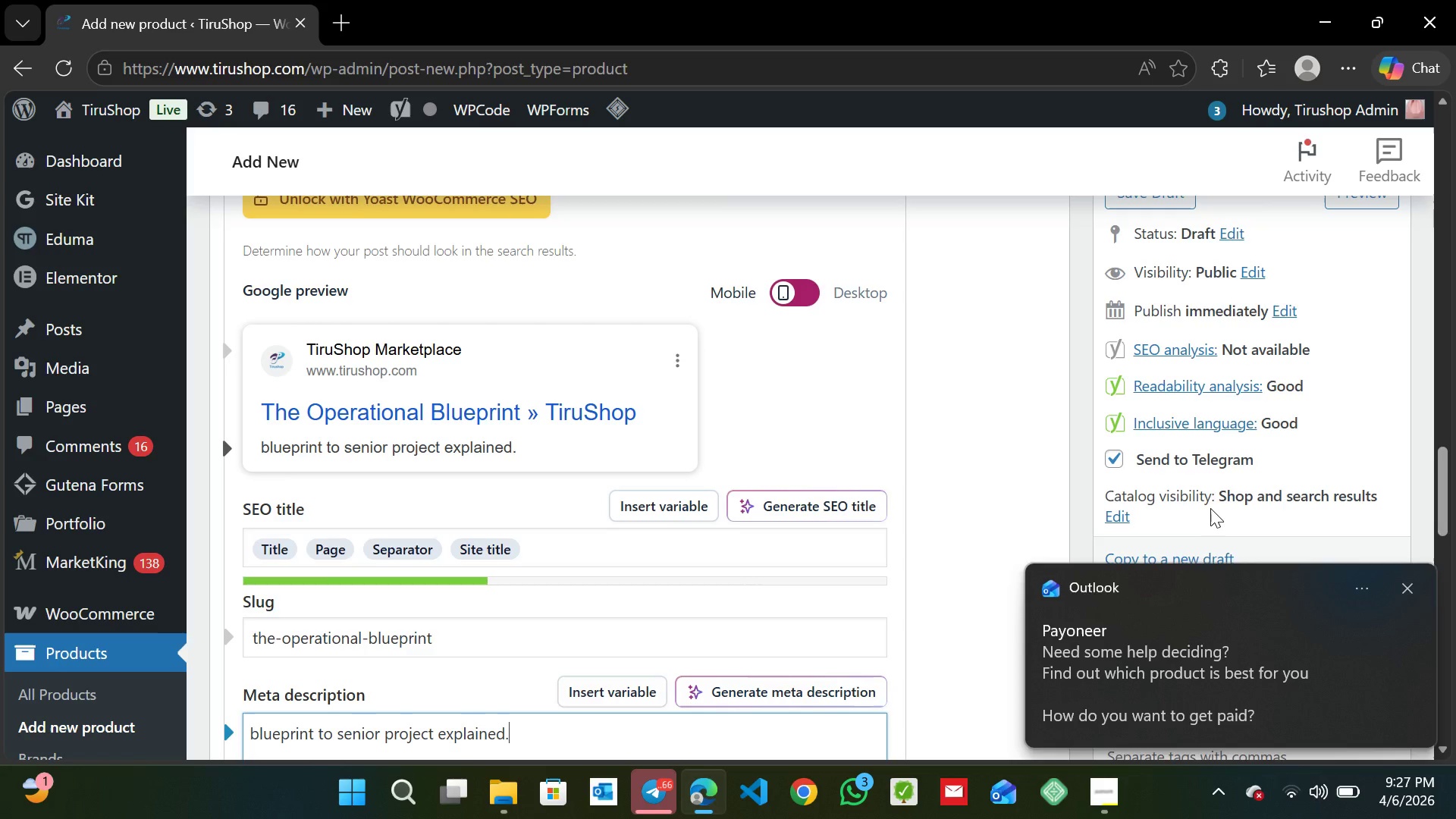 
scroll: coordinate [1210, 507], scroll_direction: down, amount: 1.0
 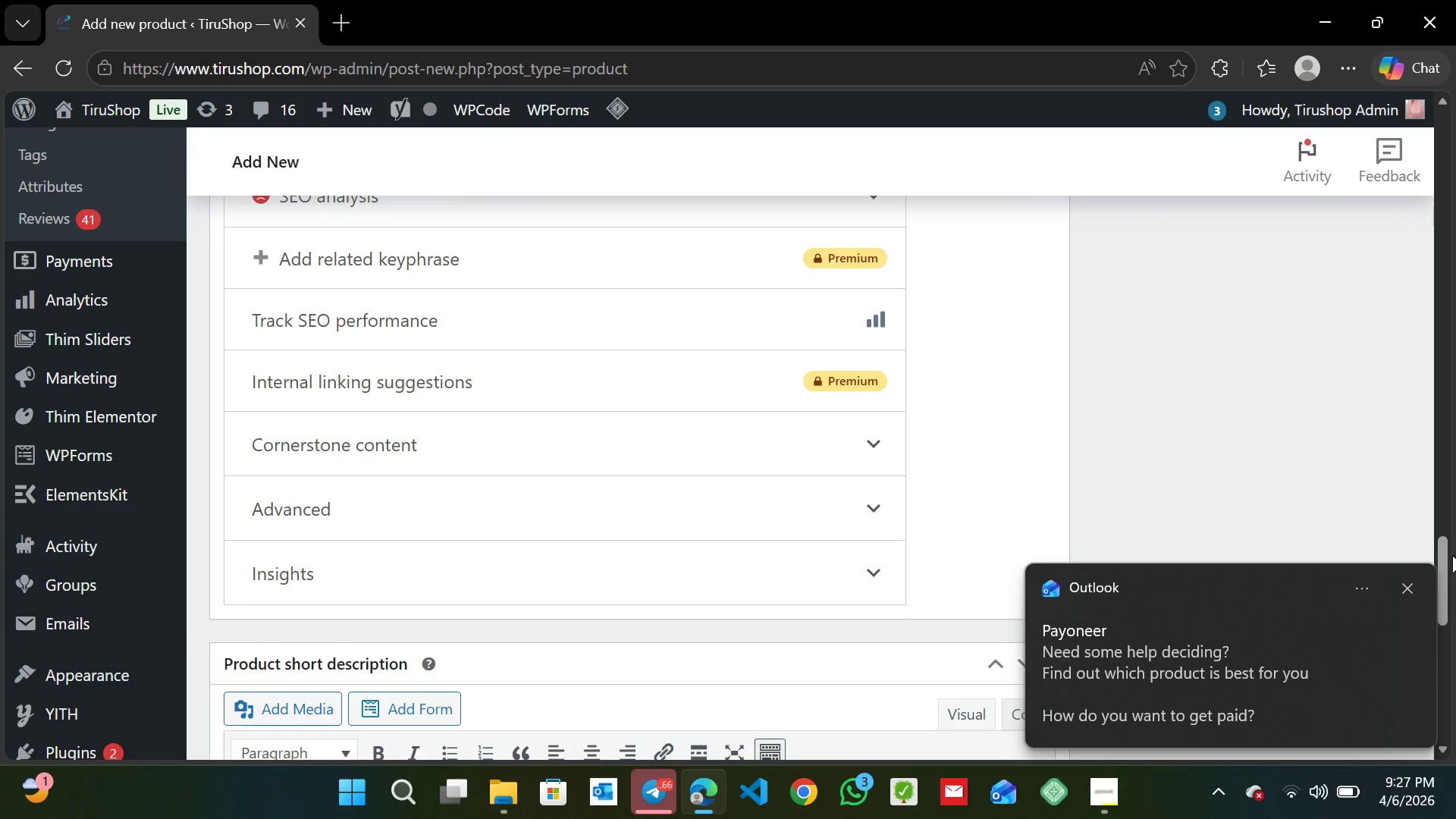 
left_click_drag(start_coordinate=[1440, 570], to_coordinate=[1440, 576])
 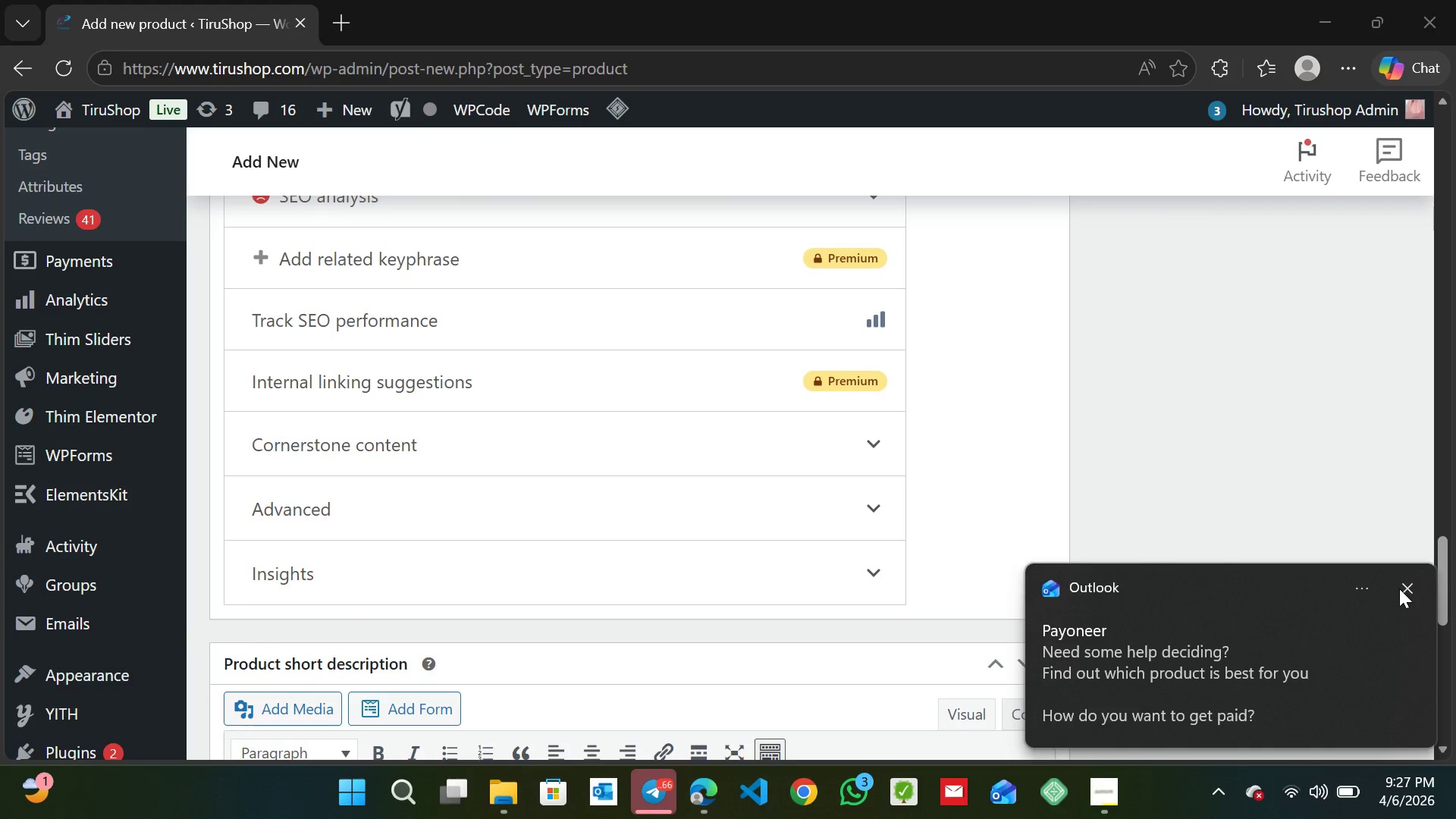 
double_click([1401, 582])
 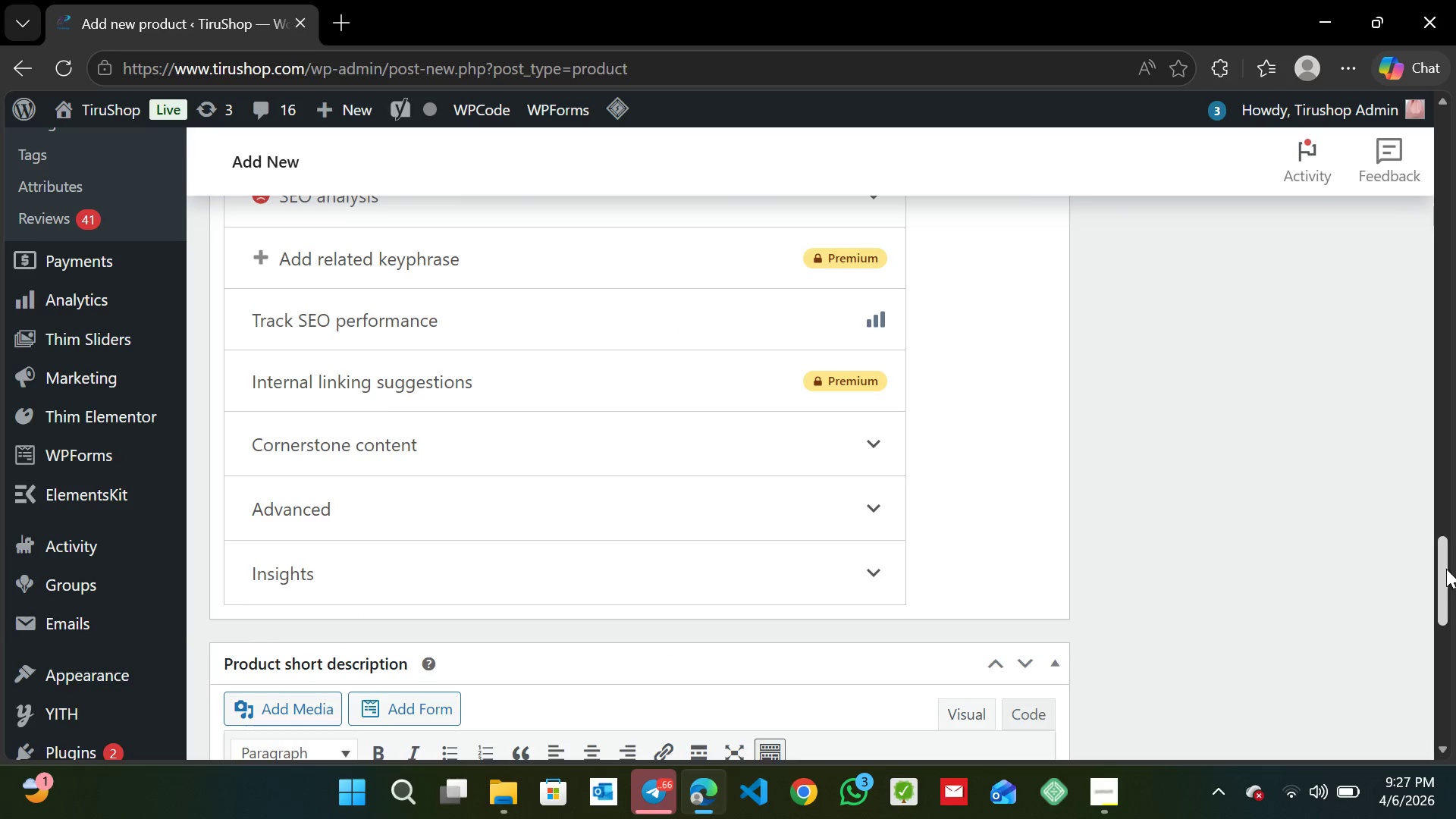 
left_click([1447, 569])
 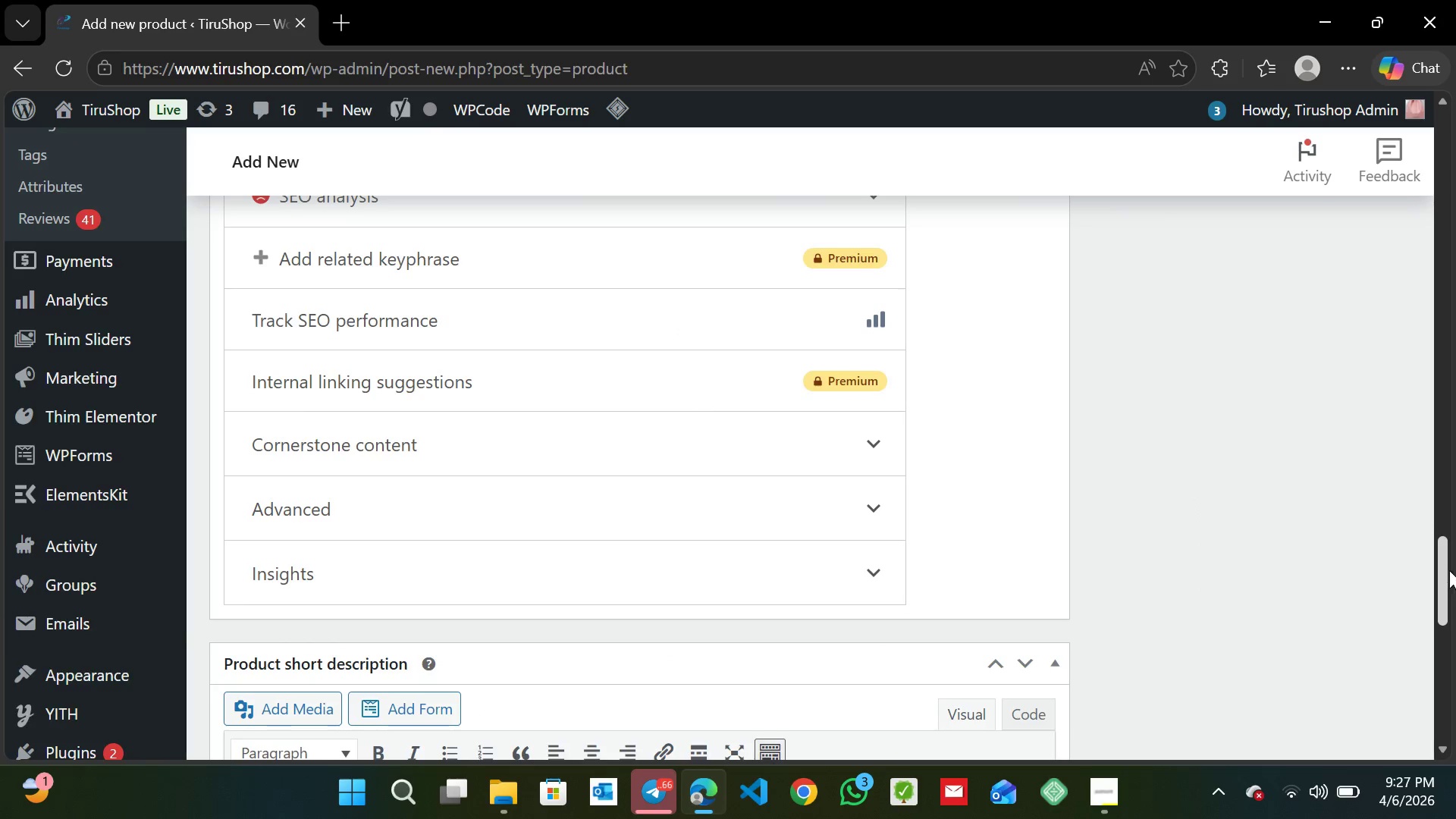 
left_click_drag(start_coordinate=[1447, 569], to_coordinate=[1455, 603])
 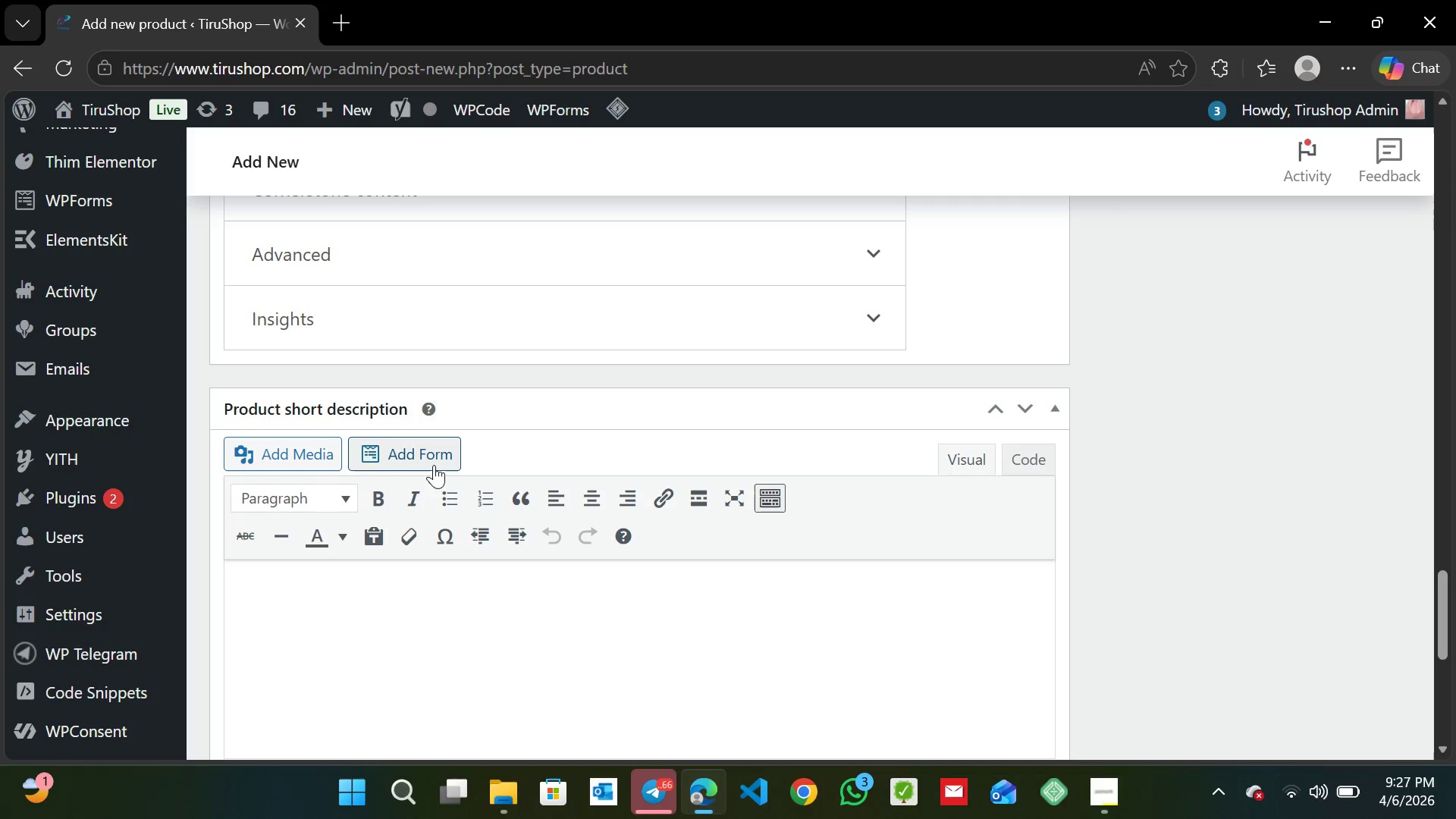 
left_click([450, 649])
 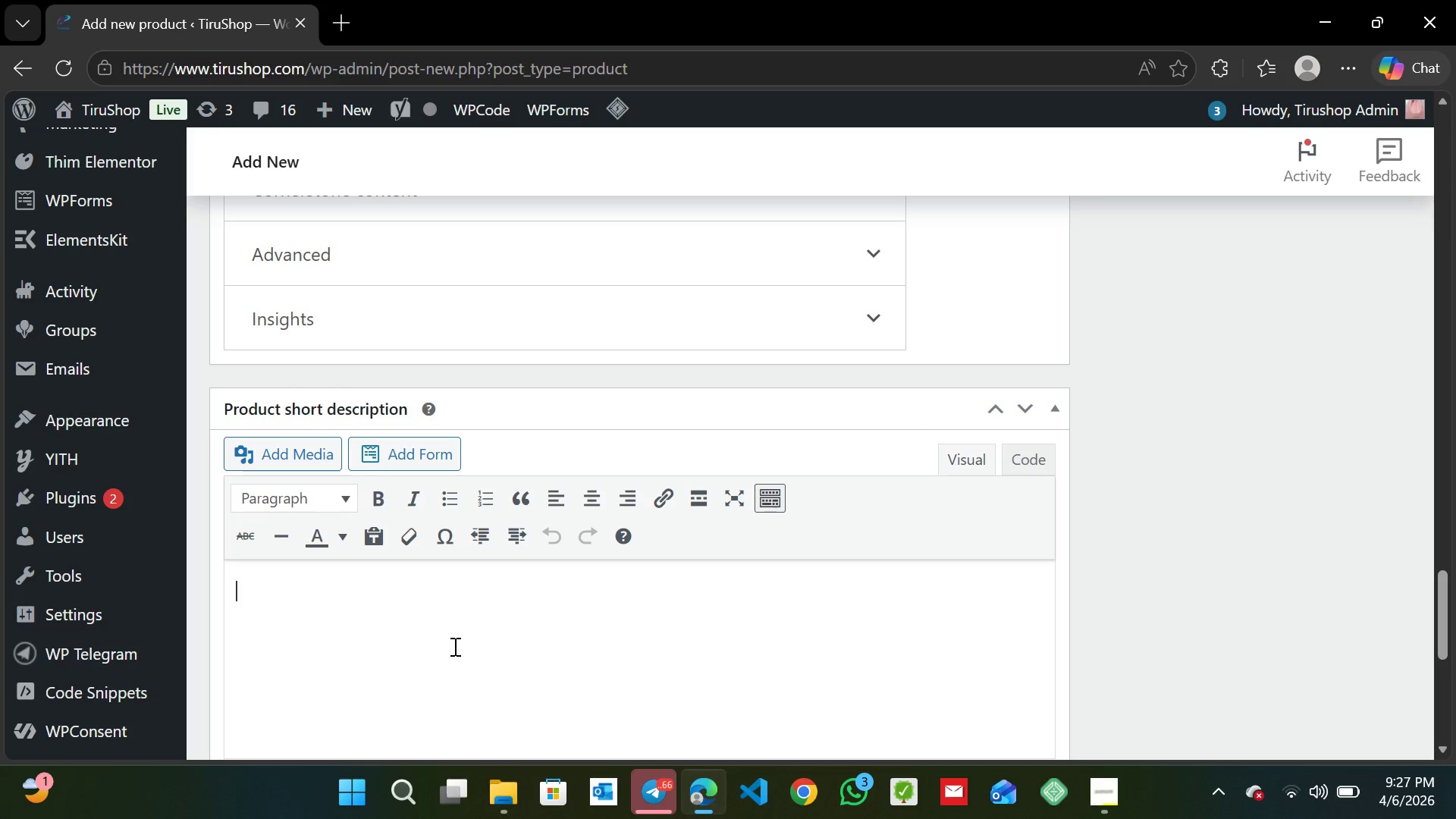 
type(senior project synopsis , )
key(Backspace)
key(Backspace)
key(Backspace)
type(, Ethiopian Standard)
 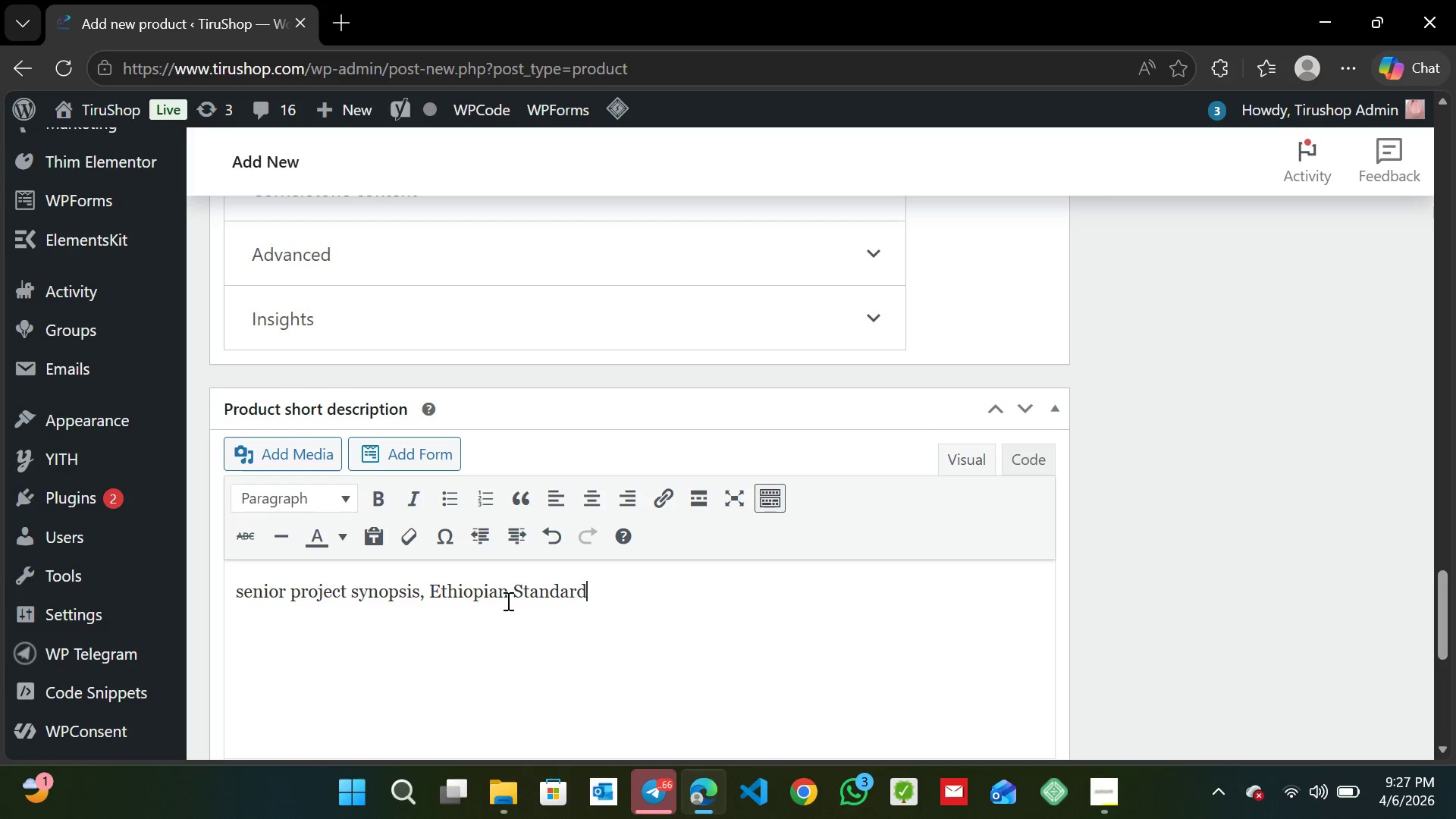 
left_click([505, 608])
 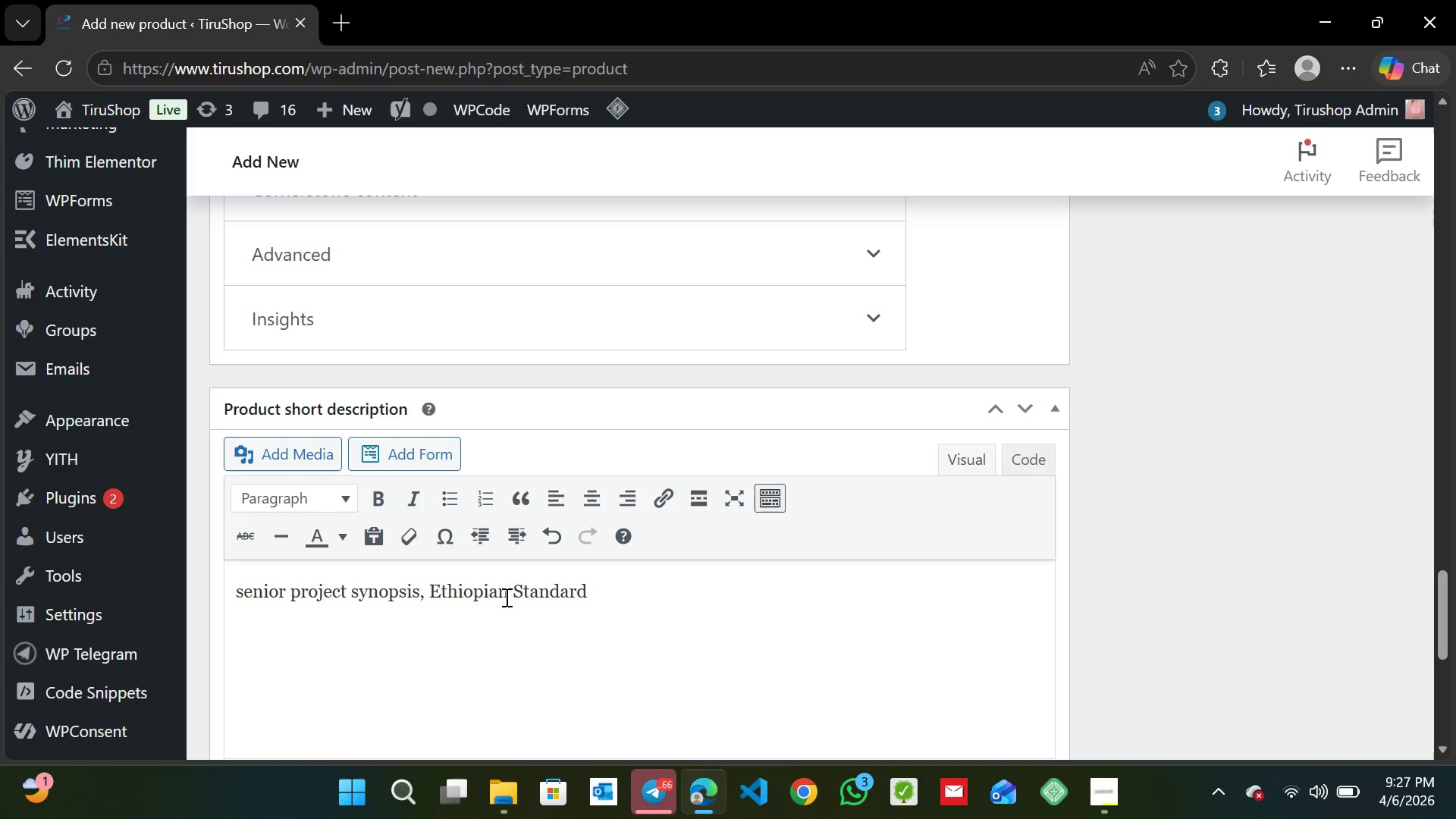 
type( Uno)
key(Backspace)
type(ib)
key(Backspace)
type(versity)
 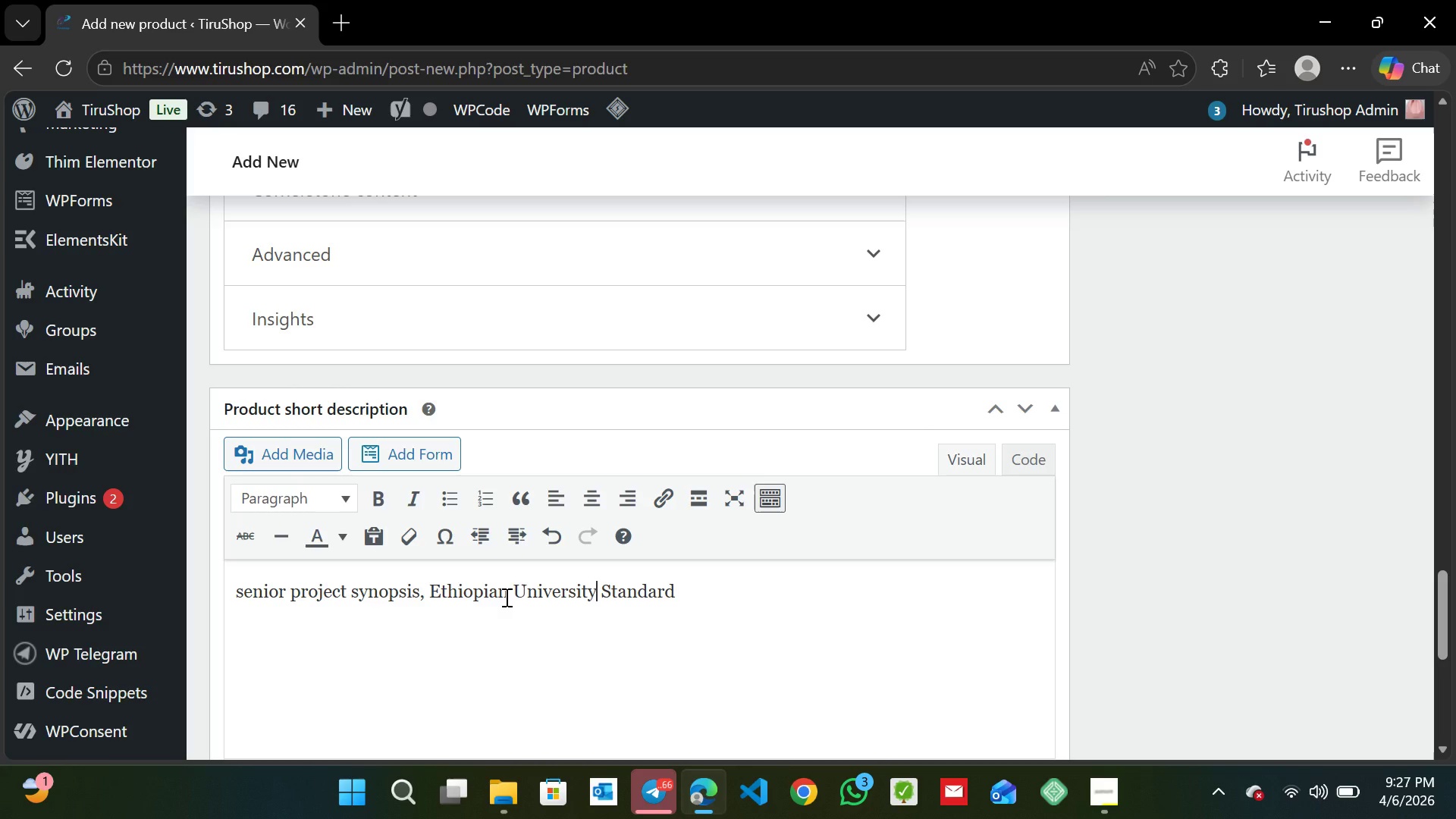 
key(ArrowRight)
 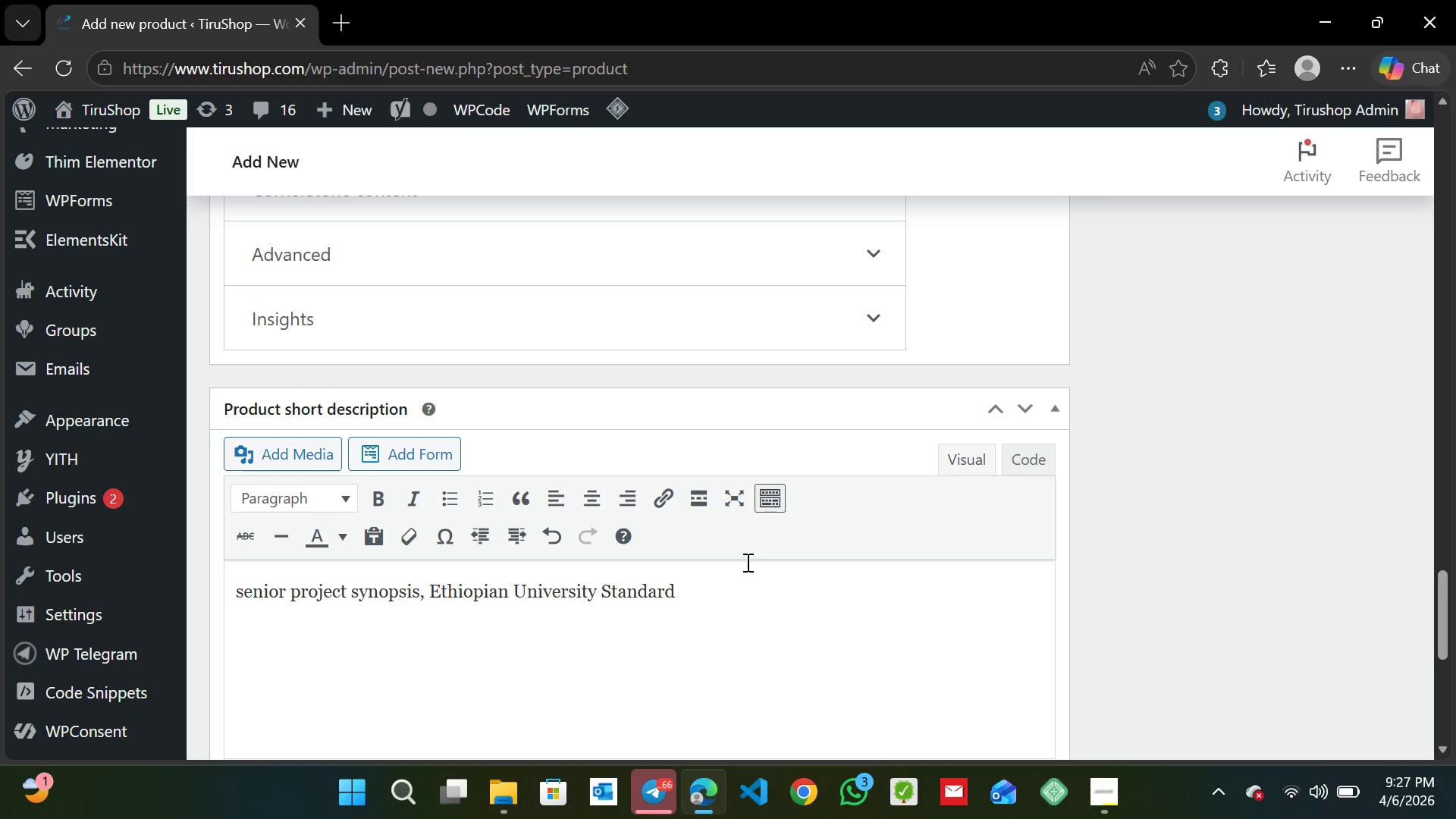 
left_click([725, 600])
 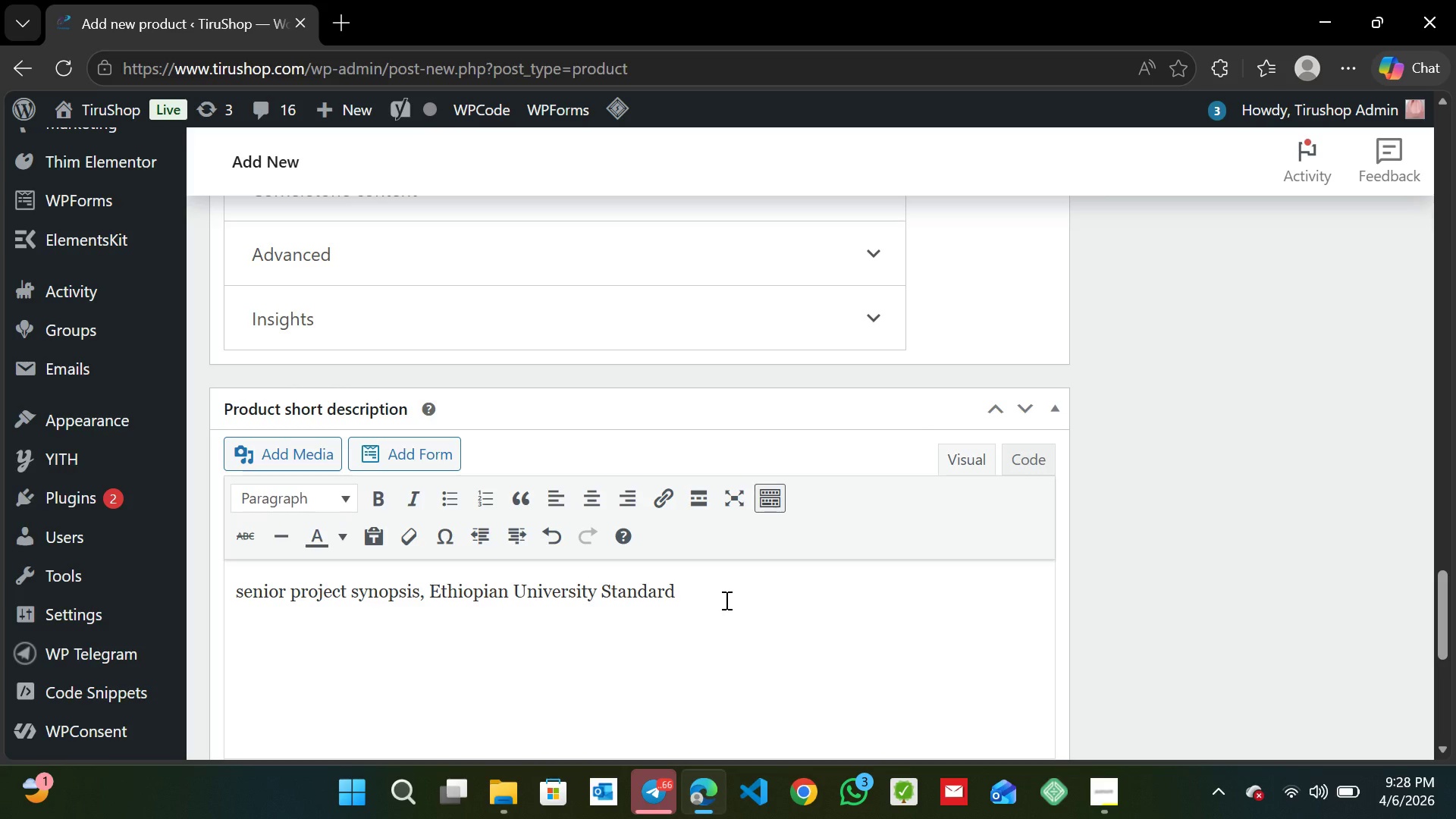 
key(Period)
 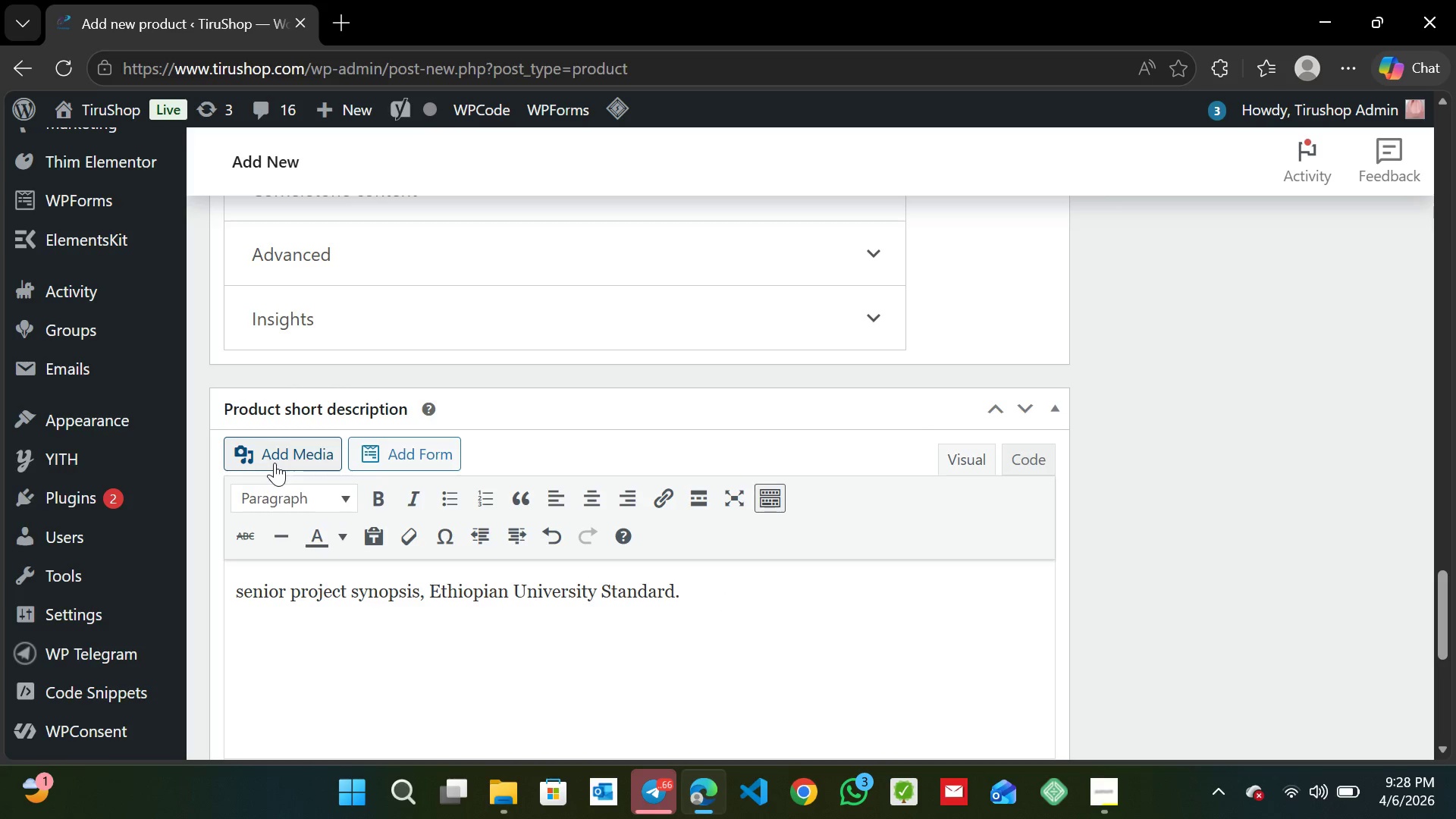 
left_click([275, 463])
 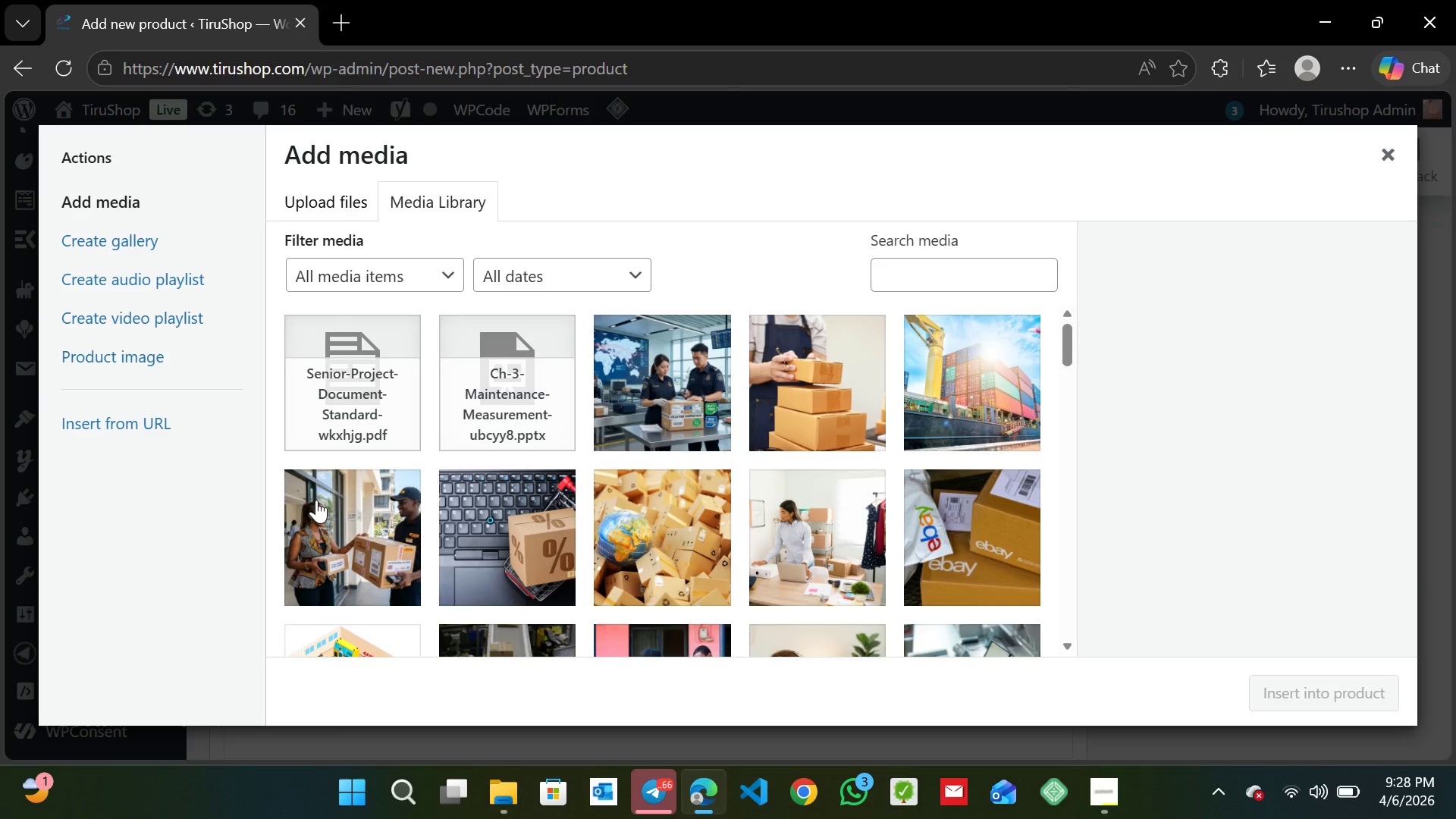 
wait(8.05)
 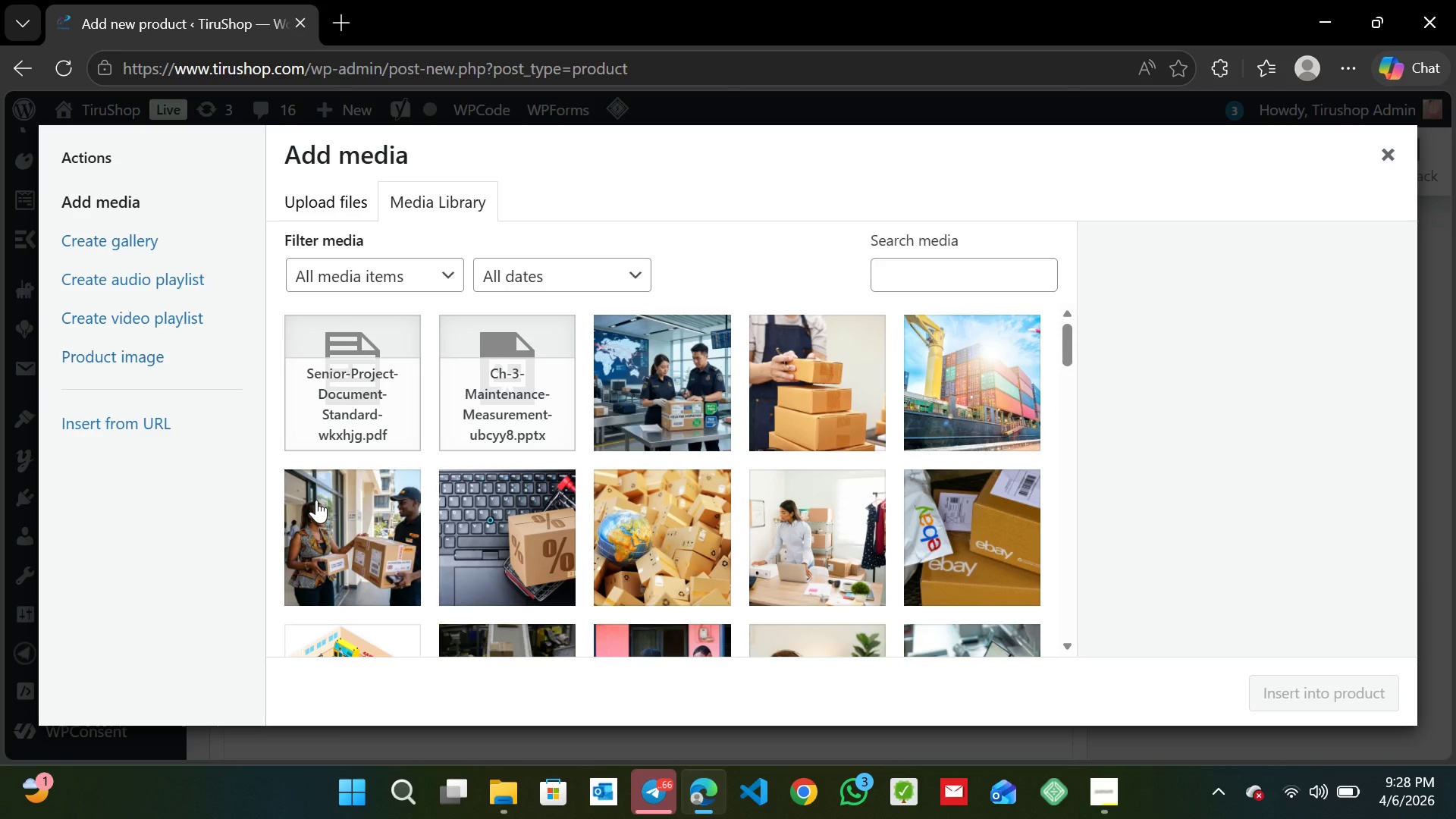 
scroll: coordinate [1232, 534], scroll_direction: down, amount: 1.0
 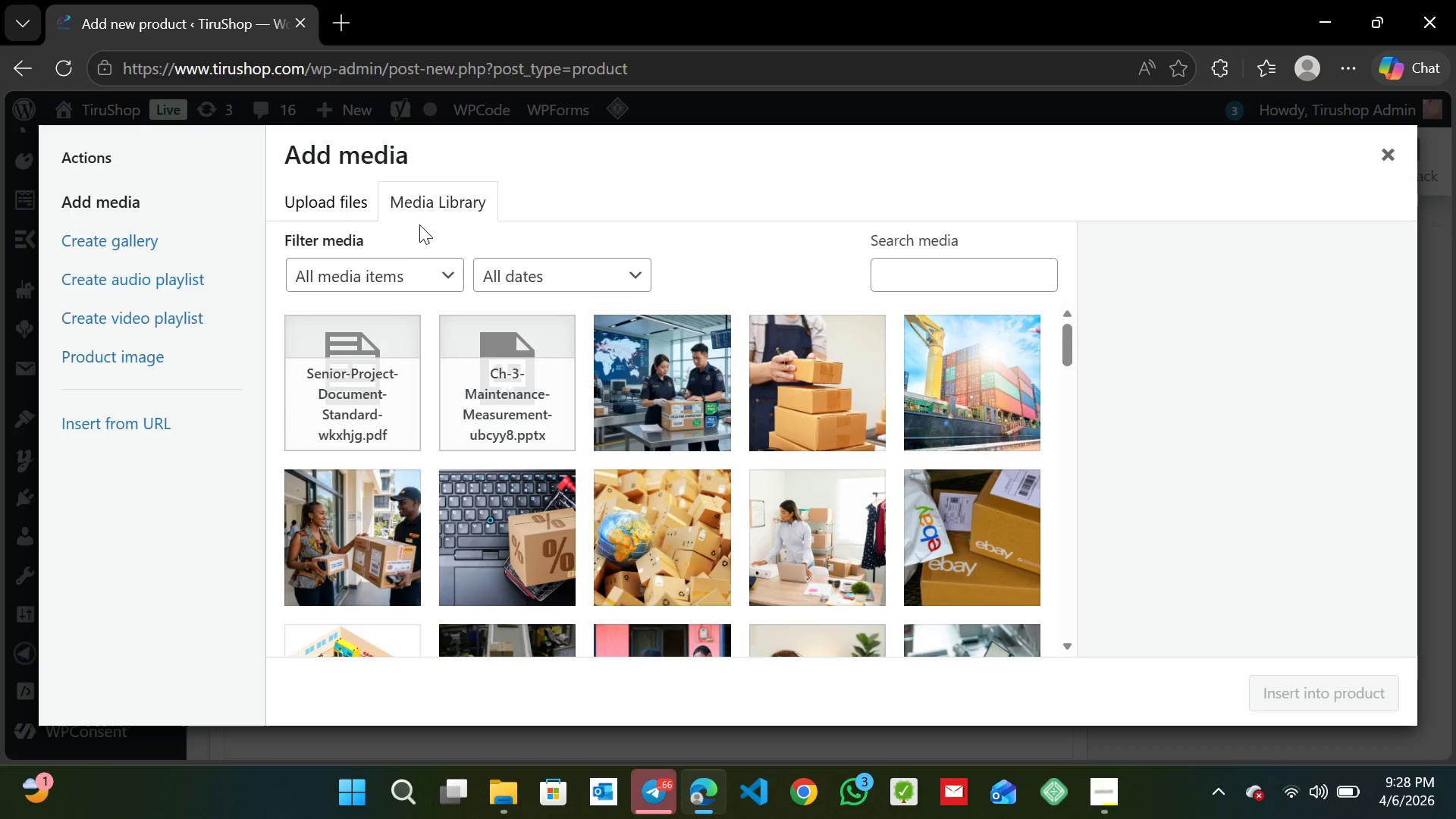 
left_click([420, 208])
 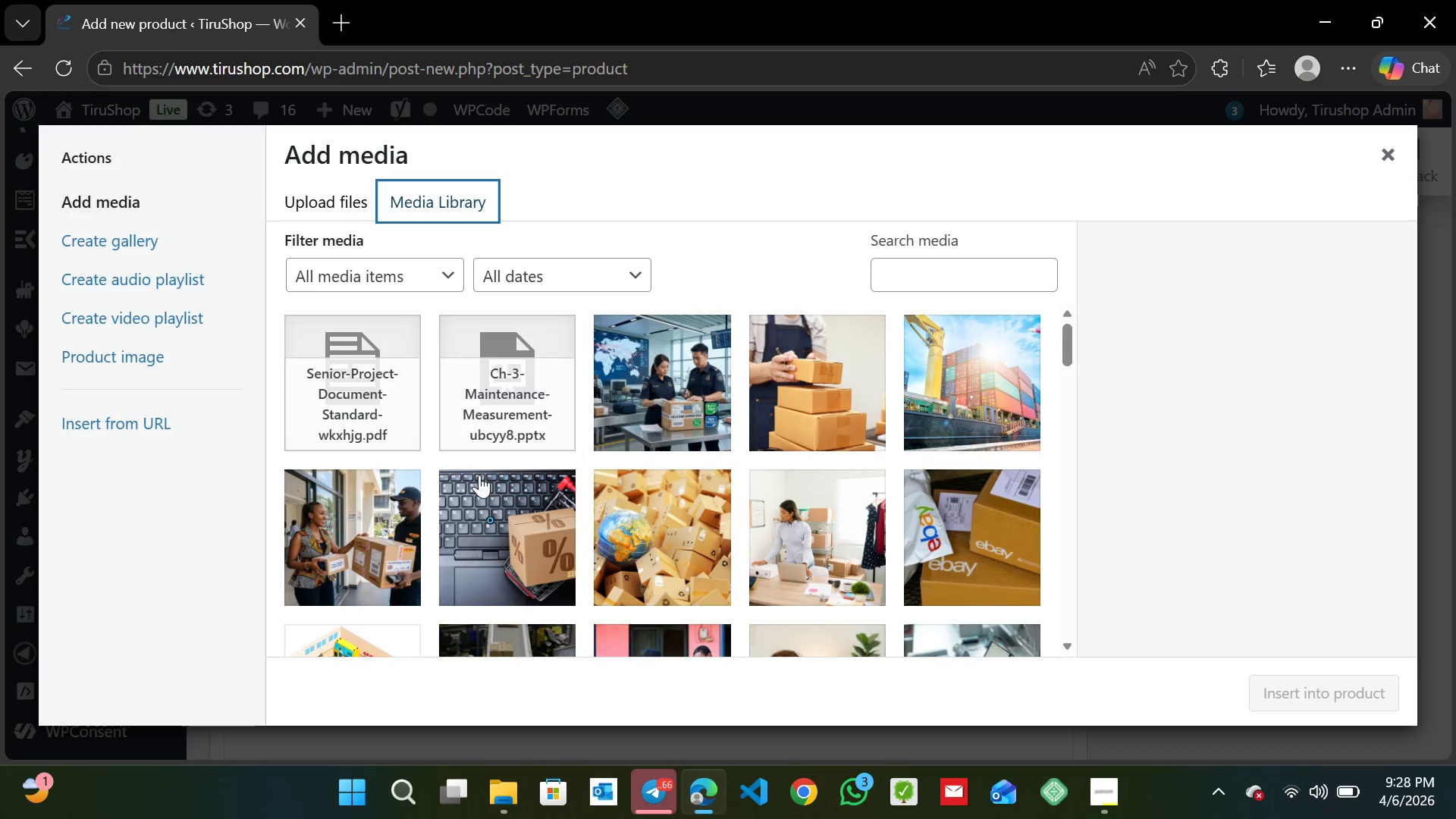 
scroll: coordinate [480, 472], scroll_direction: down, amount: 3.0
 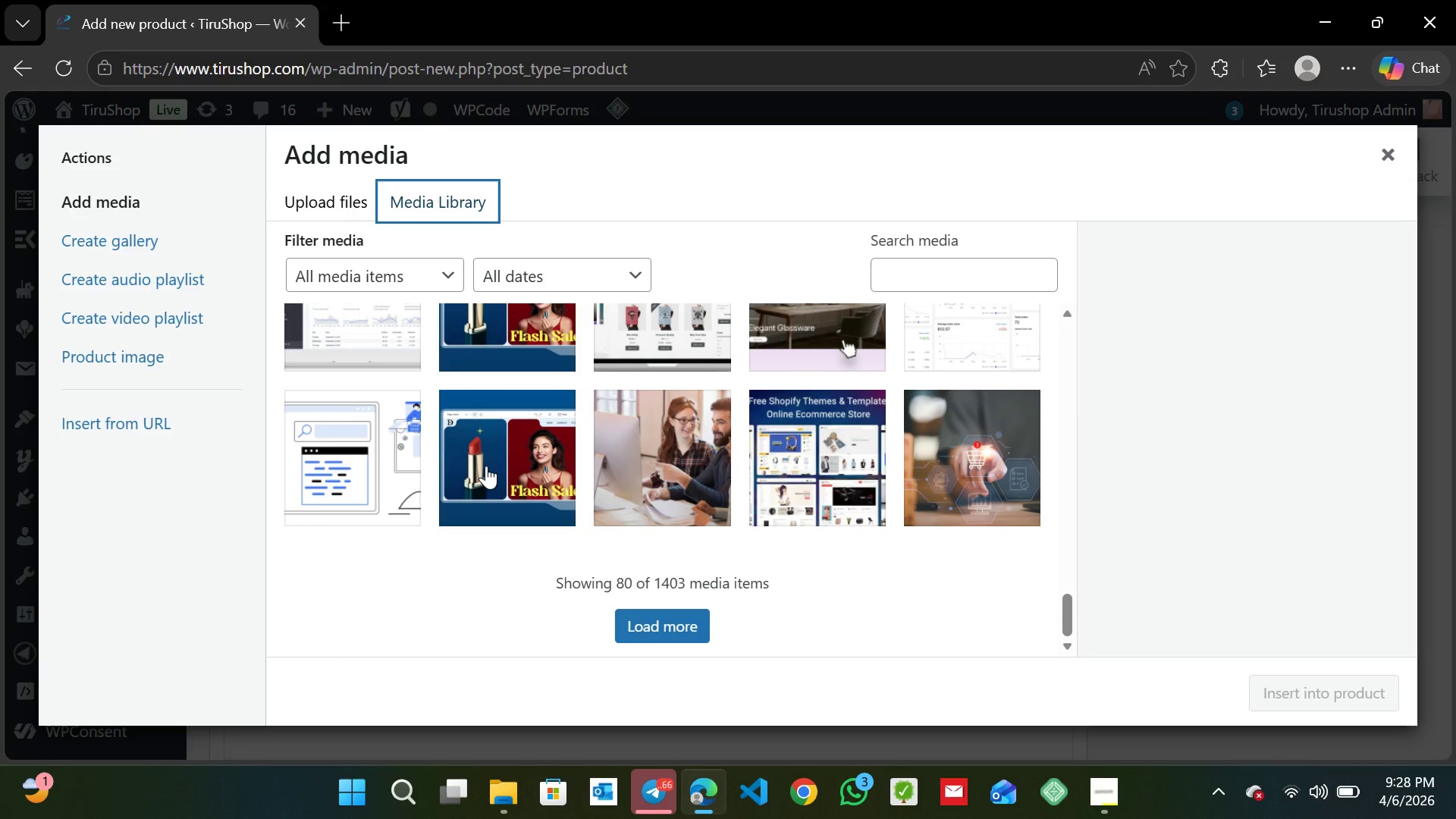 
scroll: coordinate [486, 466], scroll_direction: none, amount: 0.0
 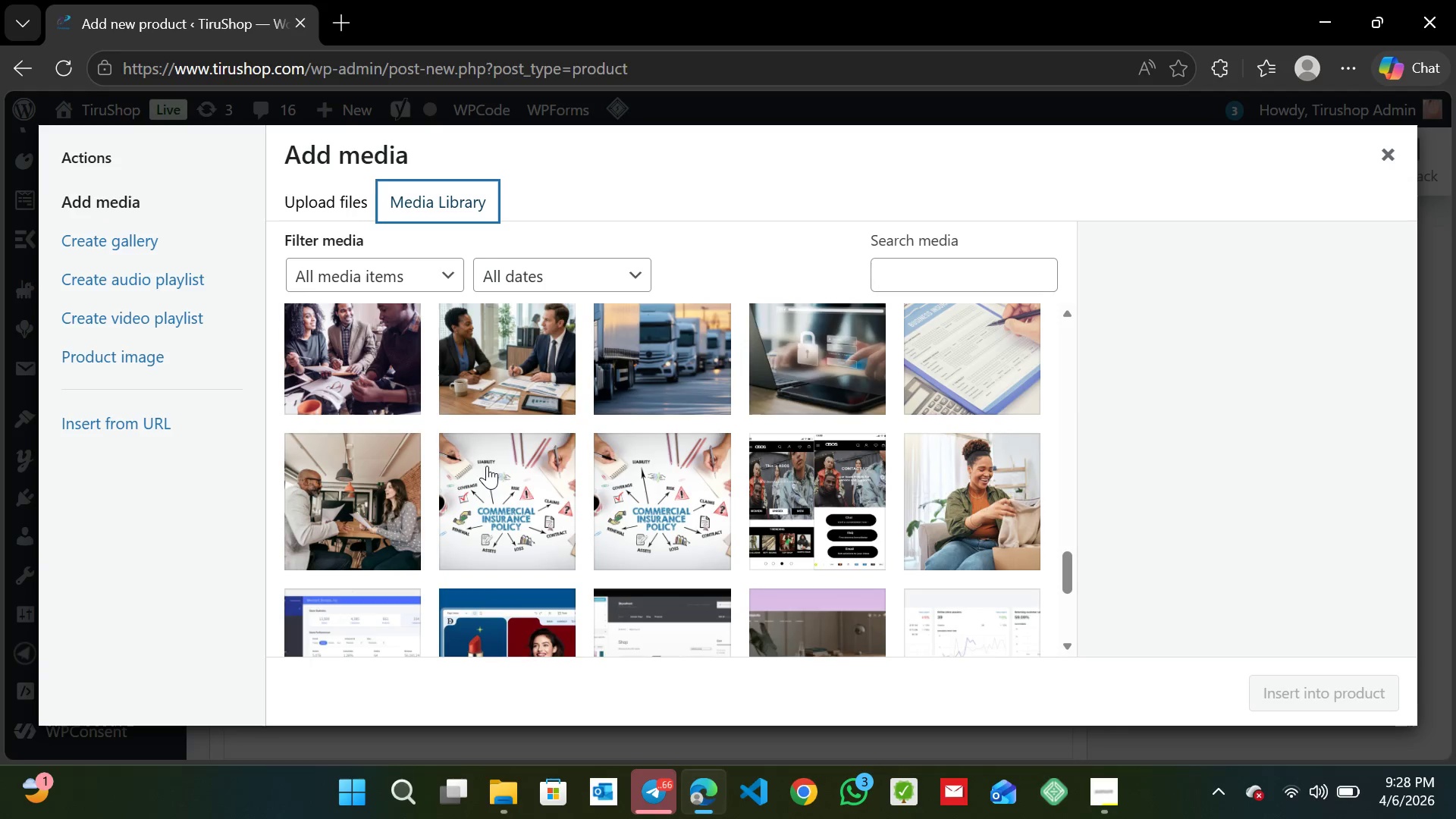 
scroll: coordinate [487, 466], scroll_direction: up, amount: 2.0
 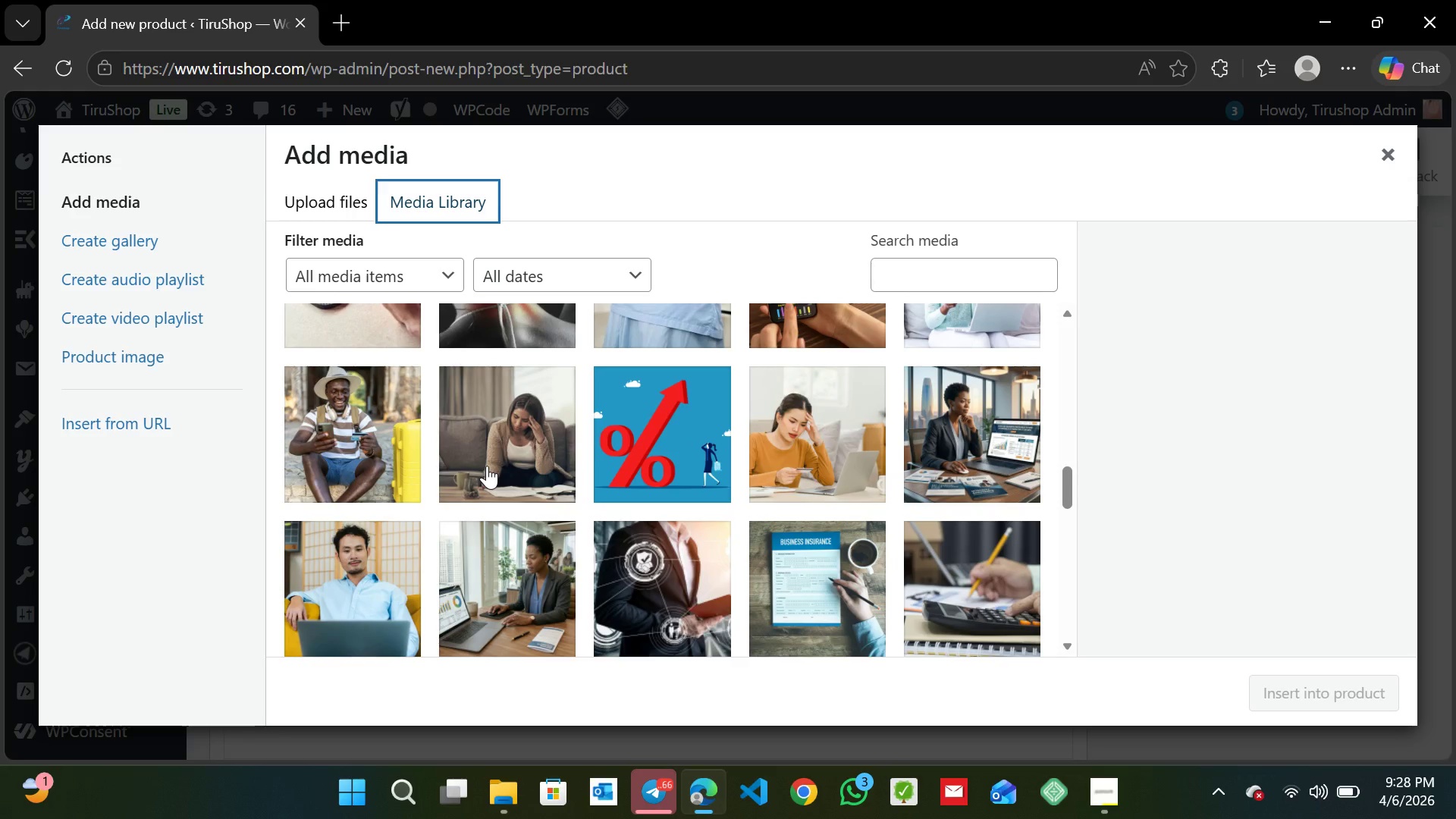 
scroll: coordinate [492, 461], scroll_direction: down, amount: 4.0
 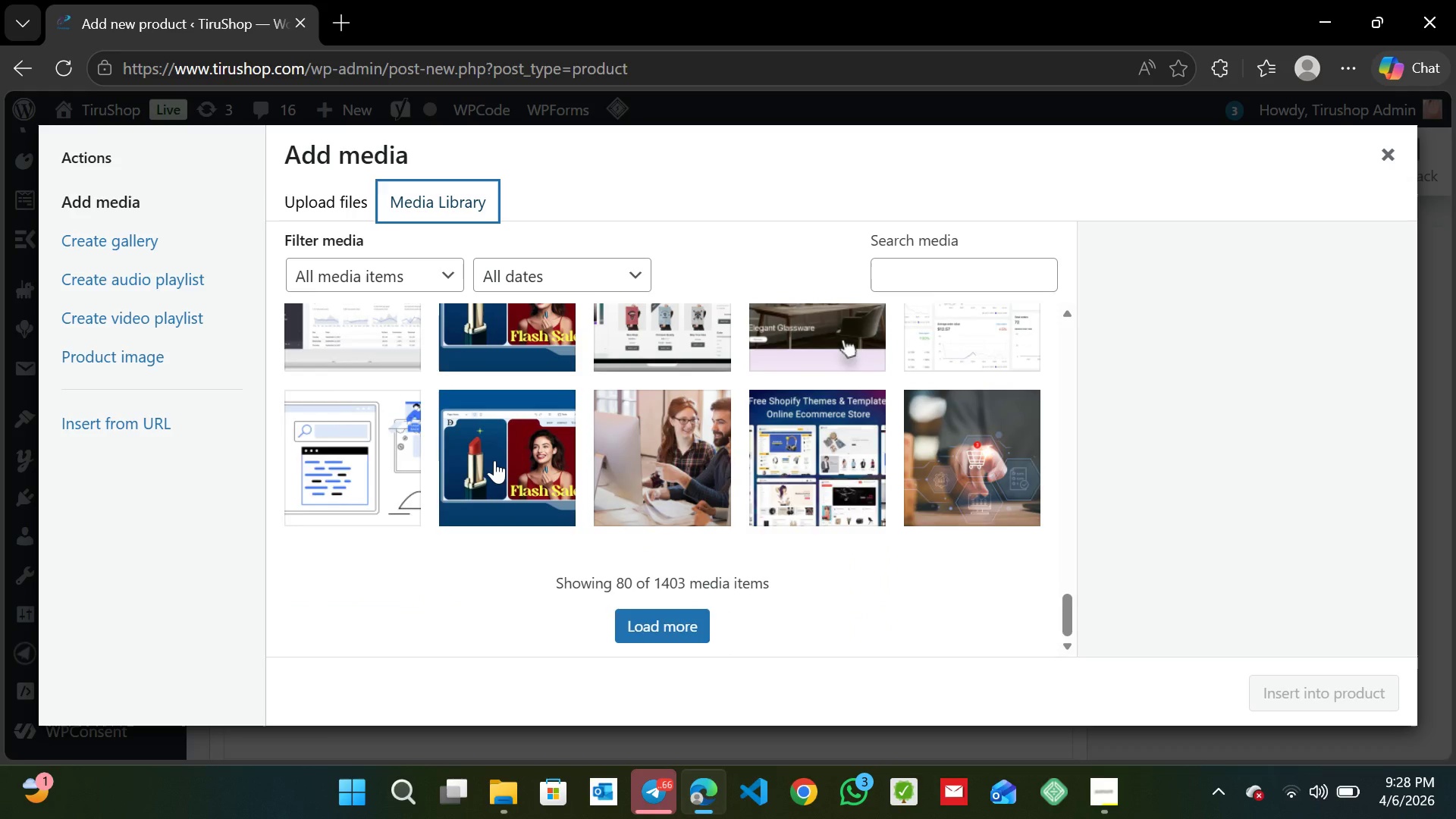 
scroll: coordinate [685, 444], scroll_direction: up, amount: 4.0
 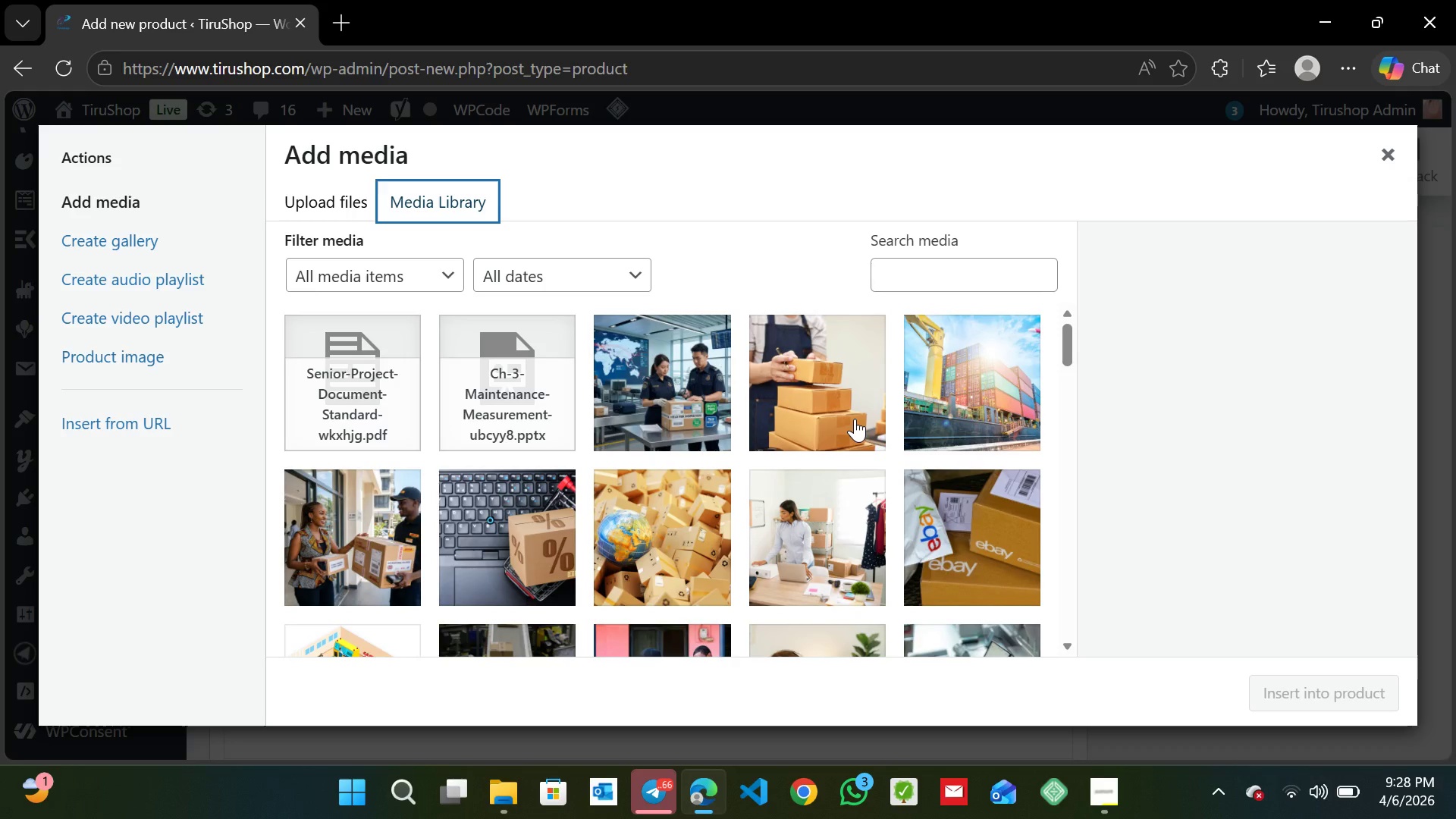 
scroll: coordinate [855, 419], scroll_direction: none, amount: 0.0
 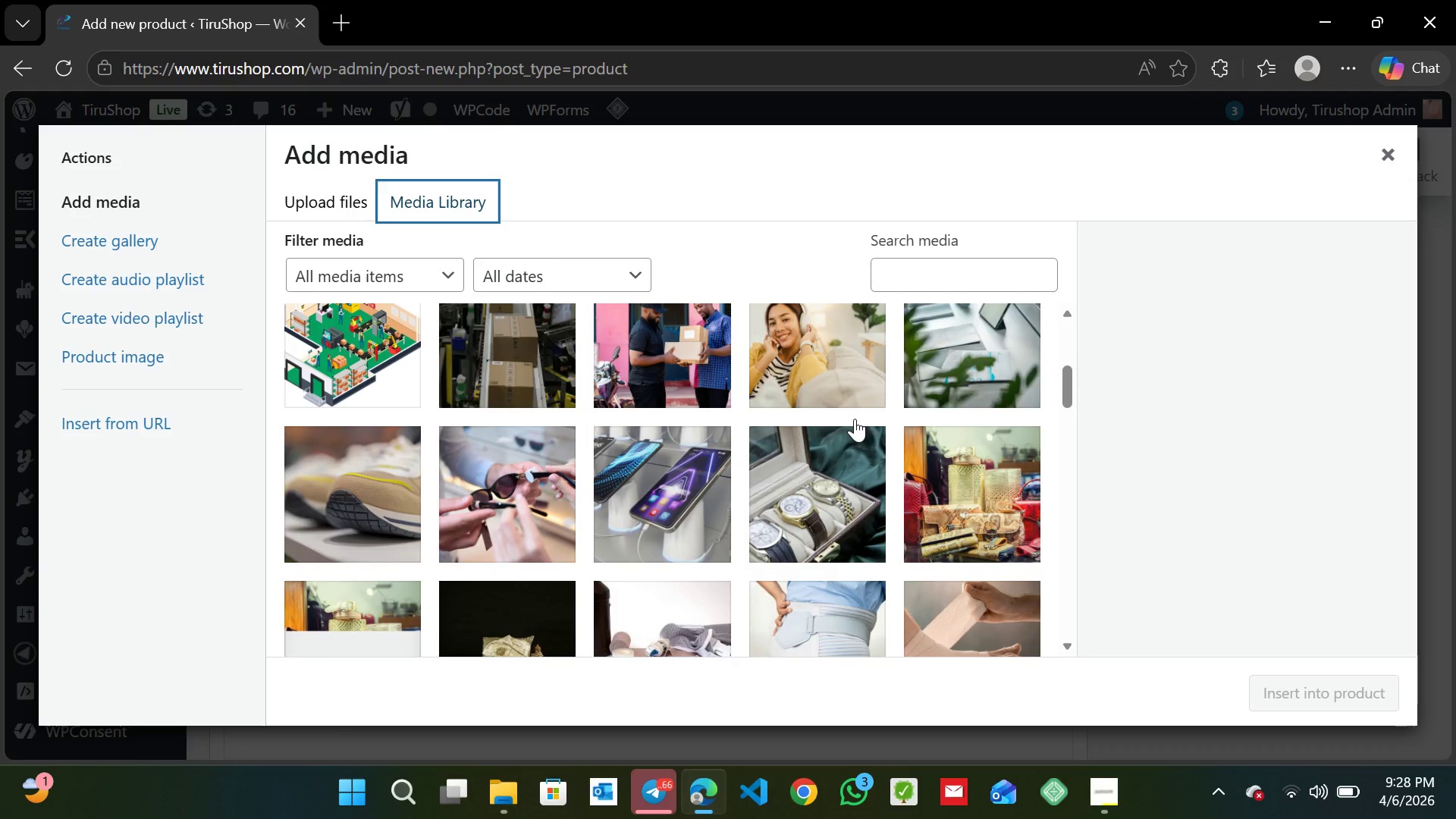 
scroll: coordinate [699, 388], scroll_direction: down, amount: 4.0
 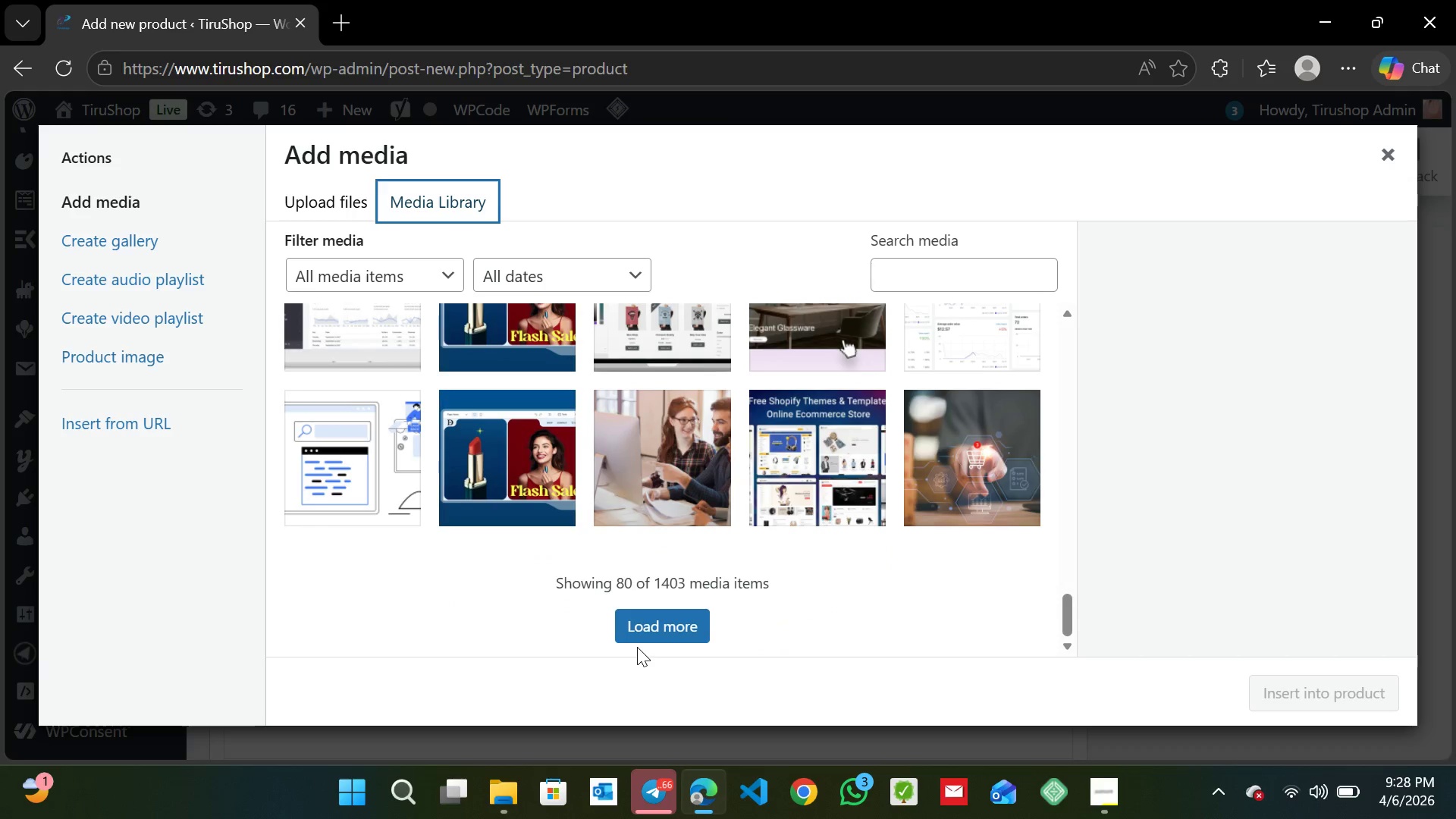 
left_click([651, 629])
 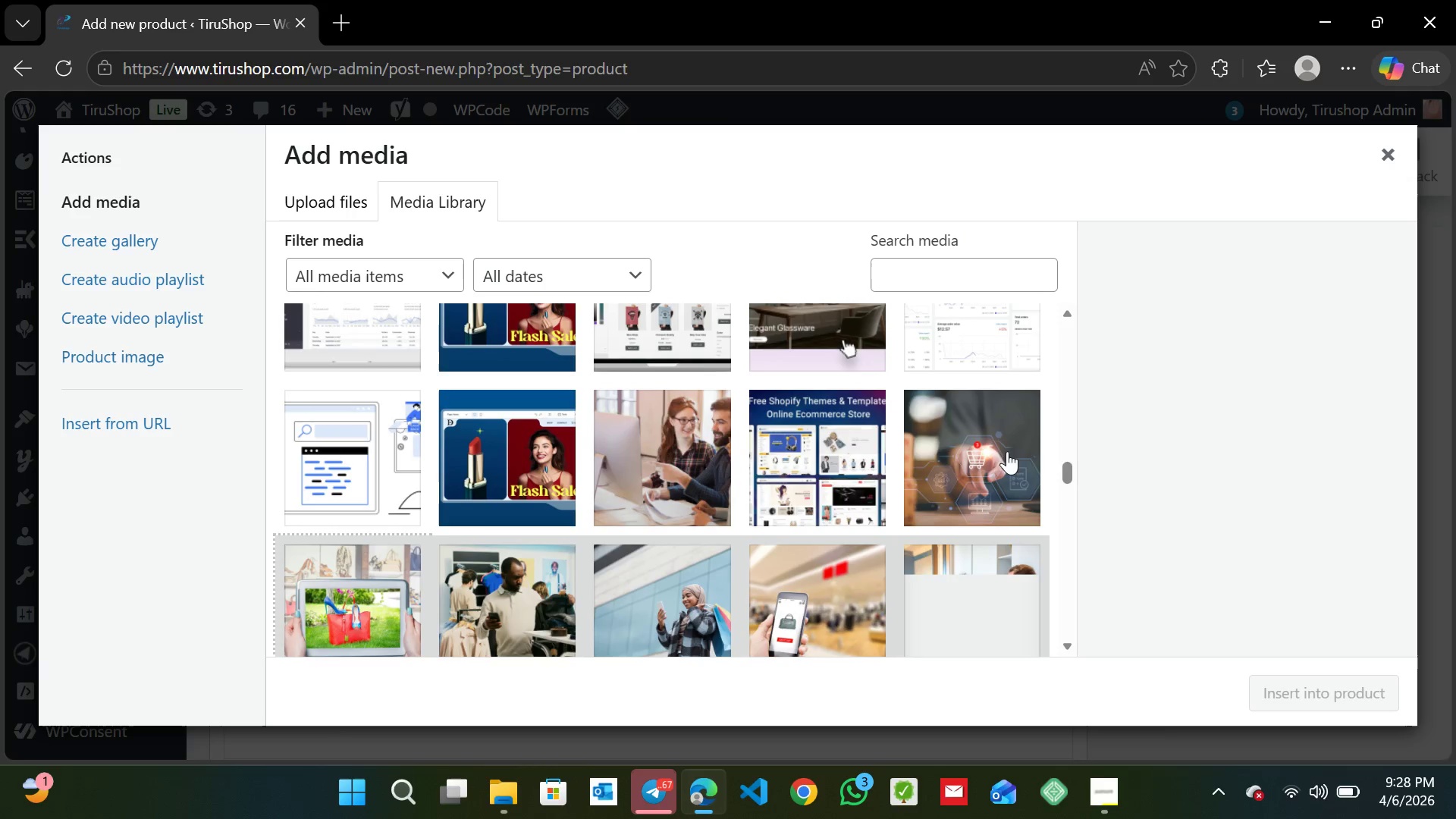 
wait(6.14)
 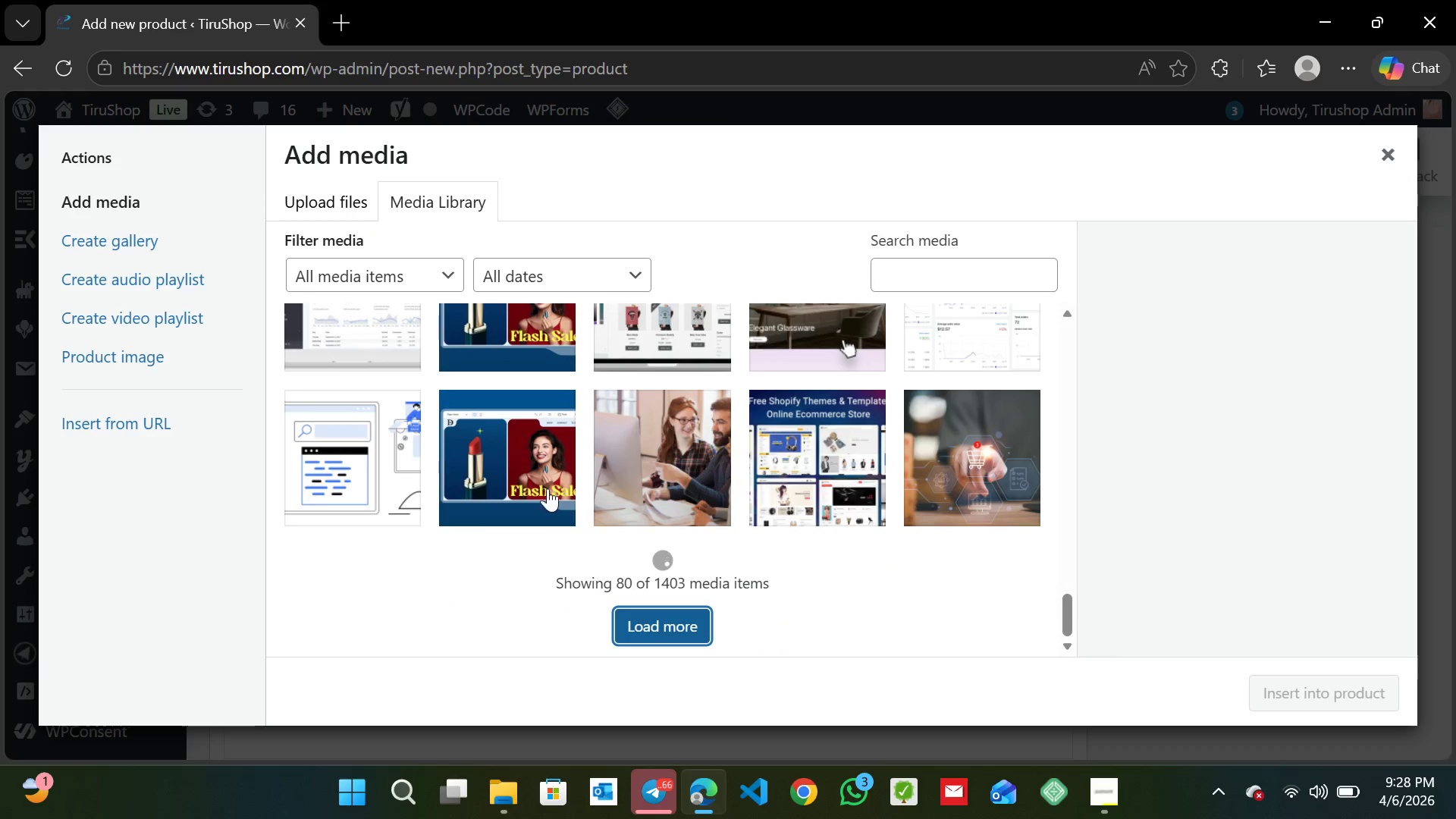 
double_click([1066, 469])
 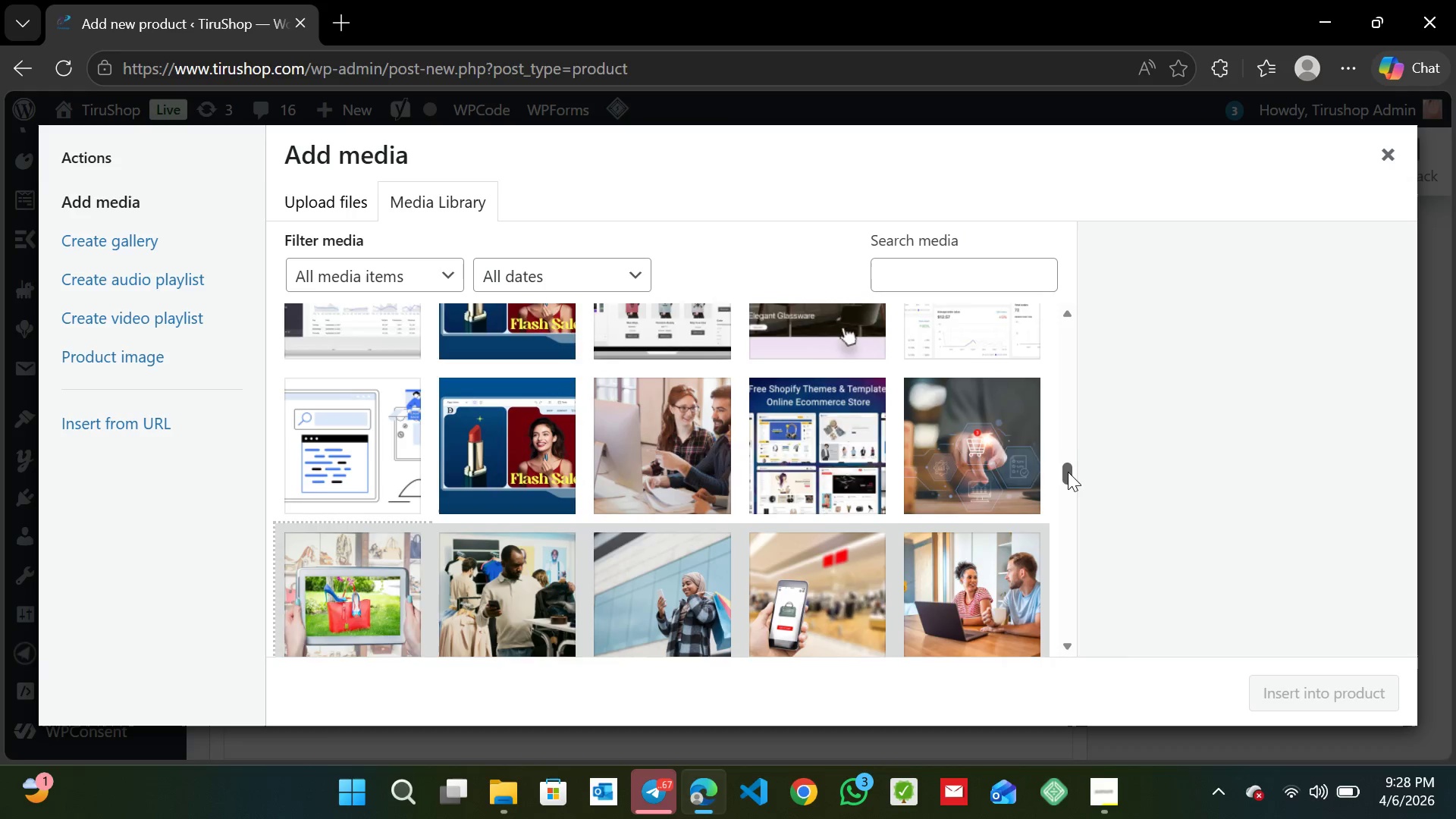 
left_click_drag(start_coordinate=[1066, 469], to_coordinate=[1074, 507])
 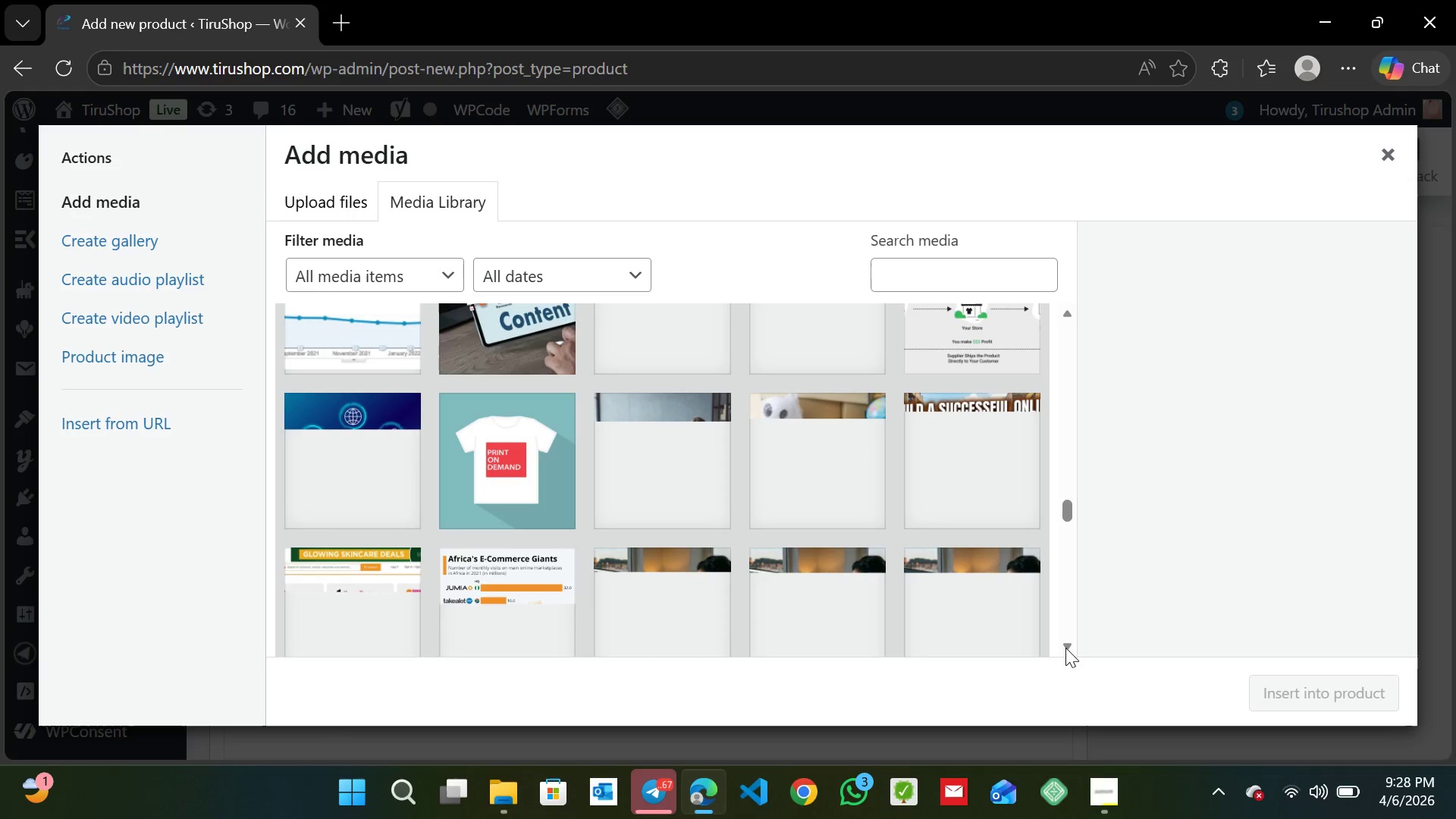 
double_click([1065, 648])
 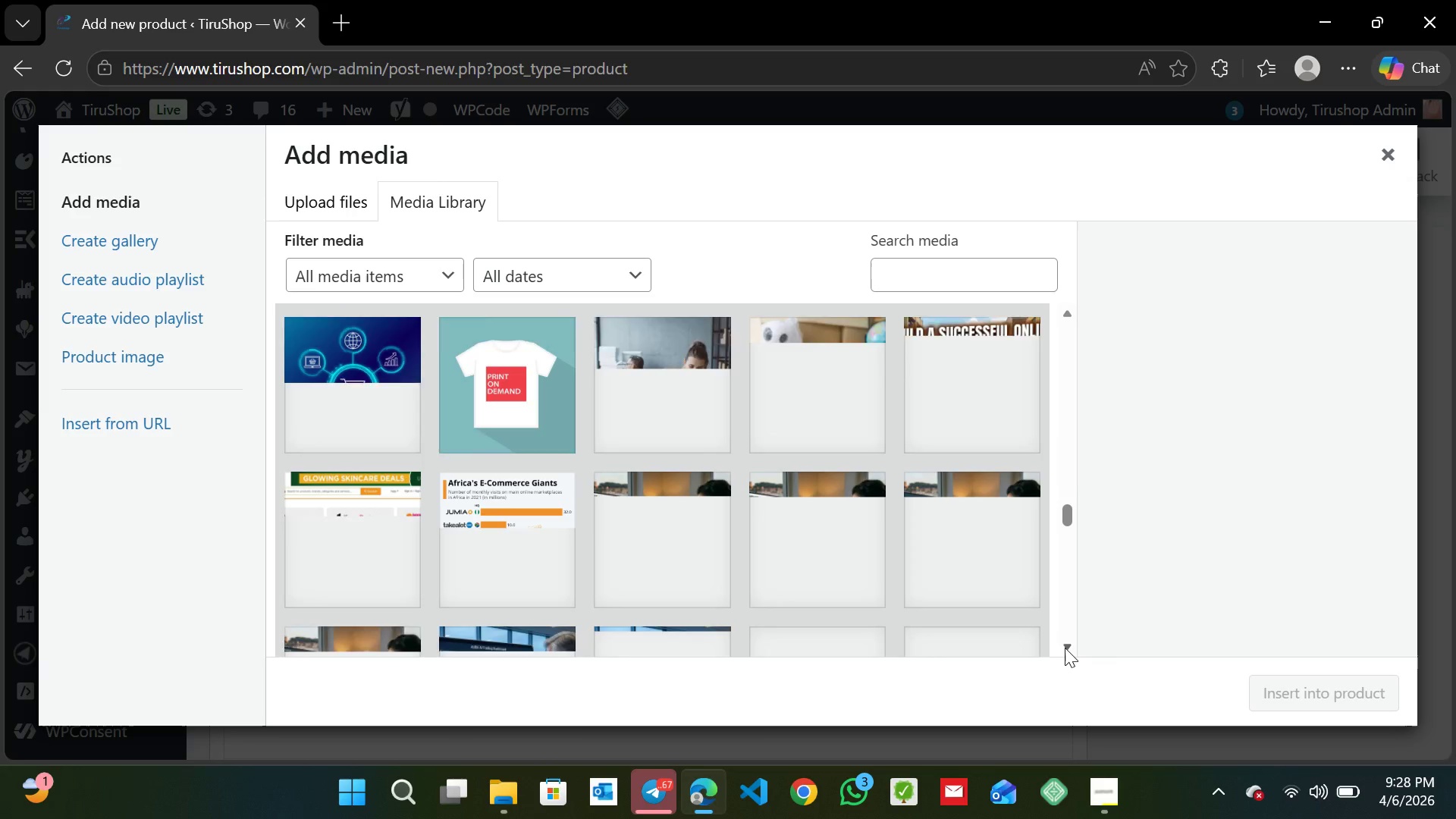 
triple_click([1065, 648])
 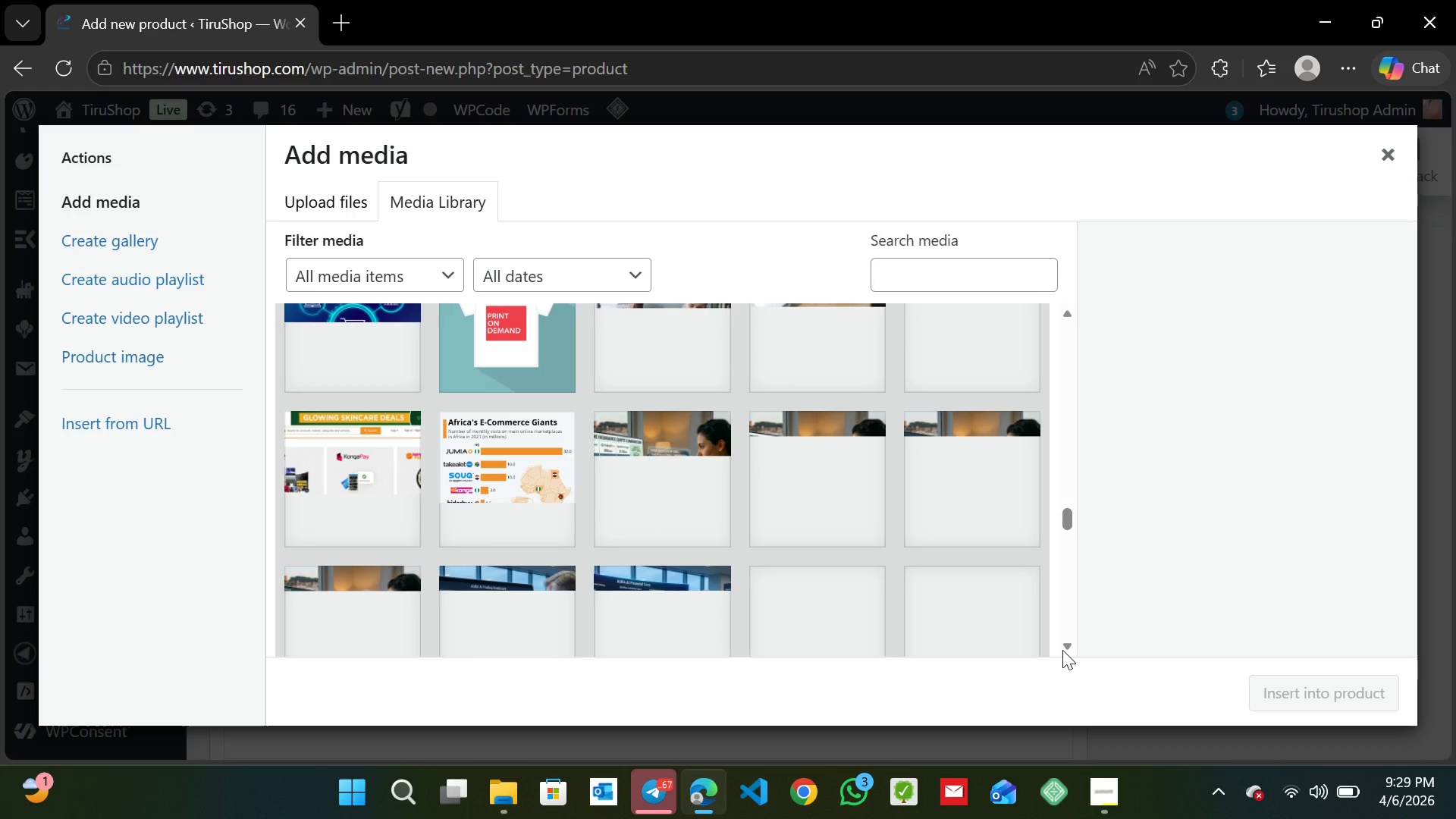 
double_click([1062, 648])
 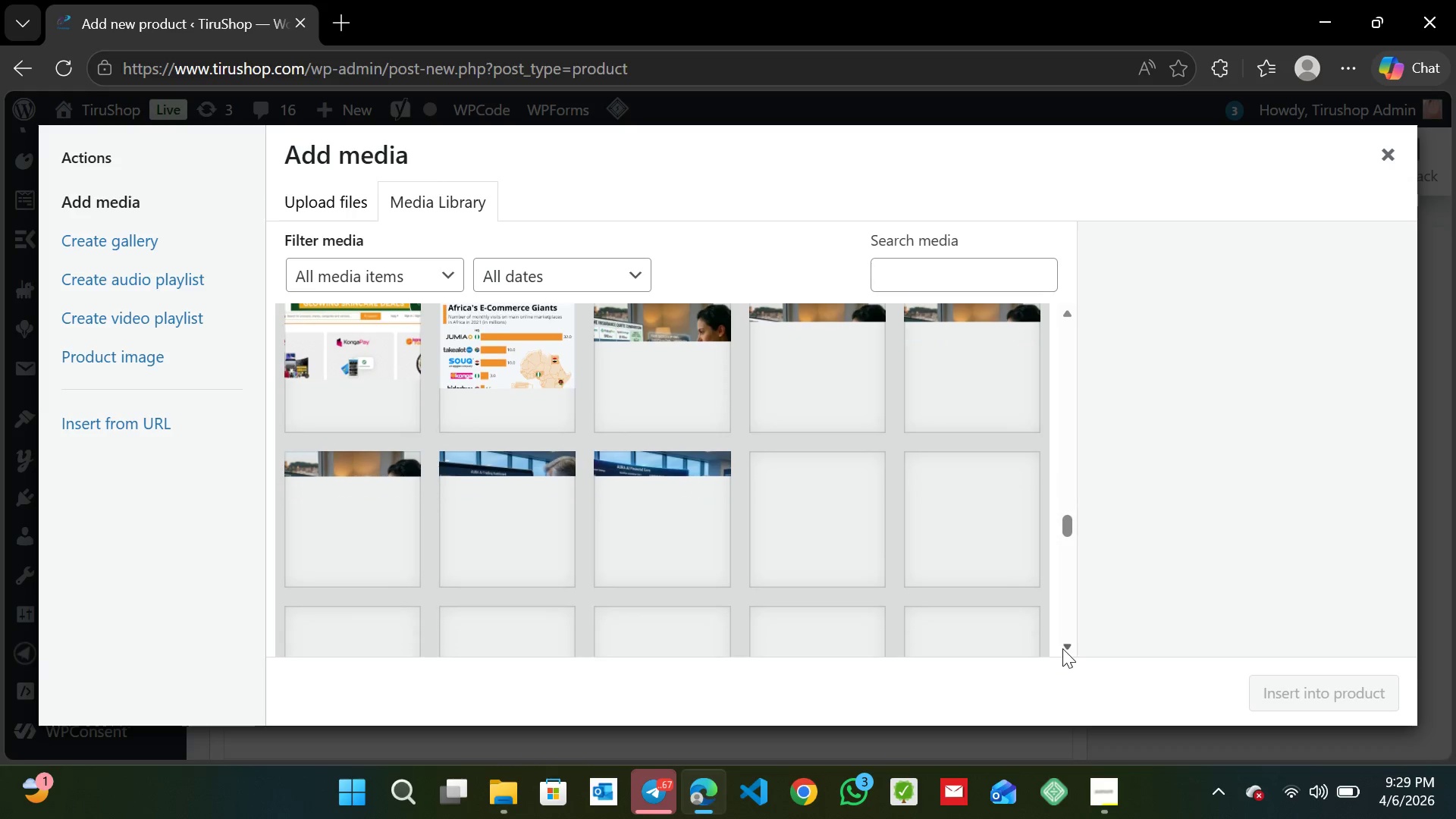 
double_click([1062, 648])
 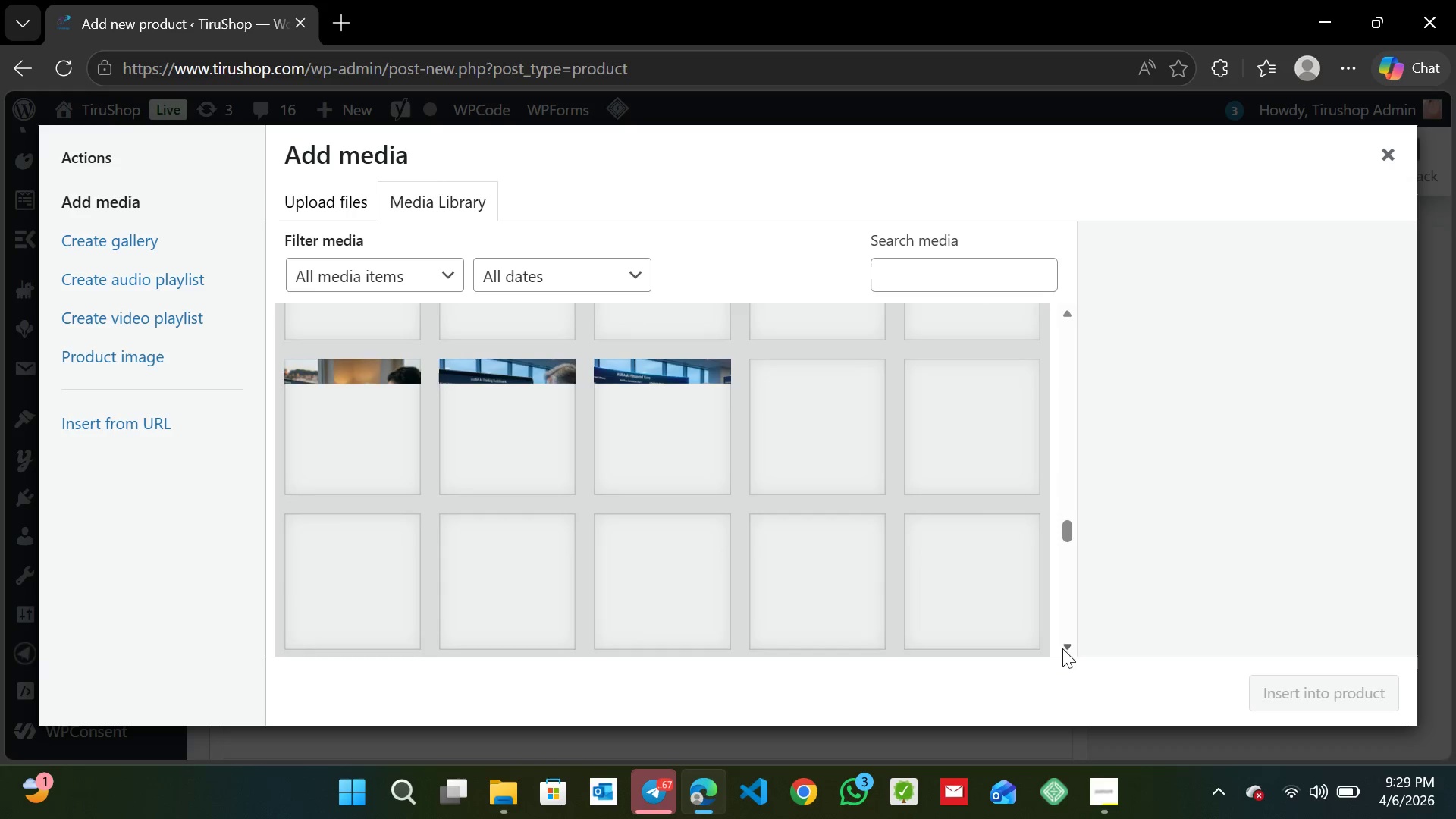 
triple_click([1062, 648])
 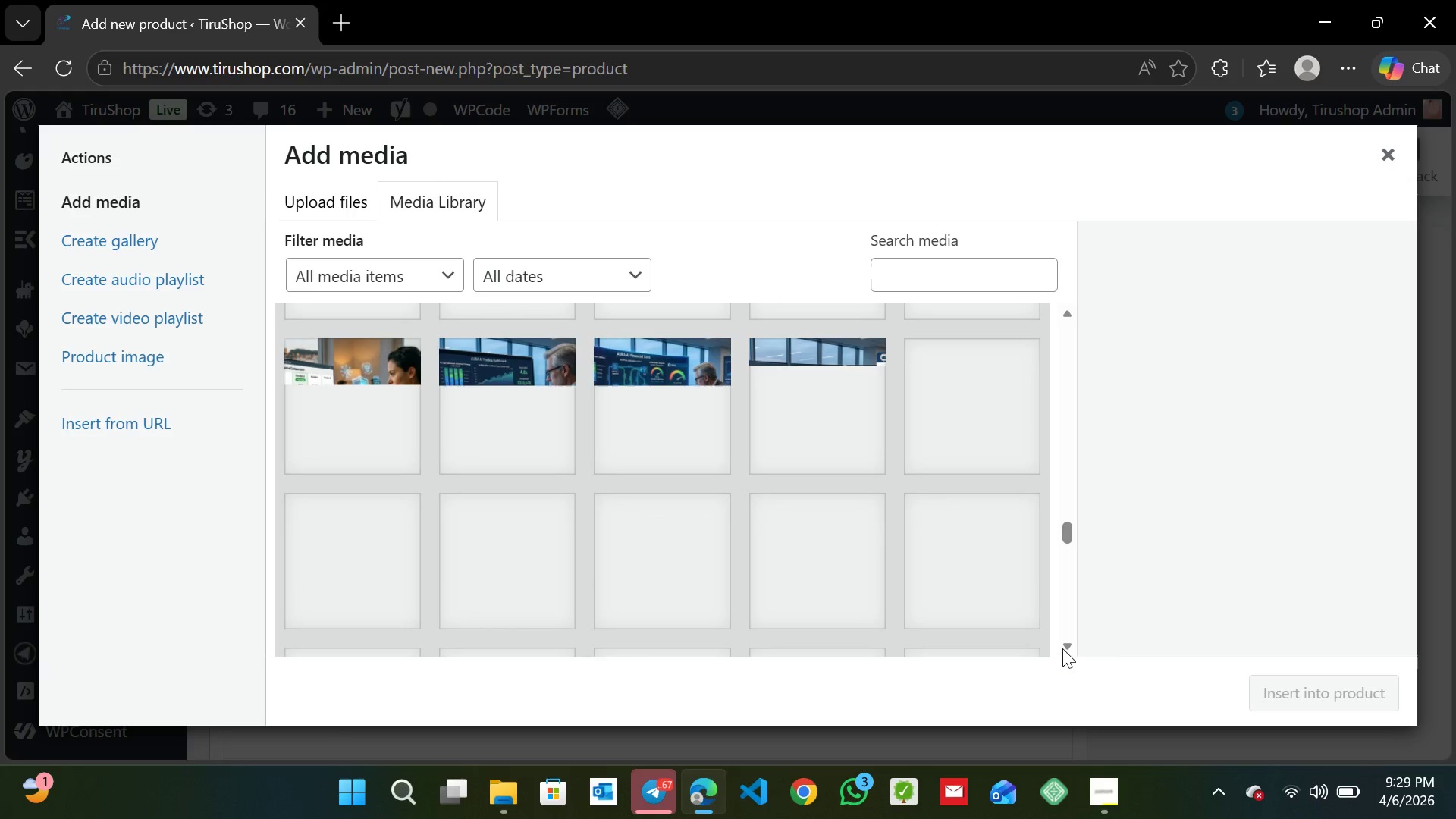 
double_click([1062, 648])
 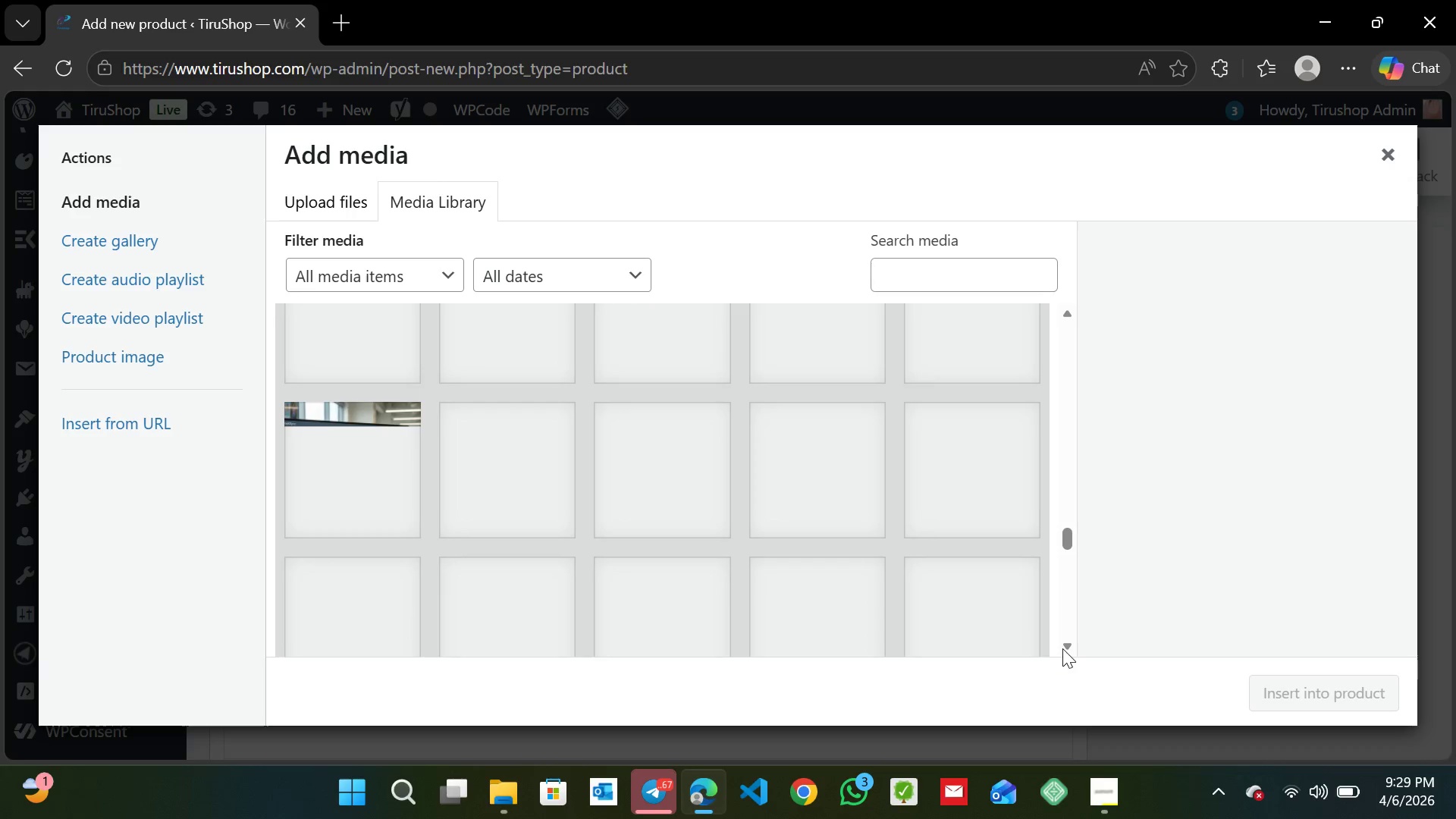 
left_click([1062, 648])
 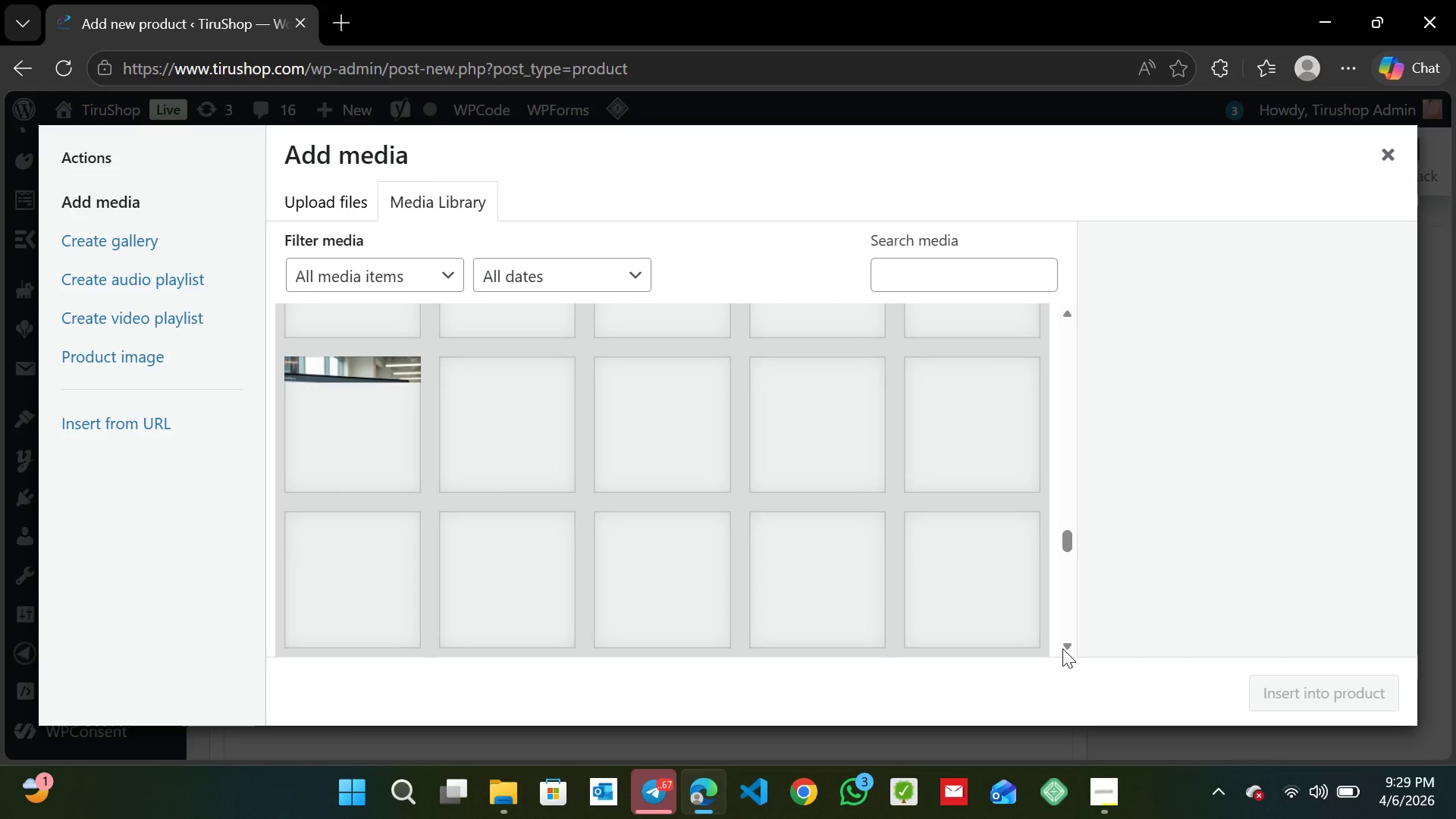 
left_click([1062, 648])
 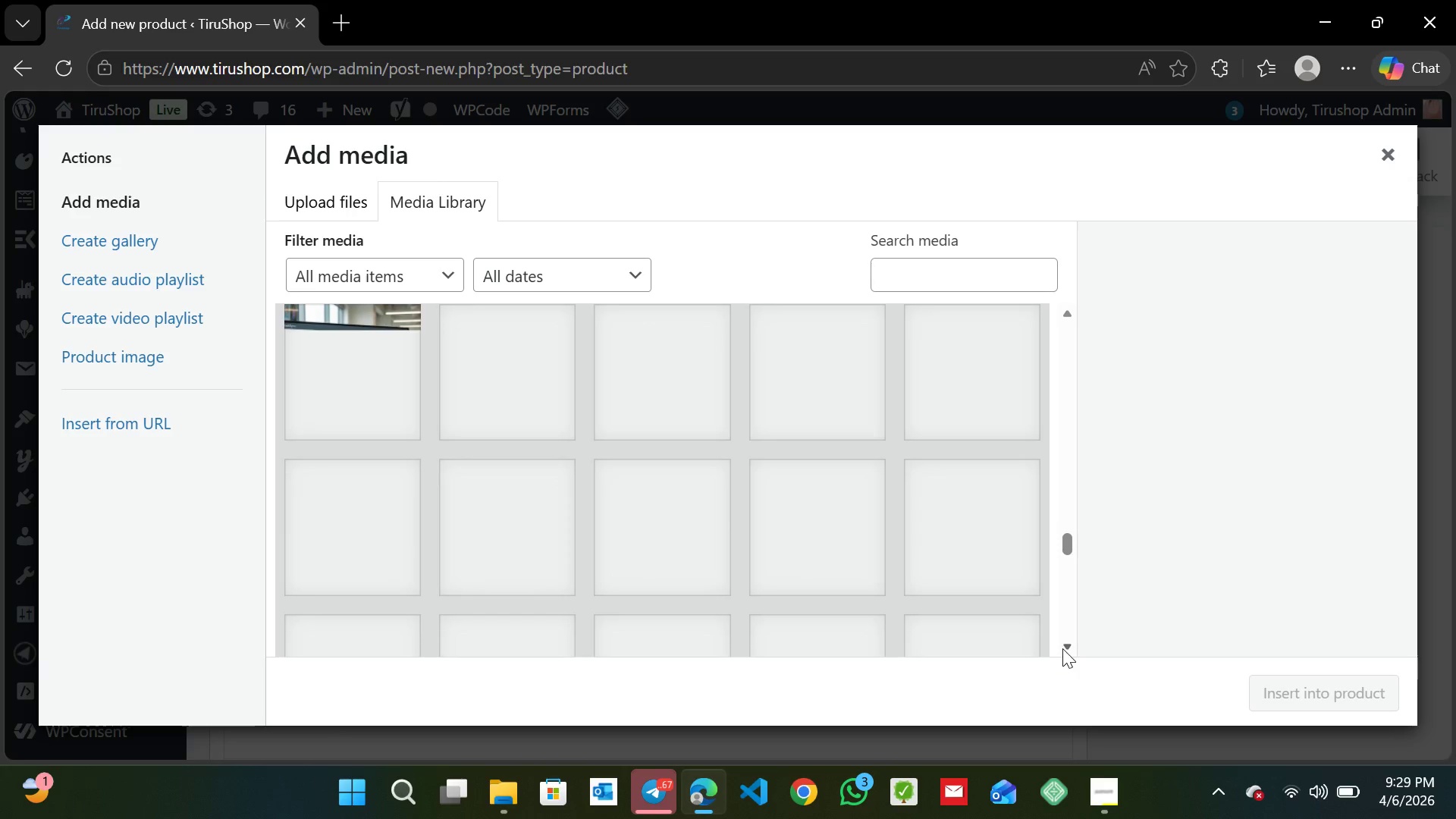 
double_click([1062, 648])
 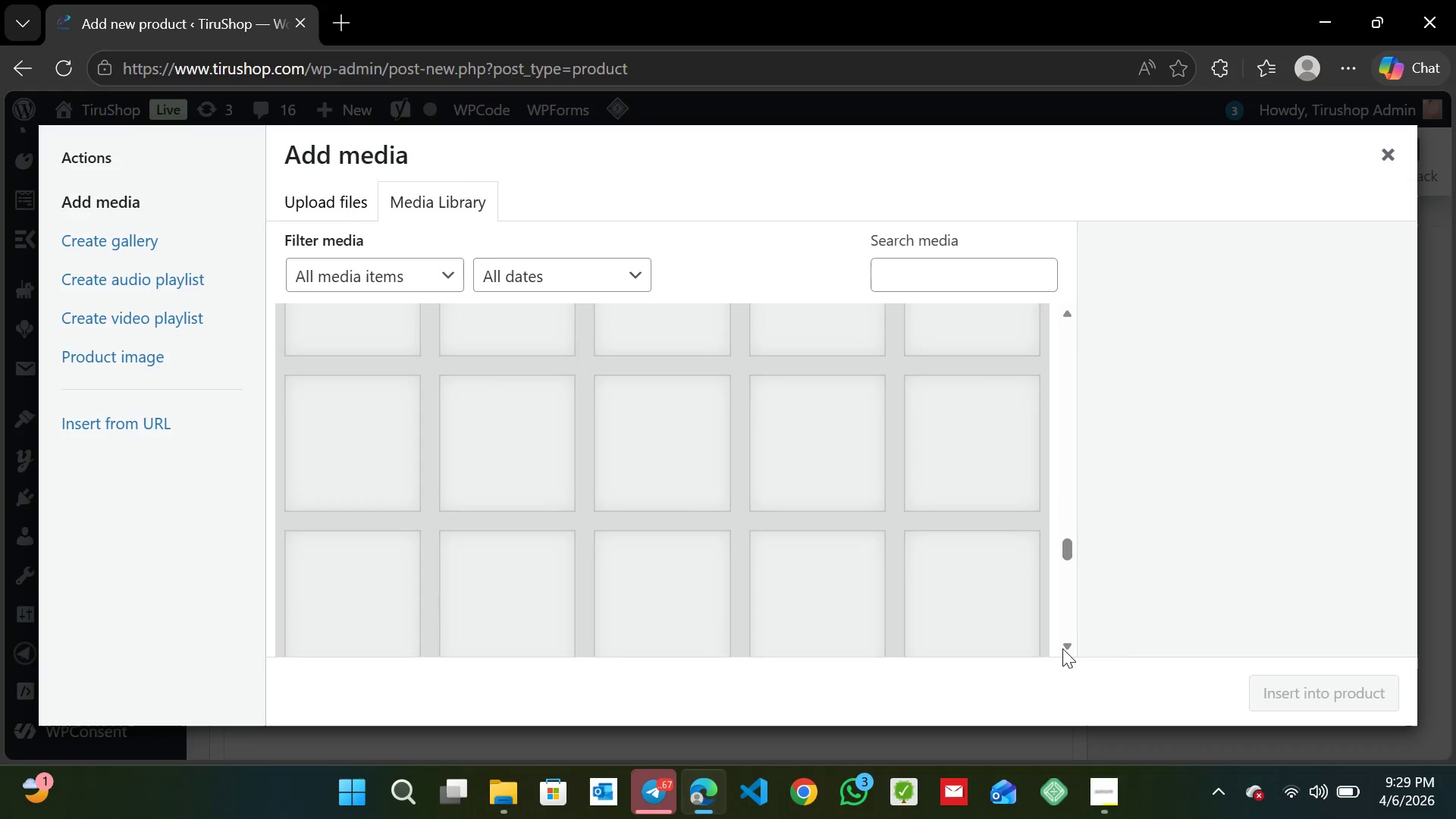 
left_click([1062, 648])
 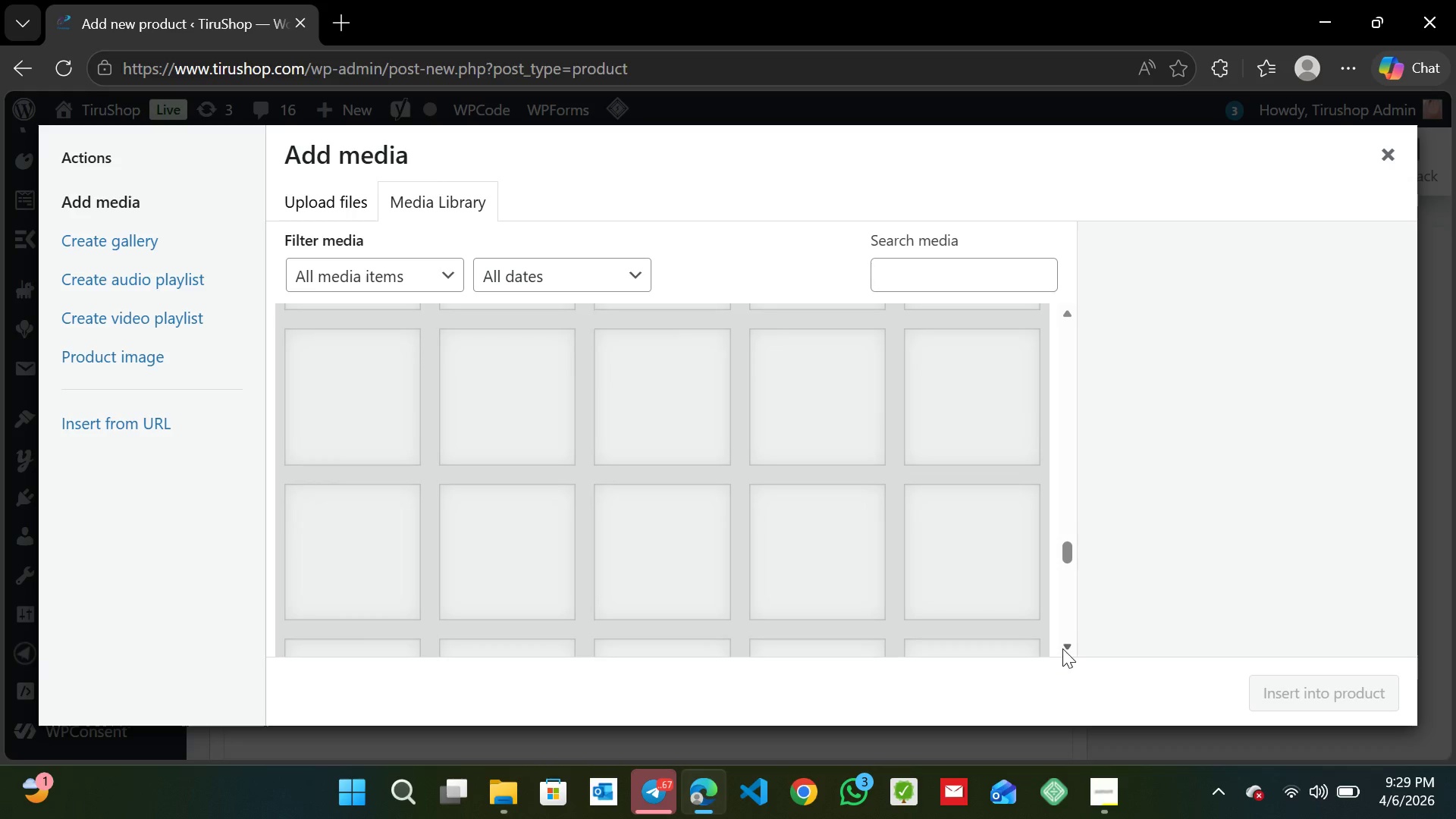 
left_click([1062, 648])
 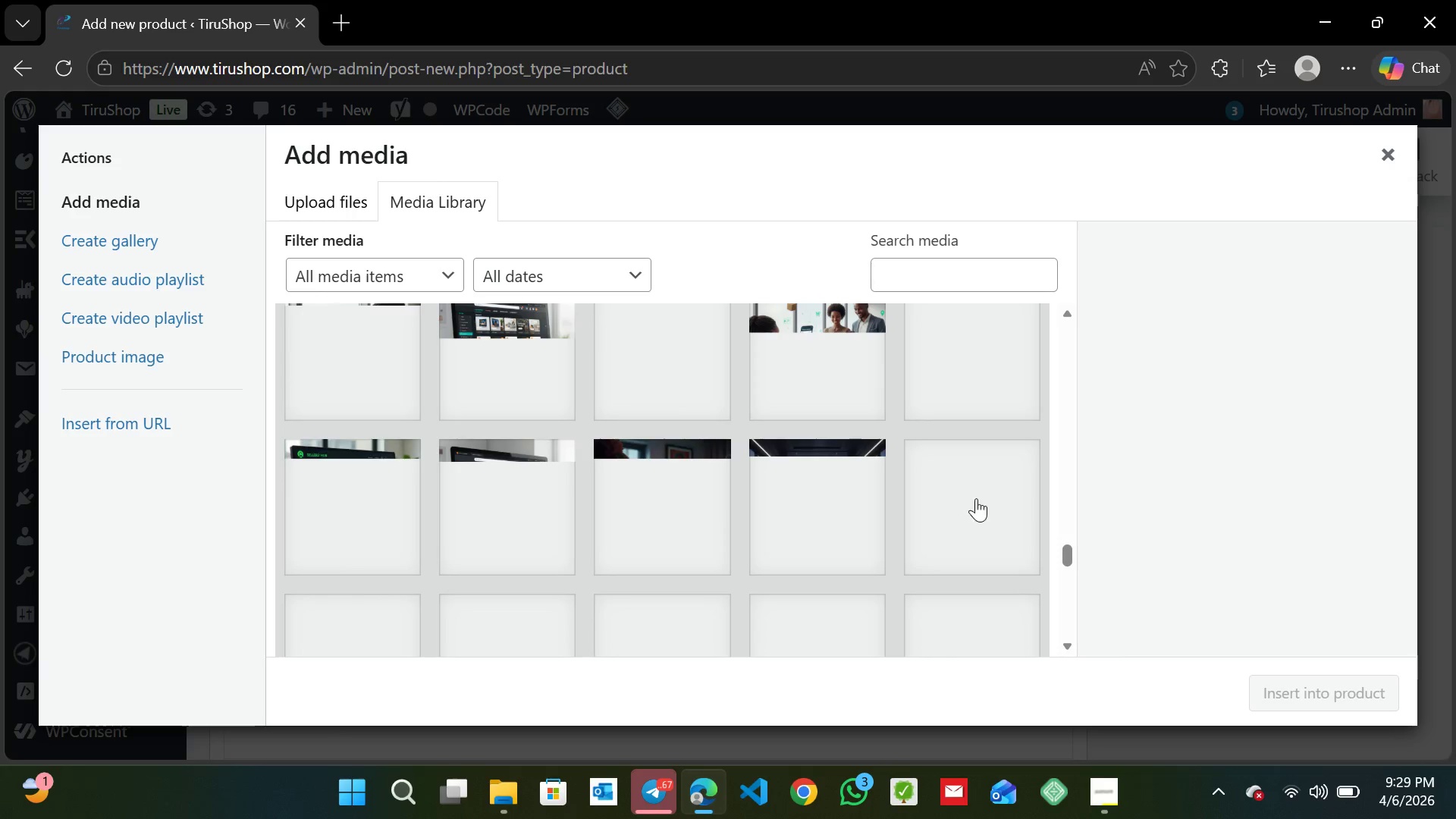 
wait(7.88)
 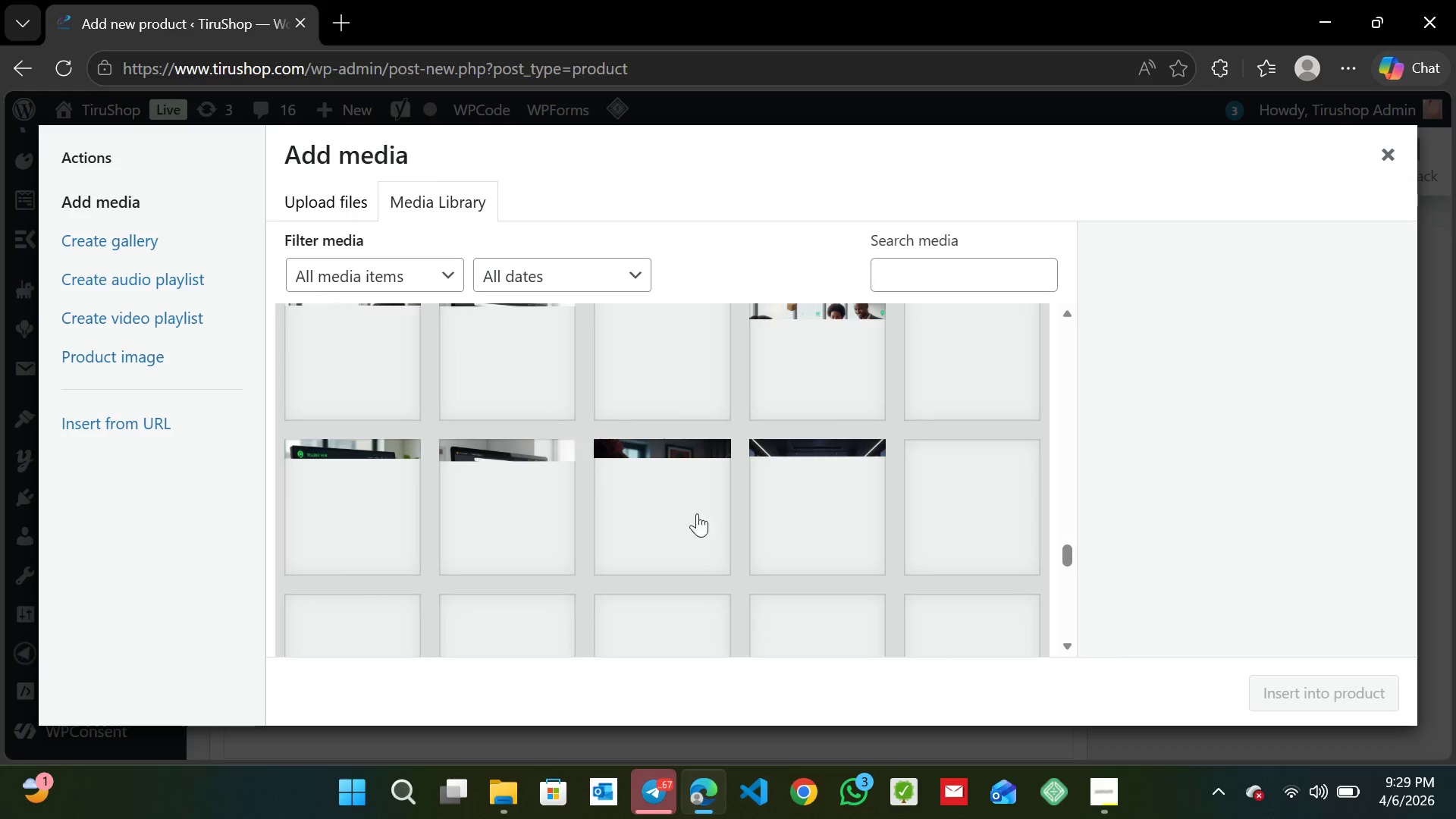 
double_click([1062, 311])
 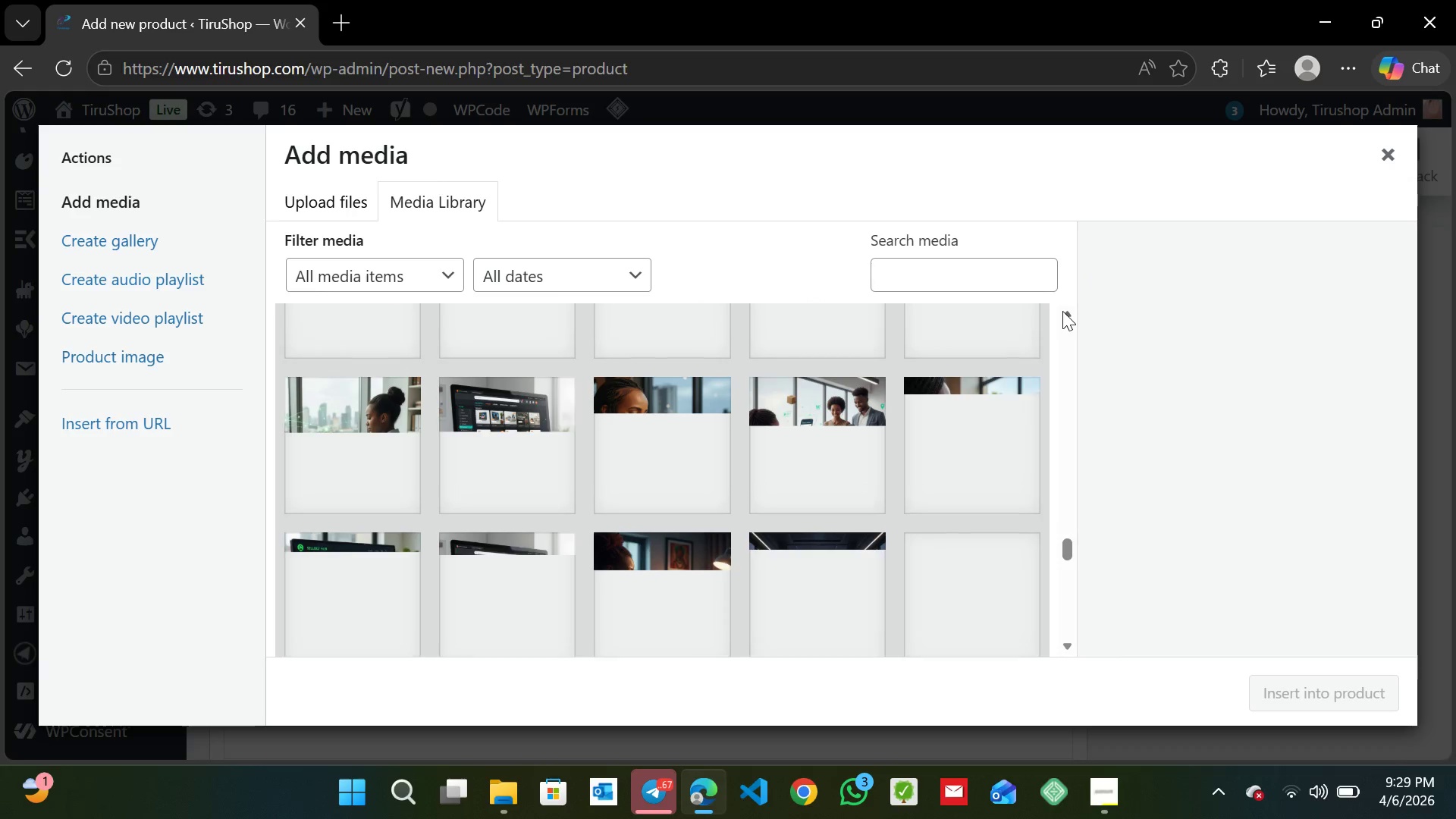 
triple_click([1062, 311])
 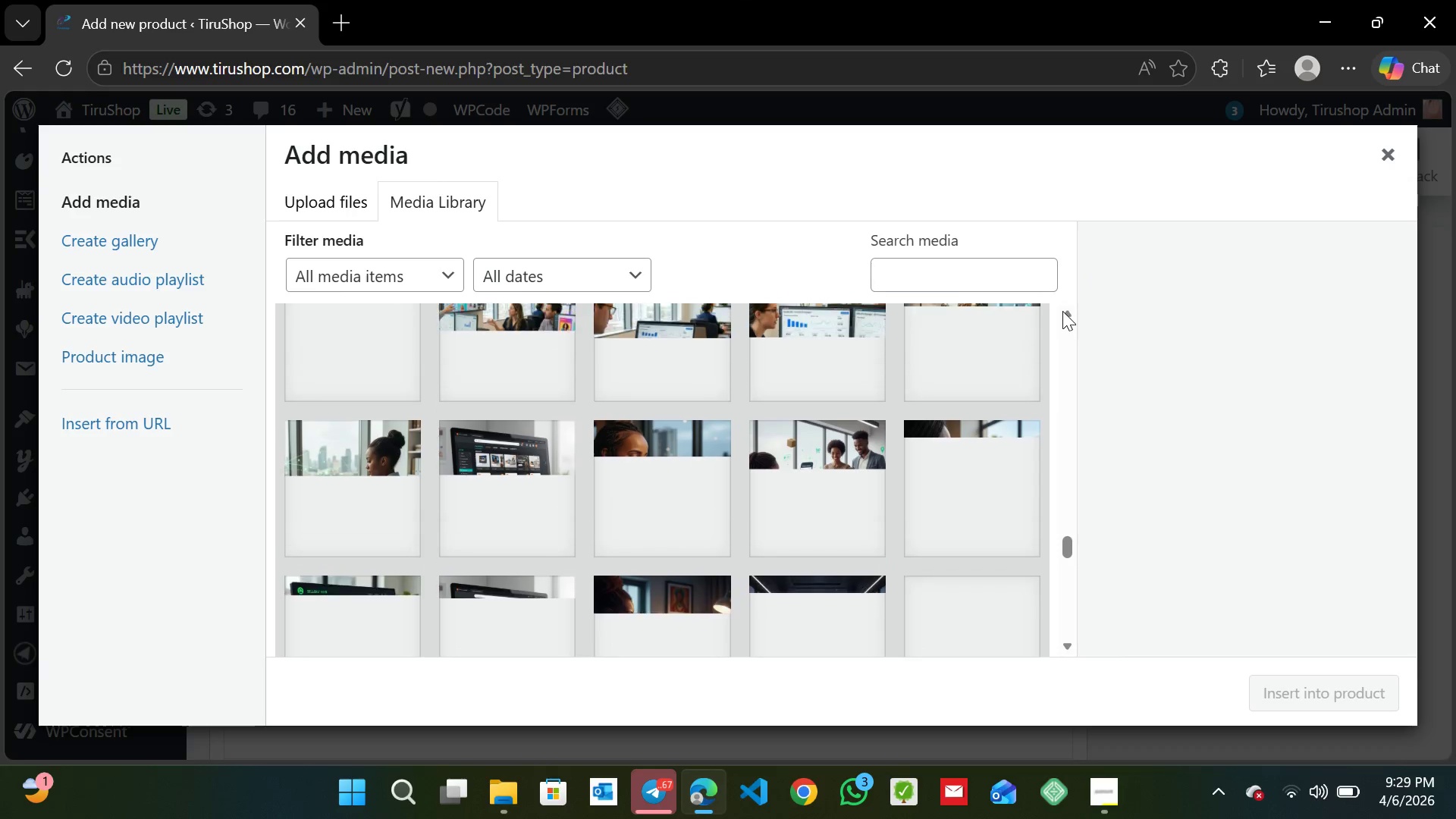 
triple_click([1062, 311])
 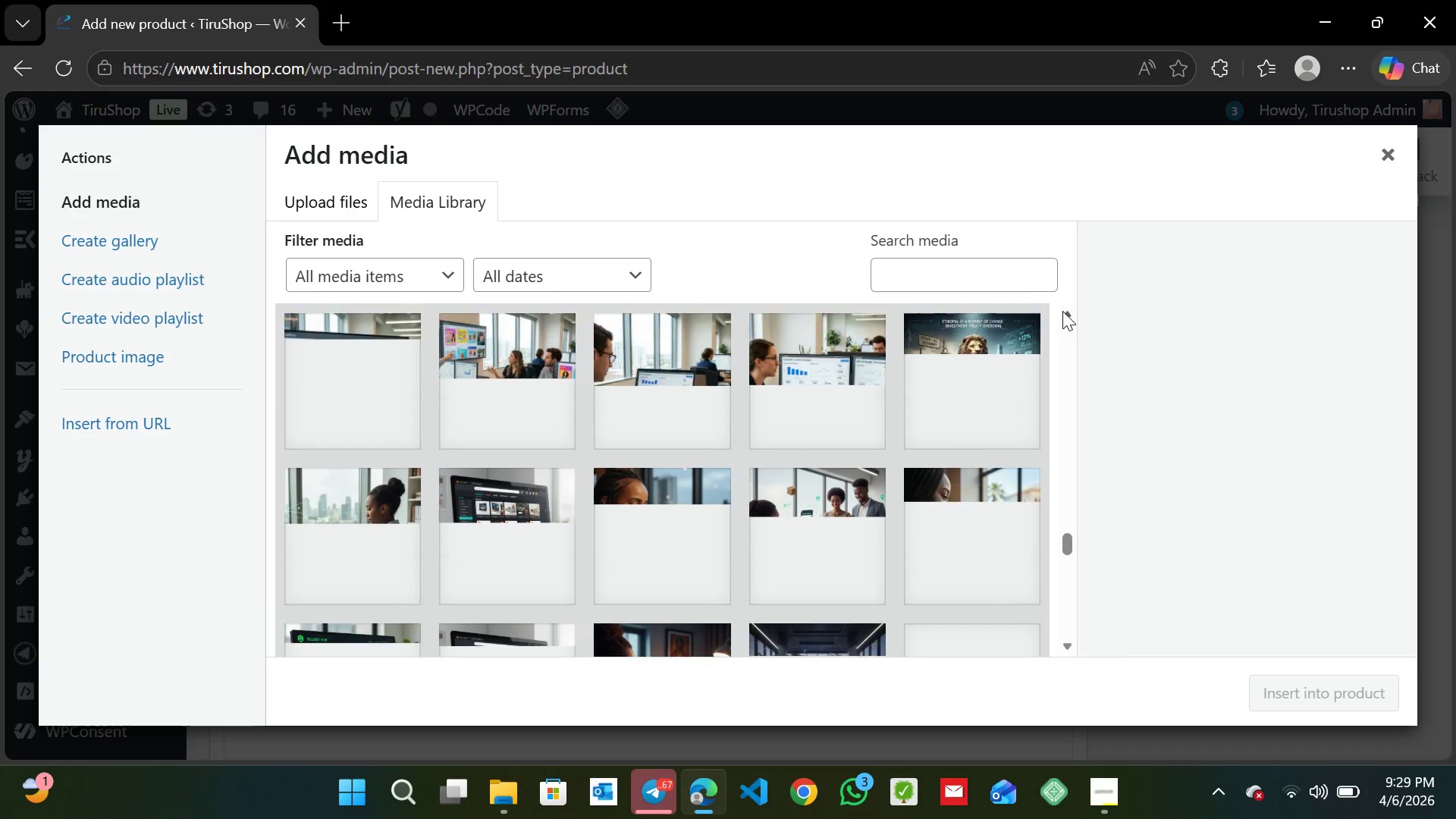 
triple_click([1062, 311])
 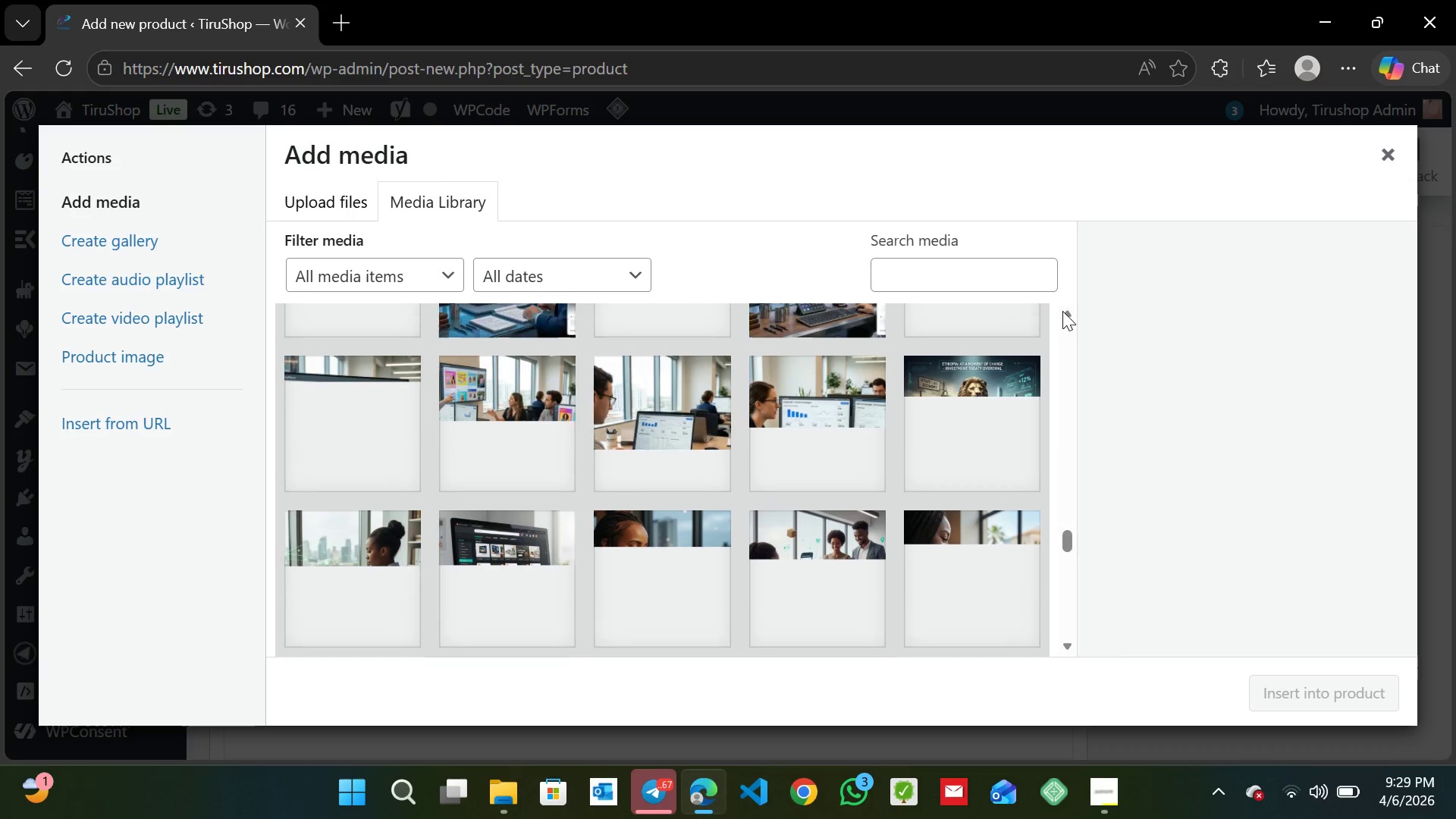 
triple_click([1062, 311])
 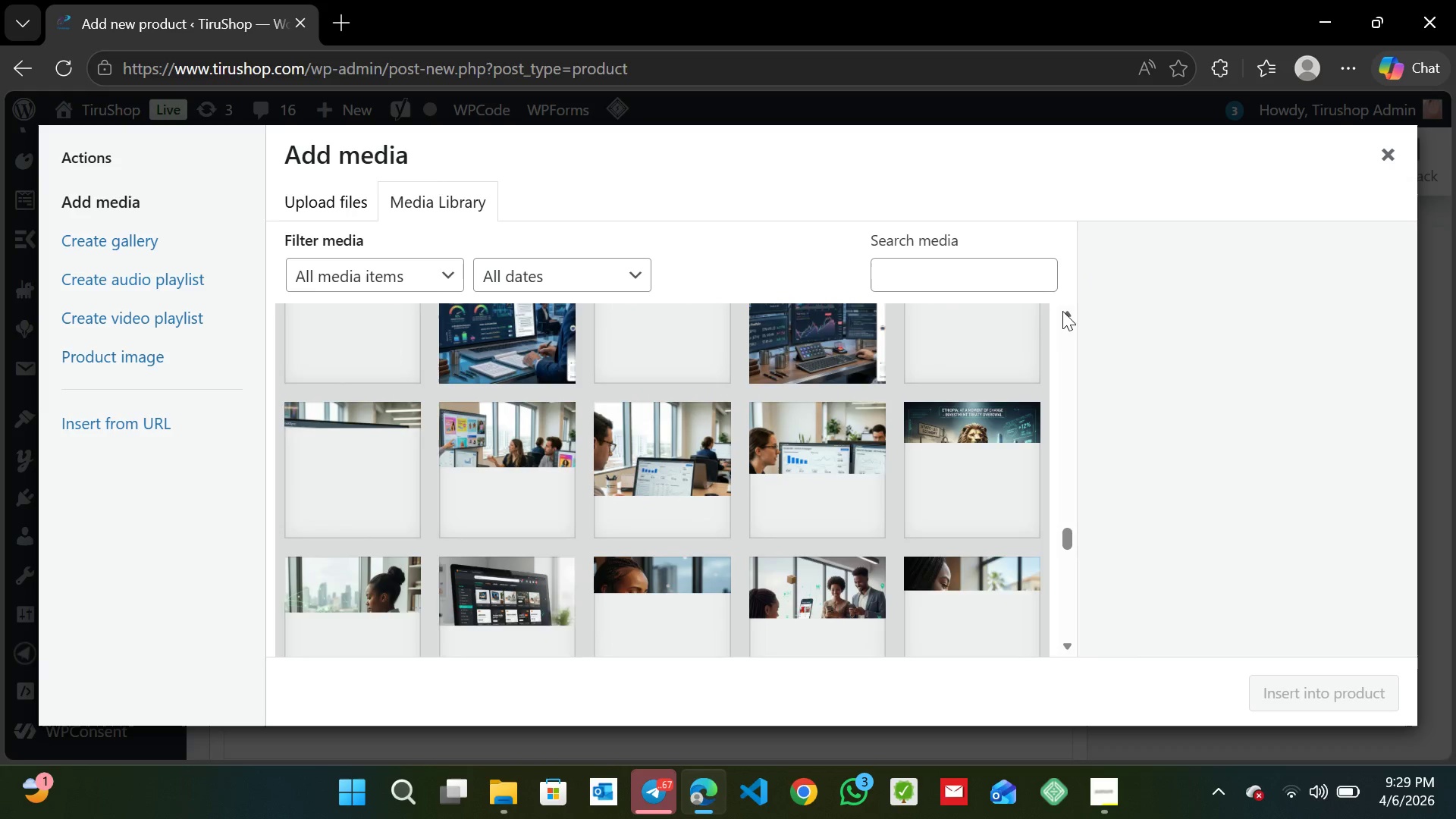 
triple_click([1062, 311])
 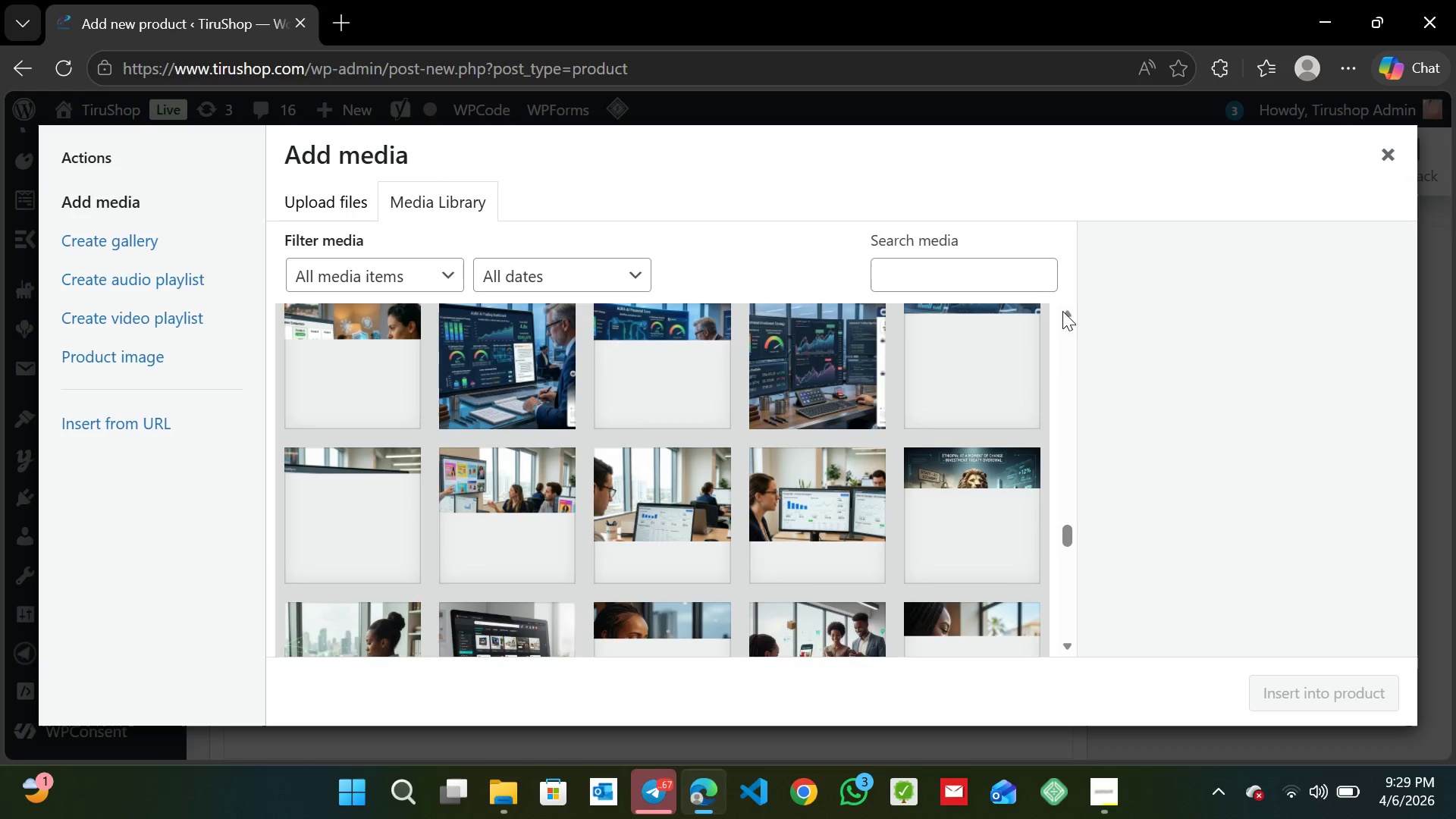 
triple_click([1062, 311])
 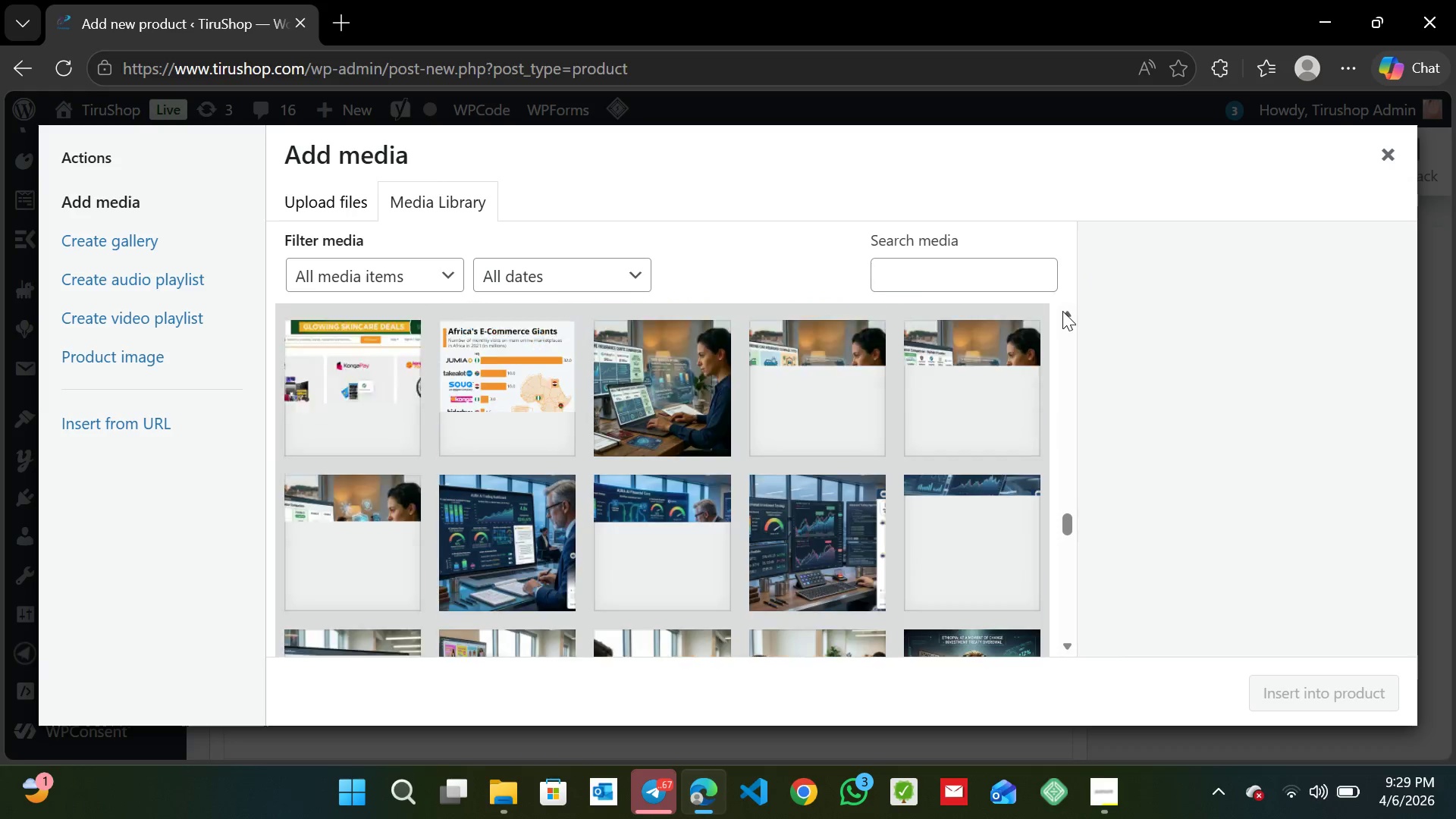 
triple_click([1062, 311])
 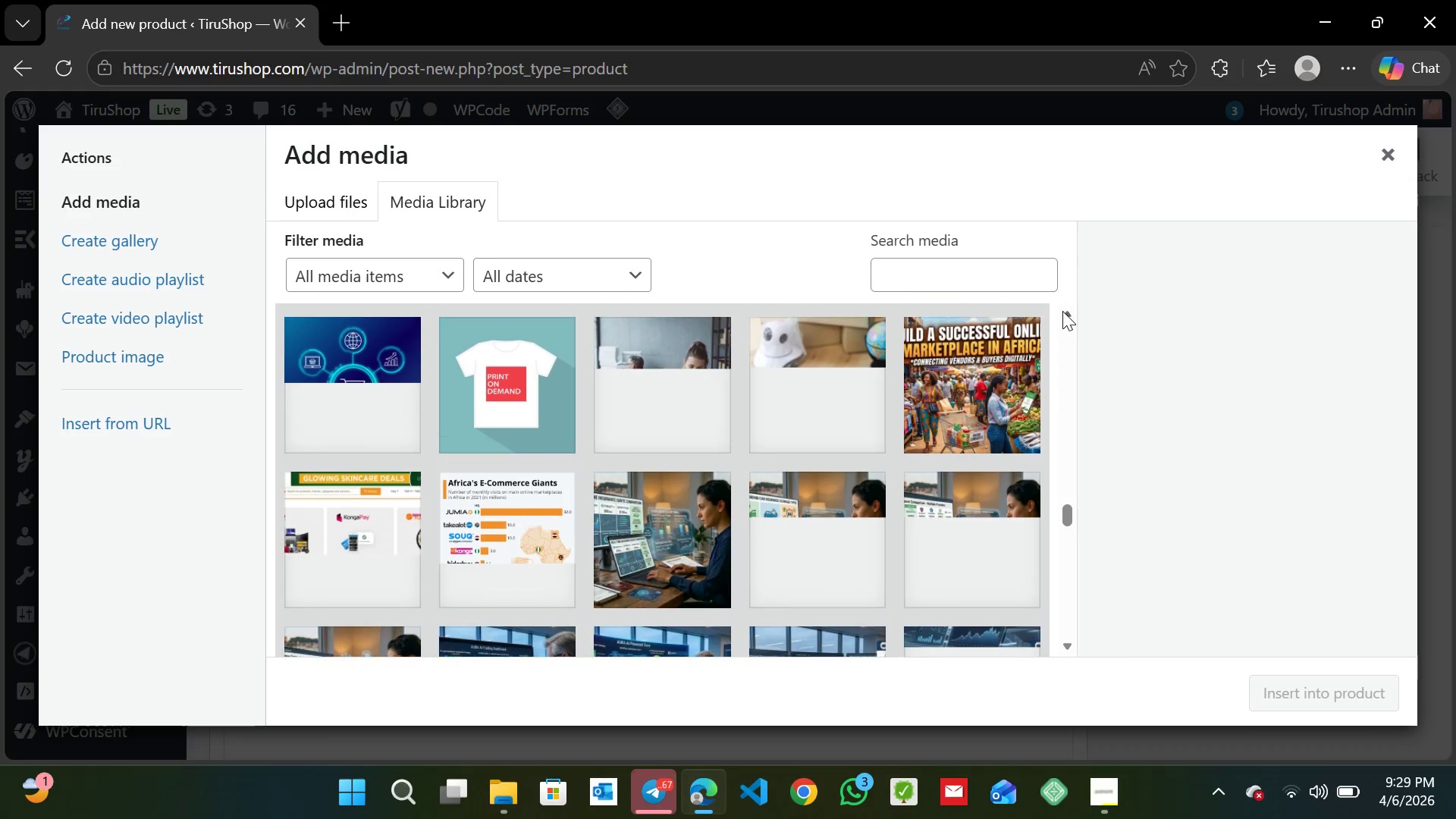 
left_click([1062, 311])
 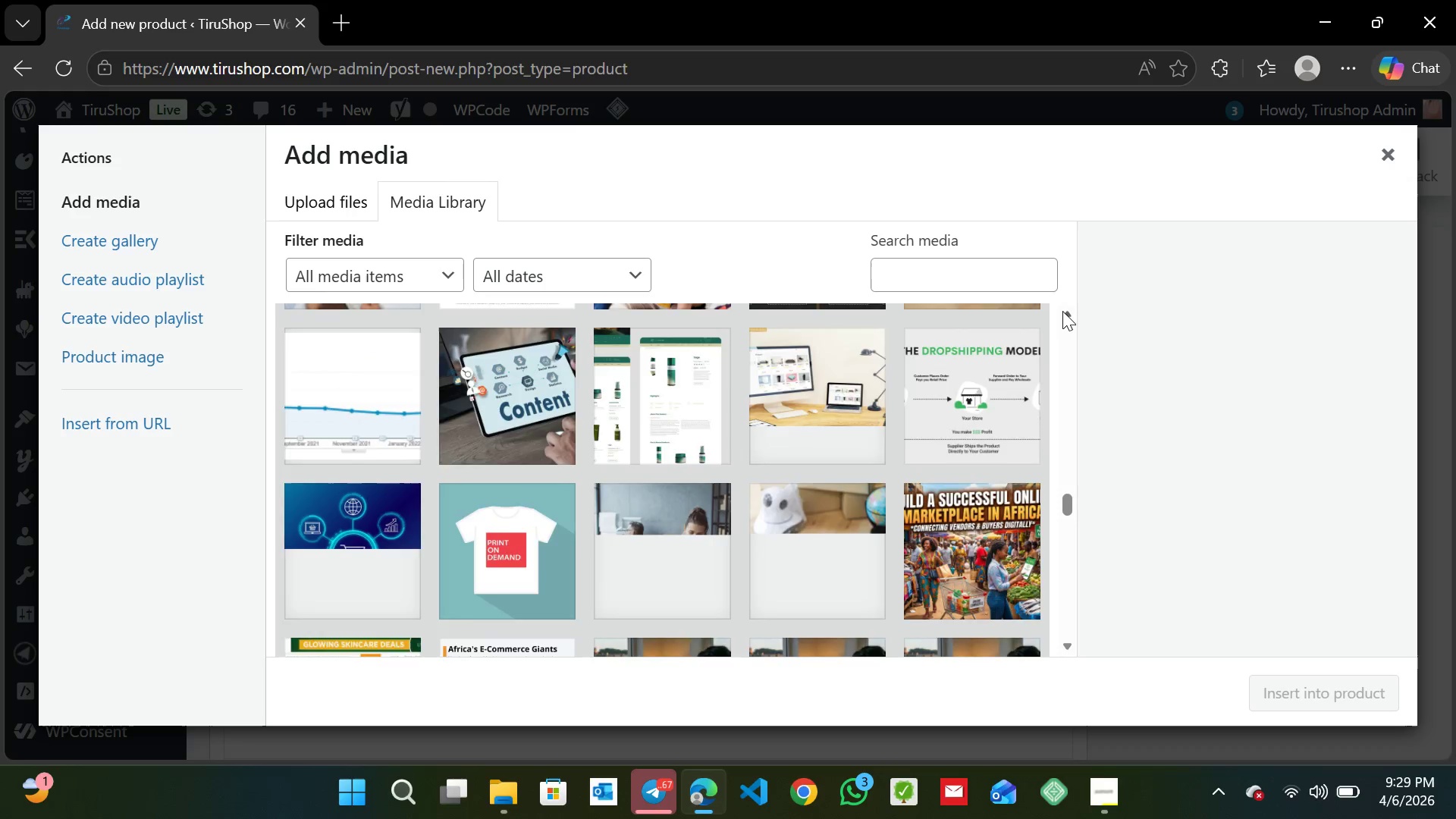 
left_click([1062, 311])
 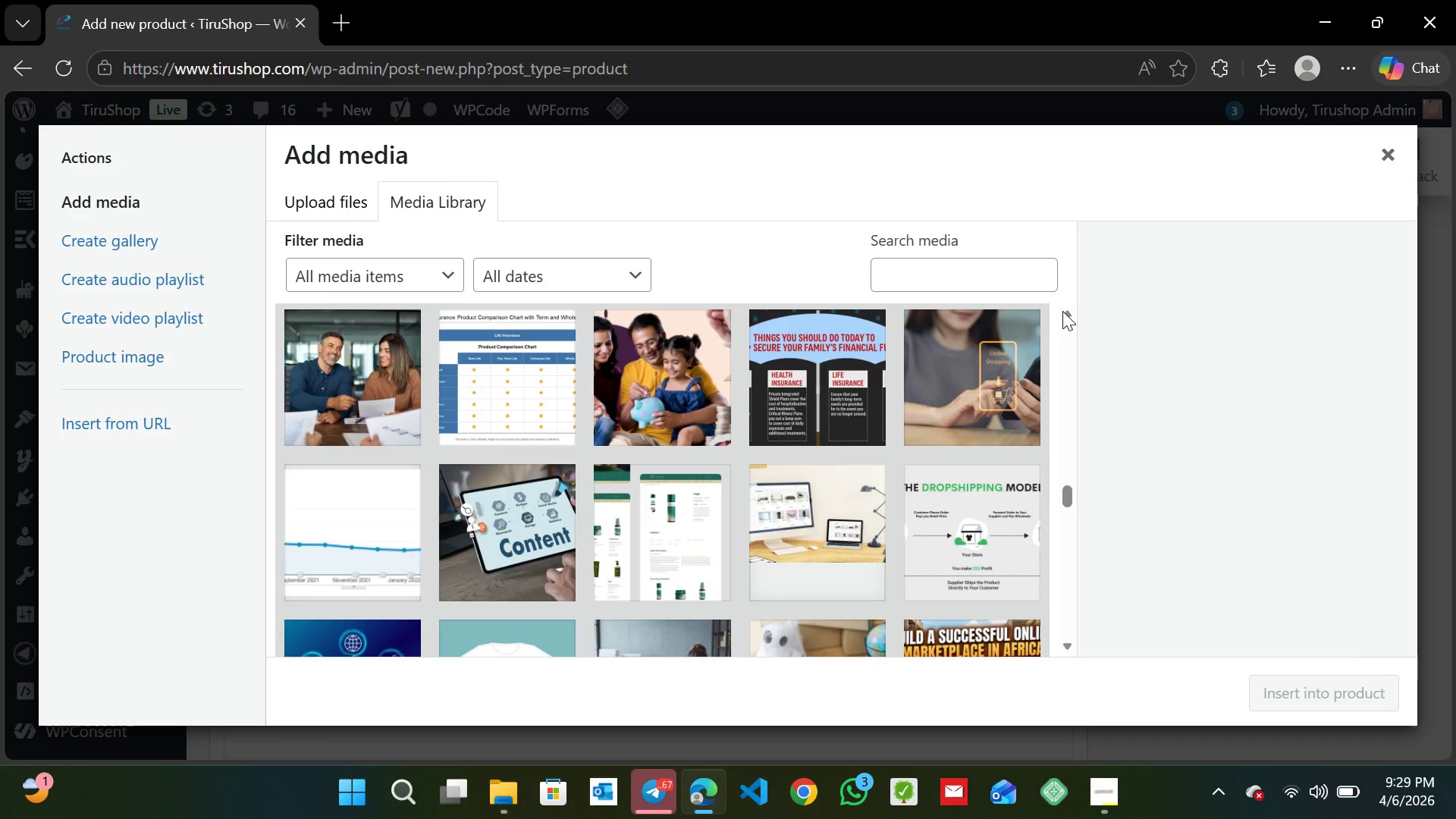 
double_click([1062, 311])
 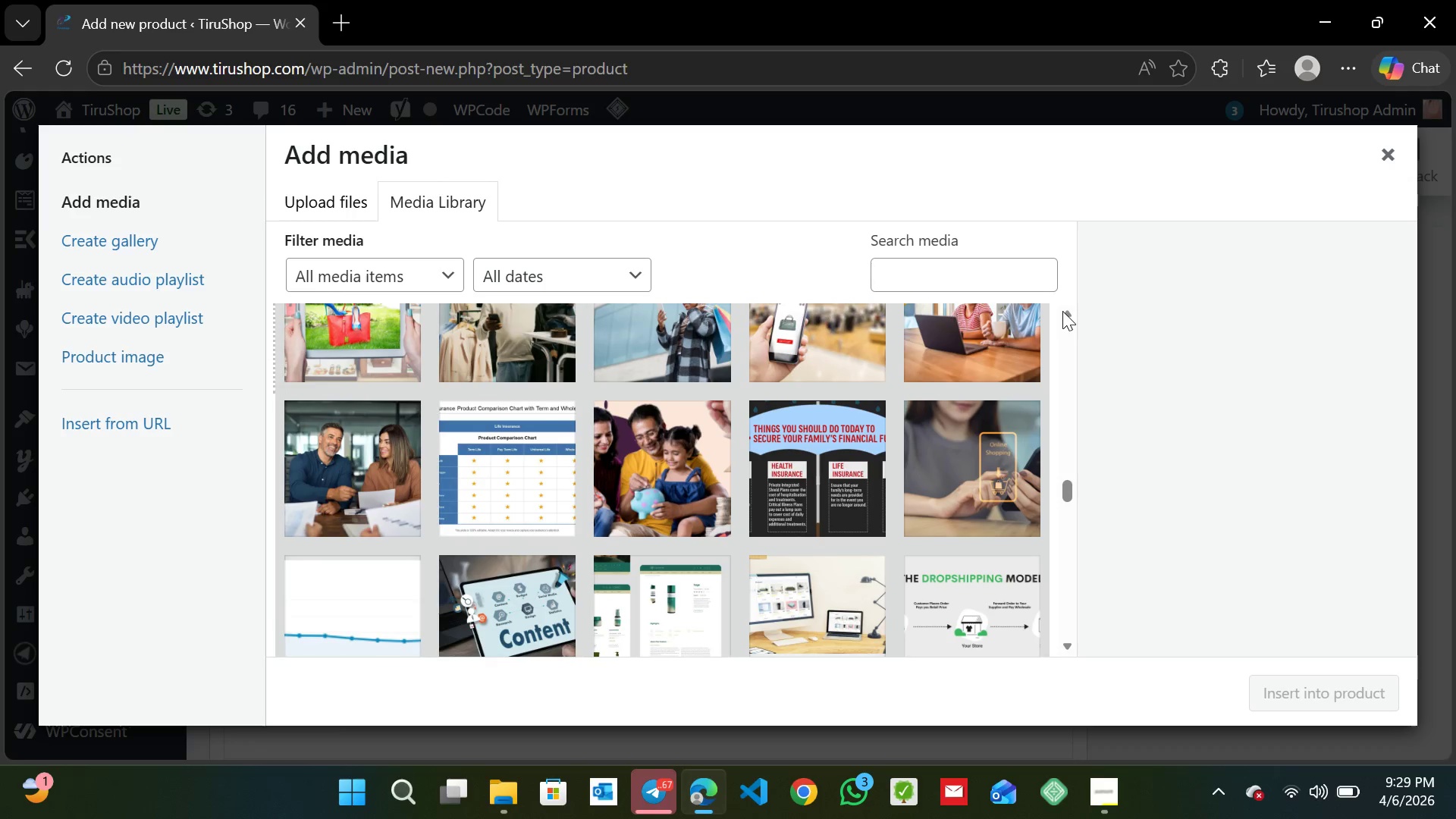 
triple_click([1062, 311])
 